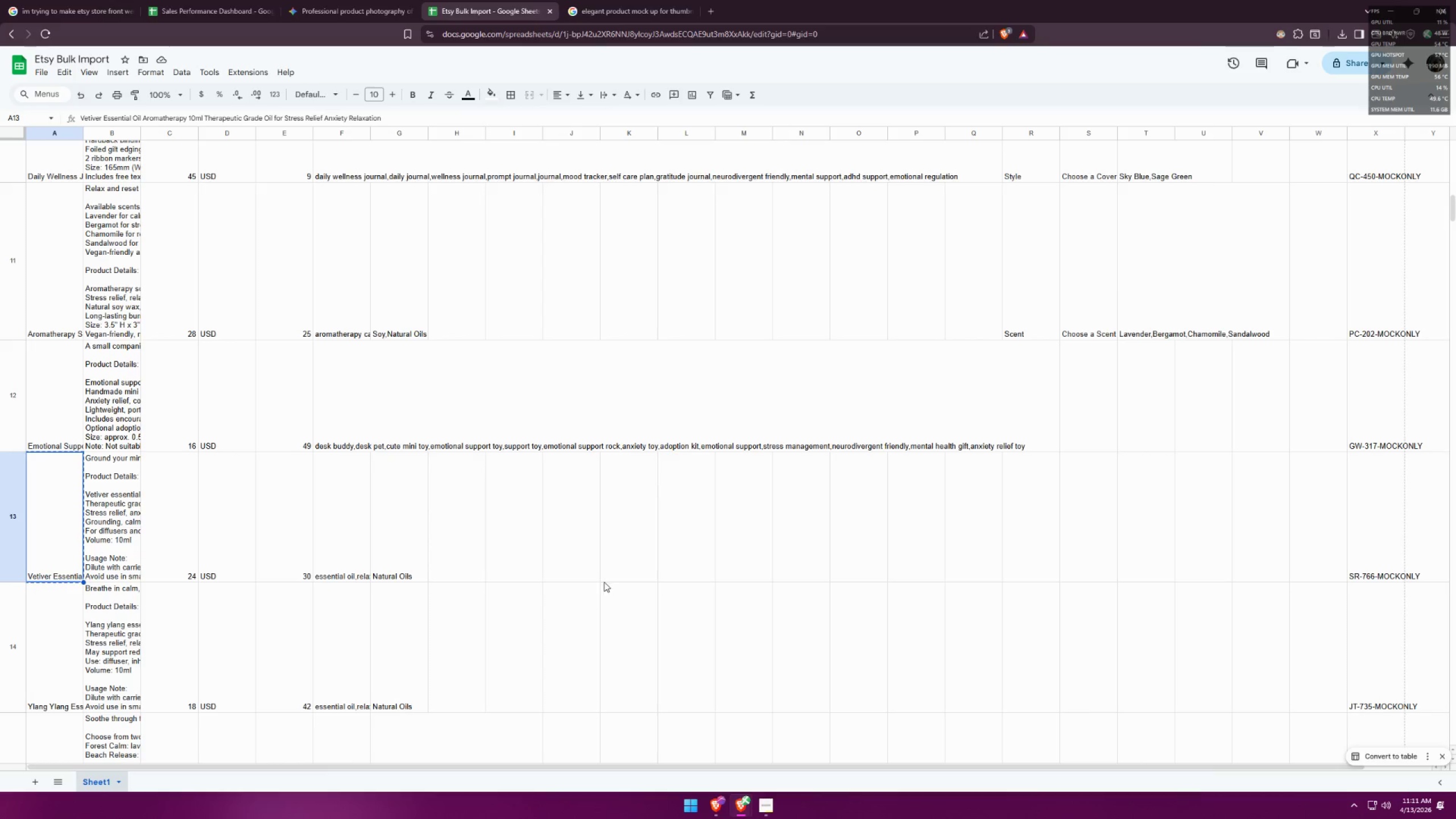 
key(Alt+Tab)
 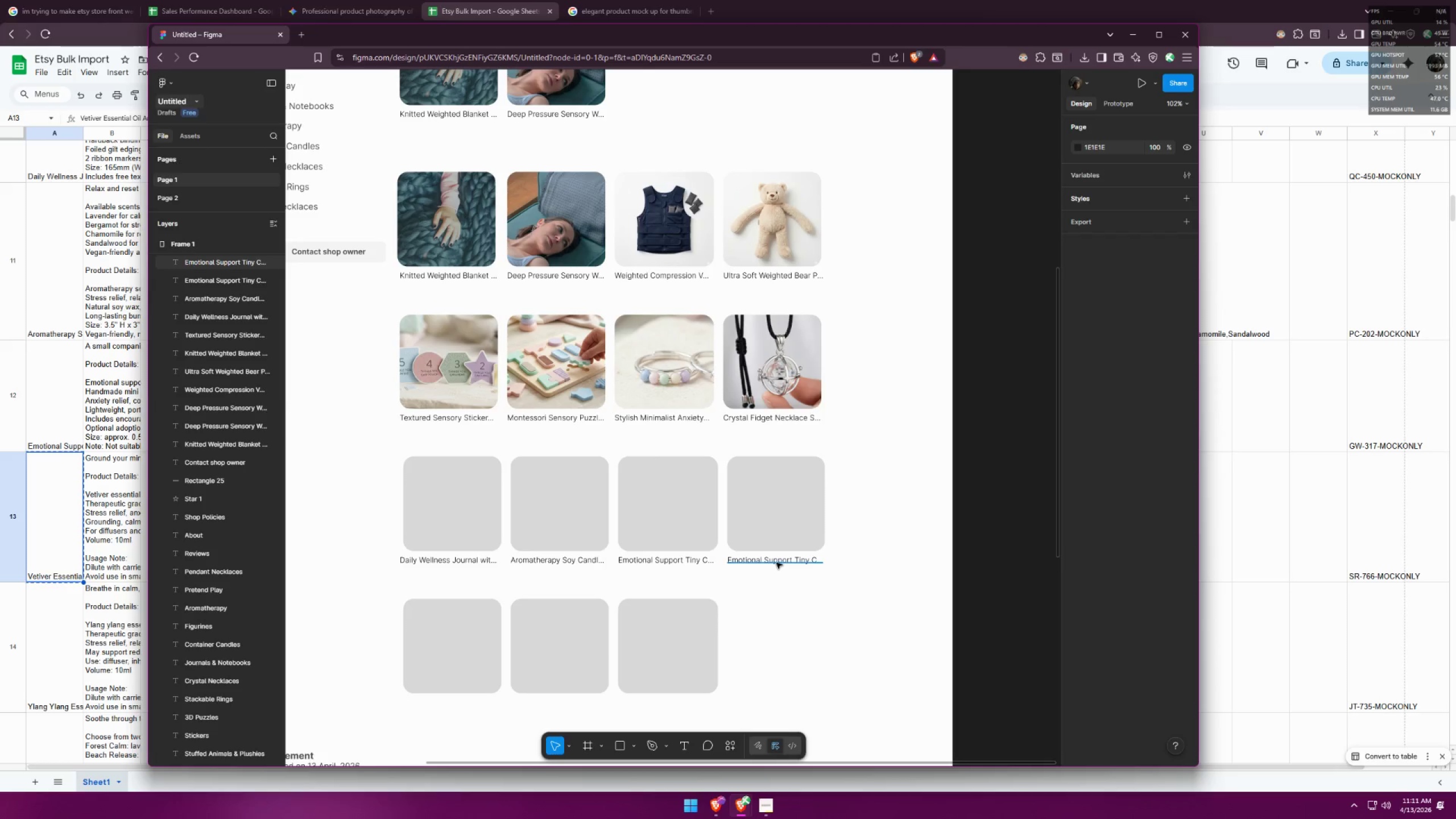 
double_click([776, 562])
 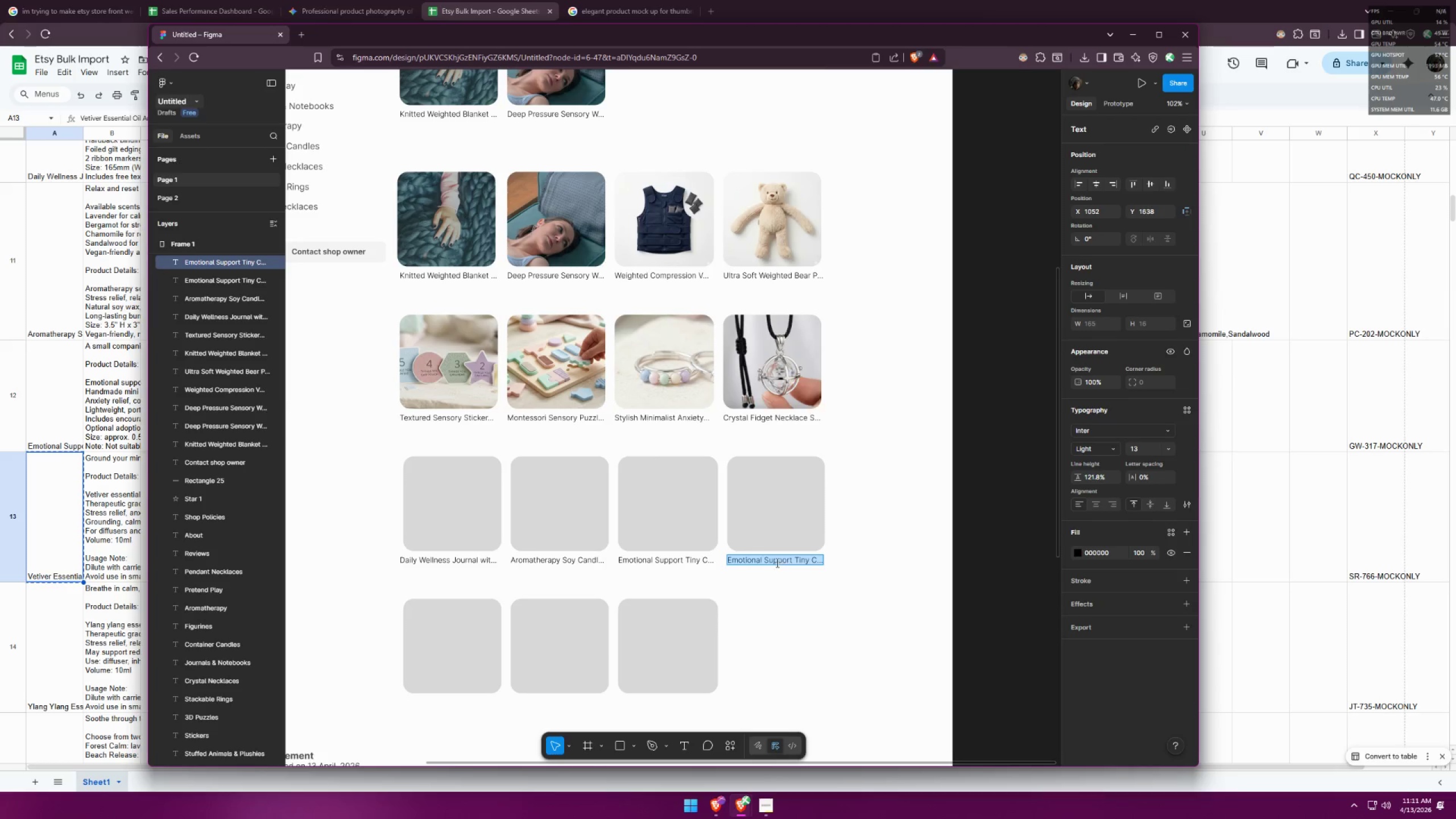 
key(Control+ControlLeft)
 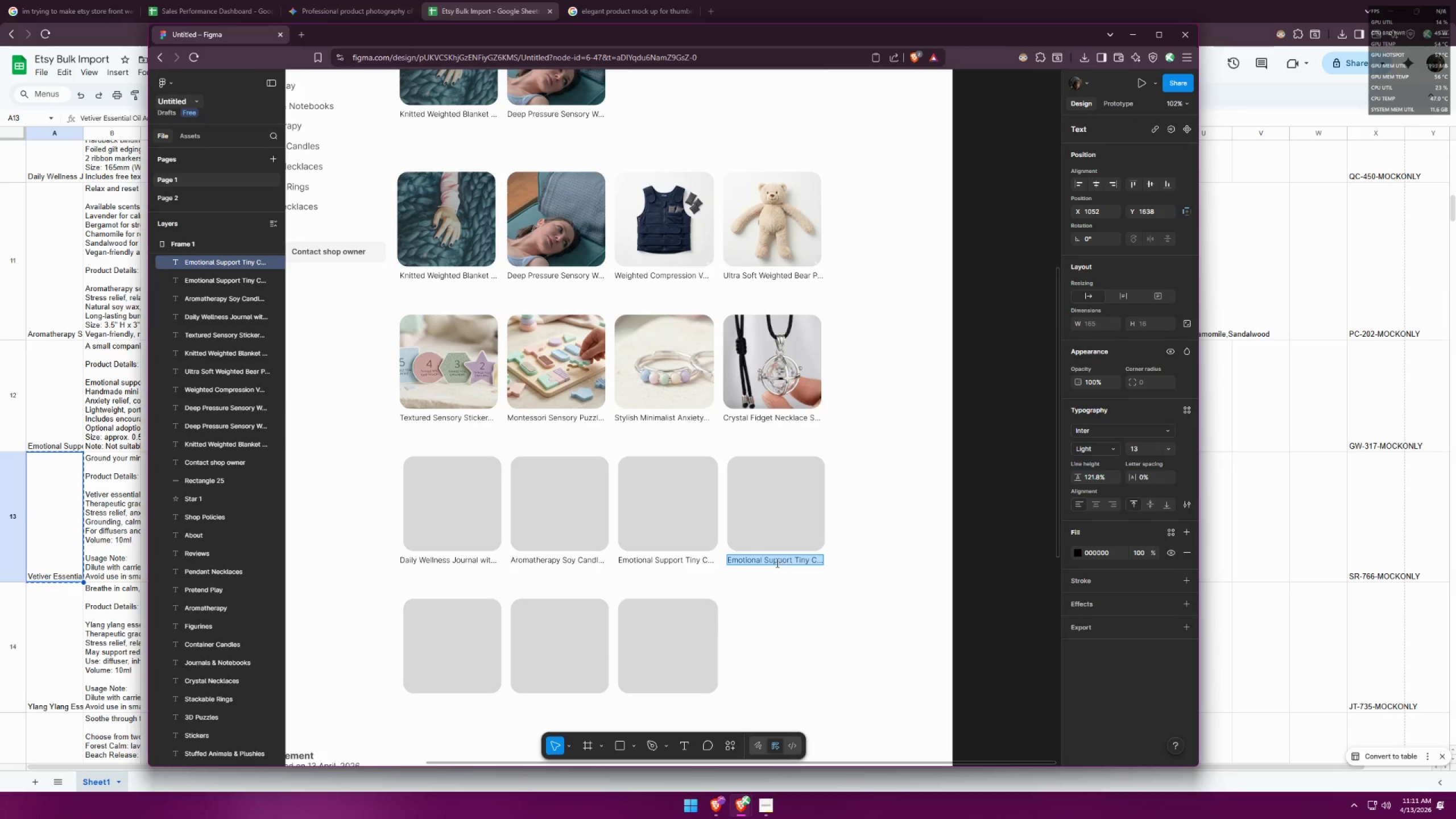 
key(Control+V)
 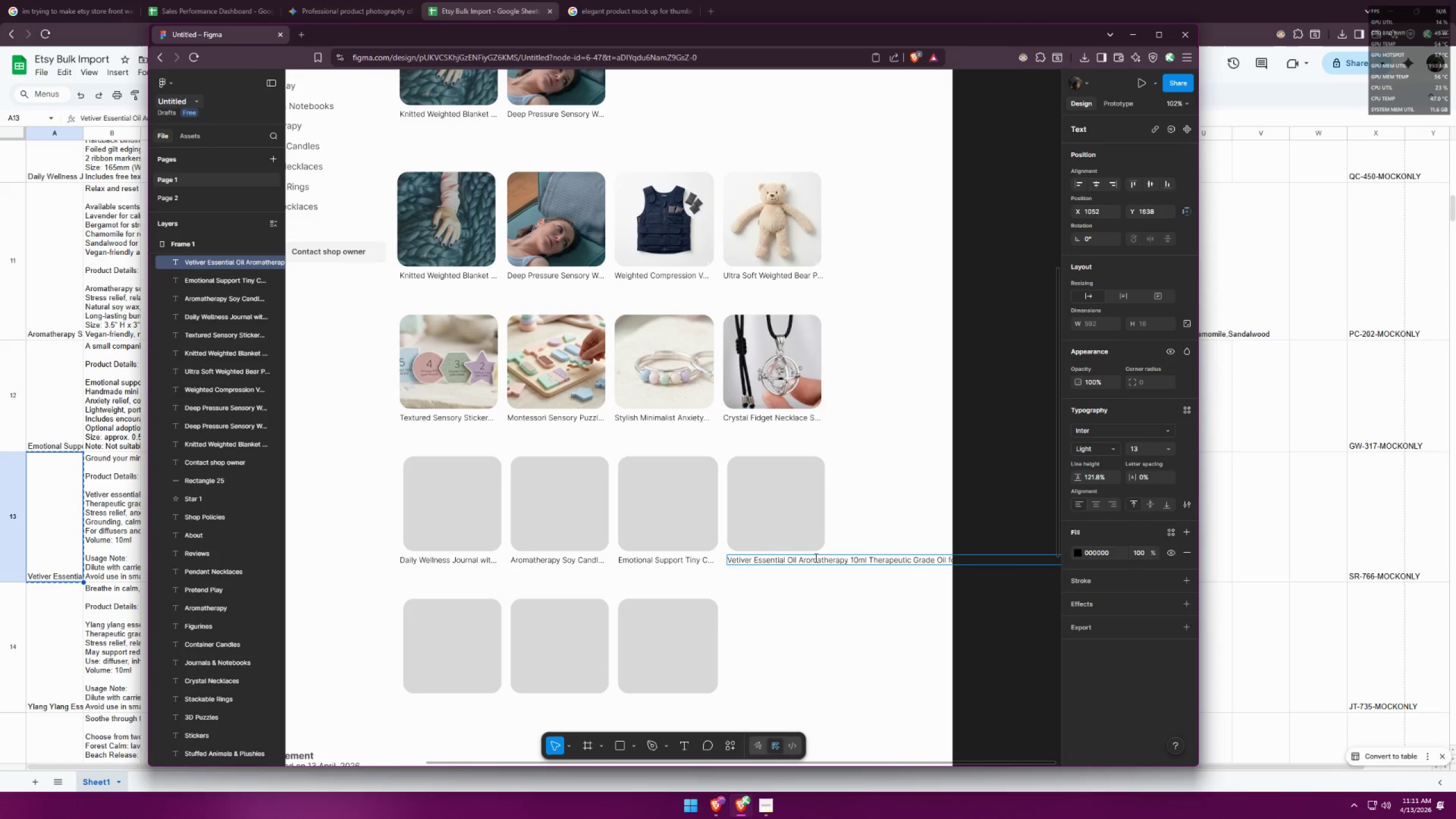 
left_click_drag(start_coordinate=[818, 558], to_coordinate=[1223, 574])
 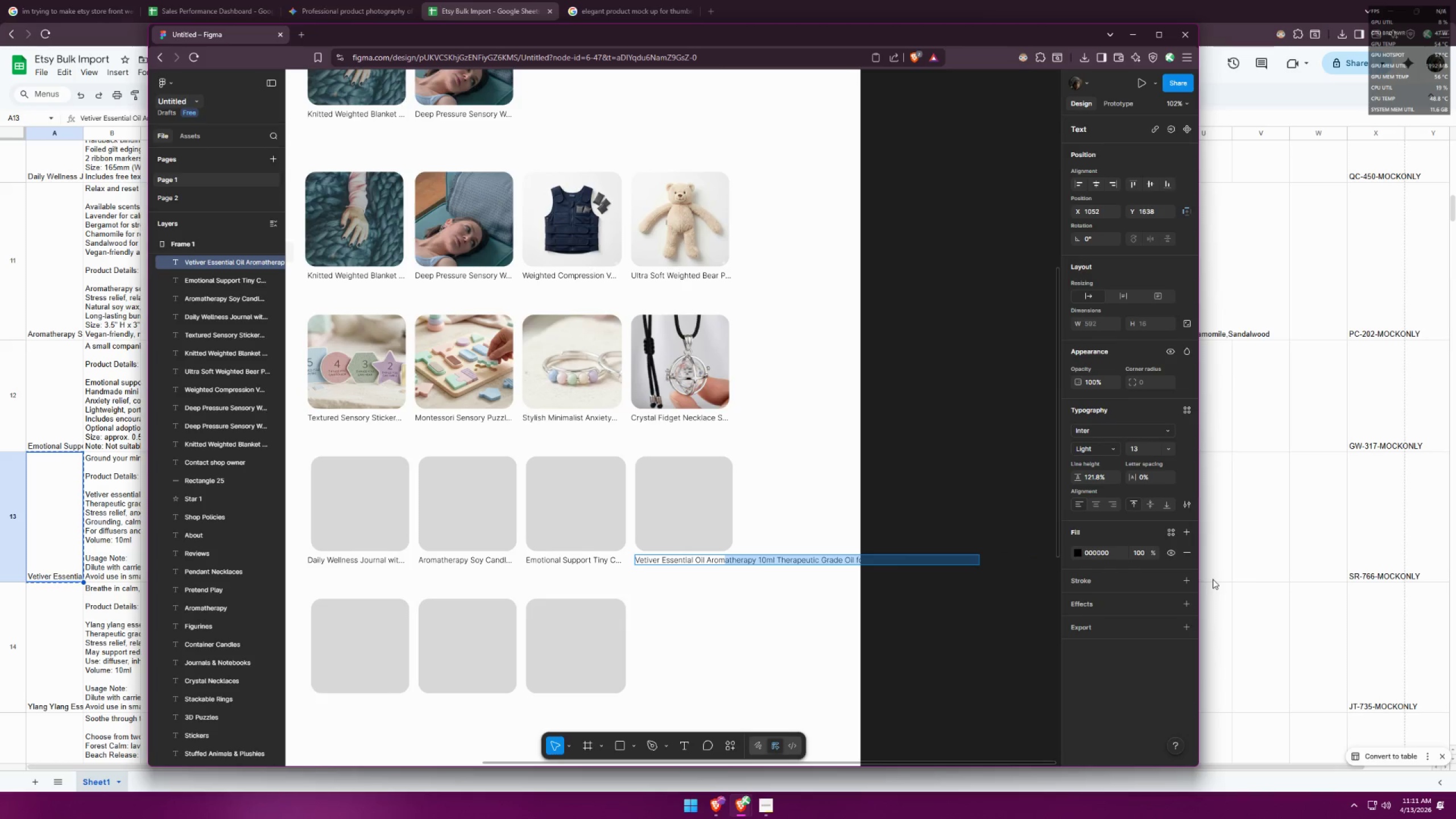 
key(Period)
 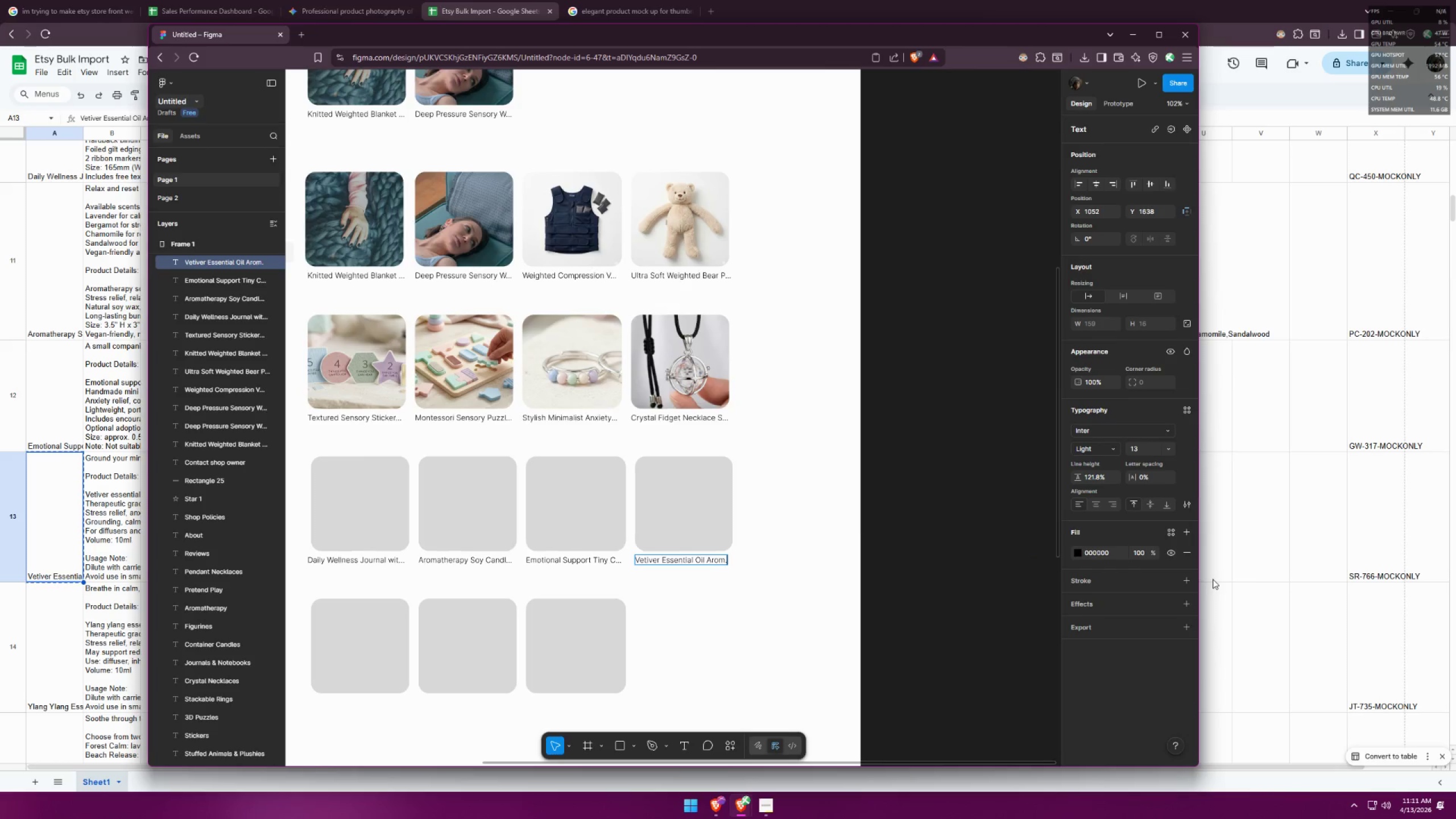 
key(Period)
 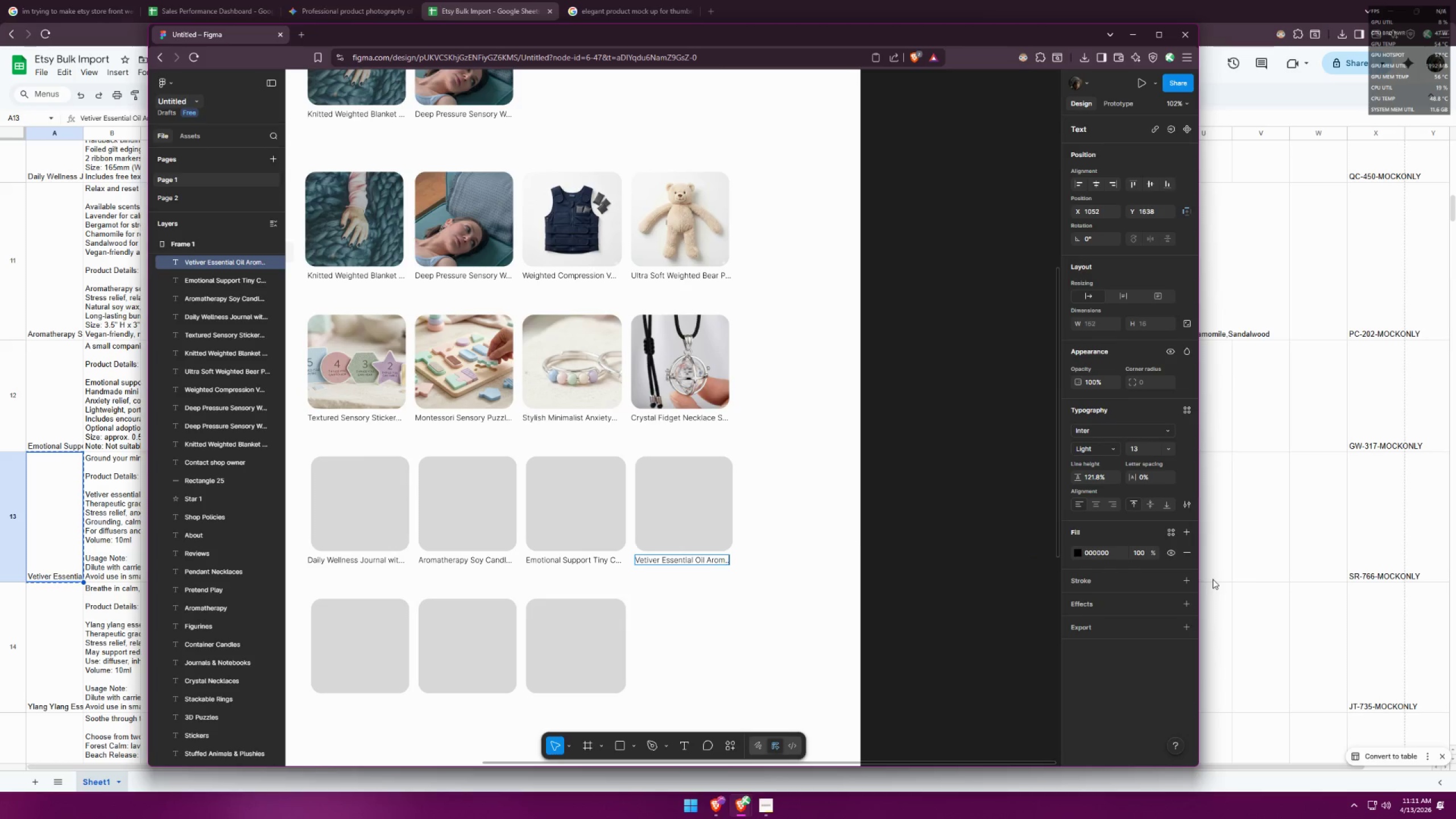 
key(Period)
 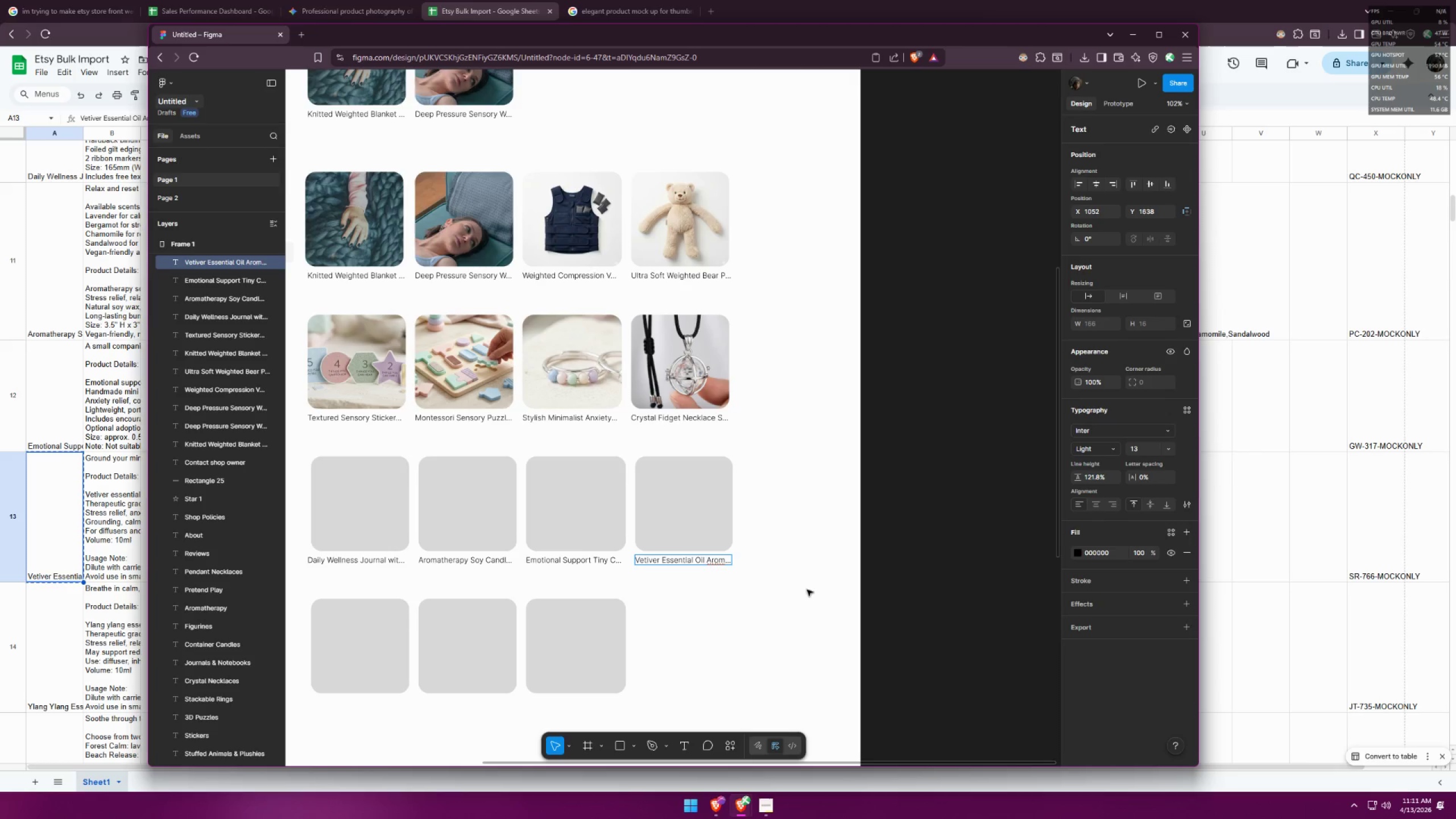 
left_click([743, 613])
 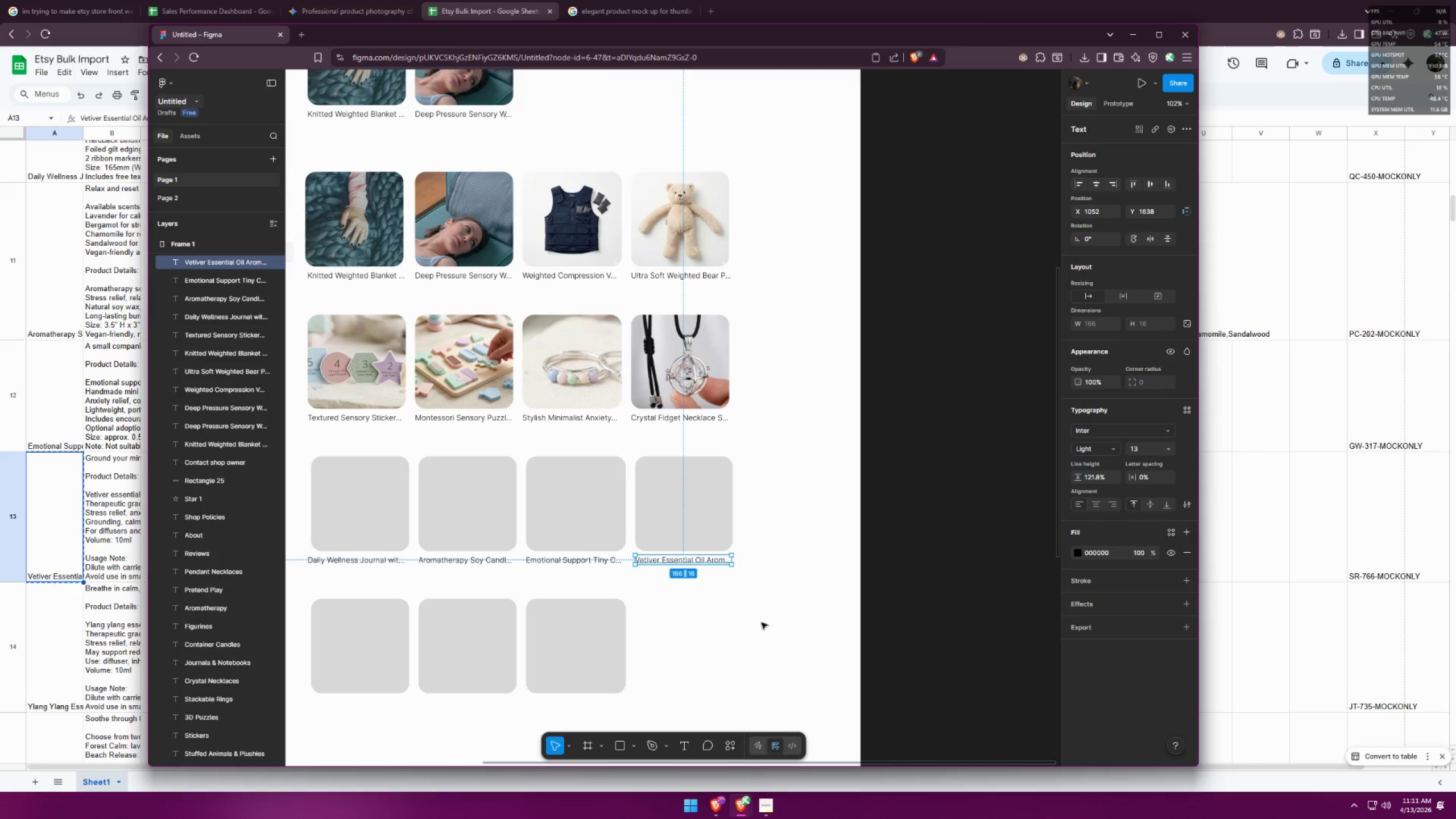 
left_click([743, 622])
 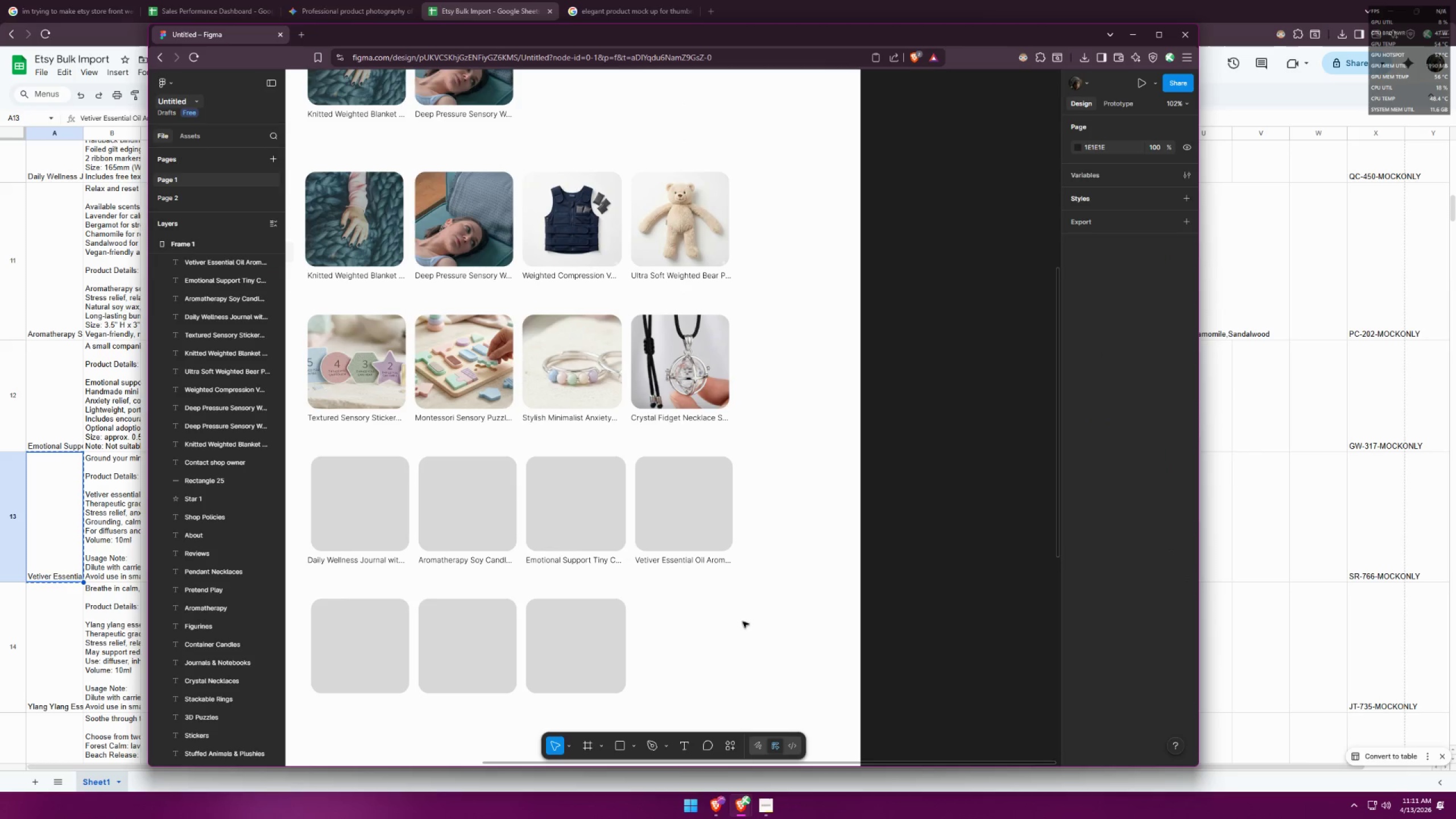 
scroll: coordinate [774, 590], scroll_direction: down, amount: 6.0
 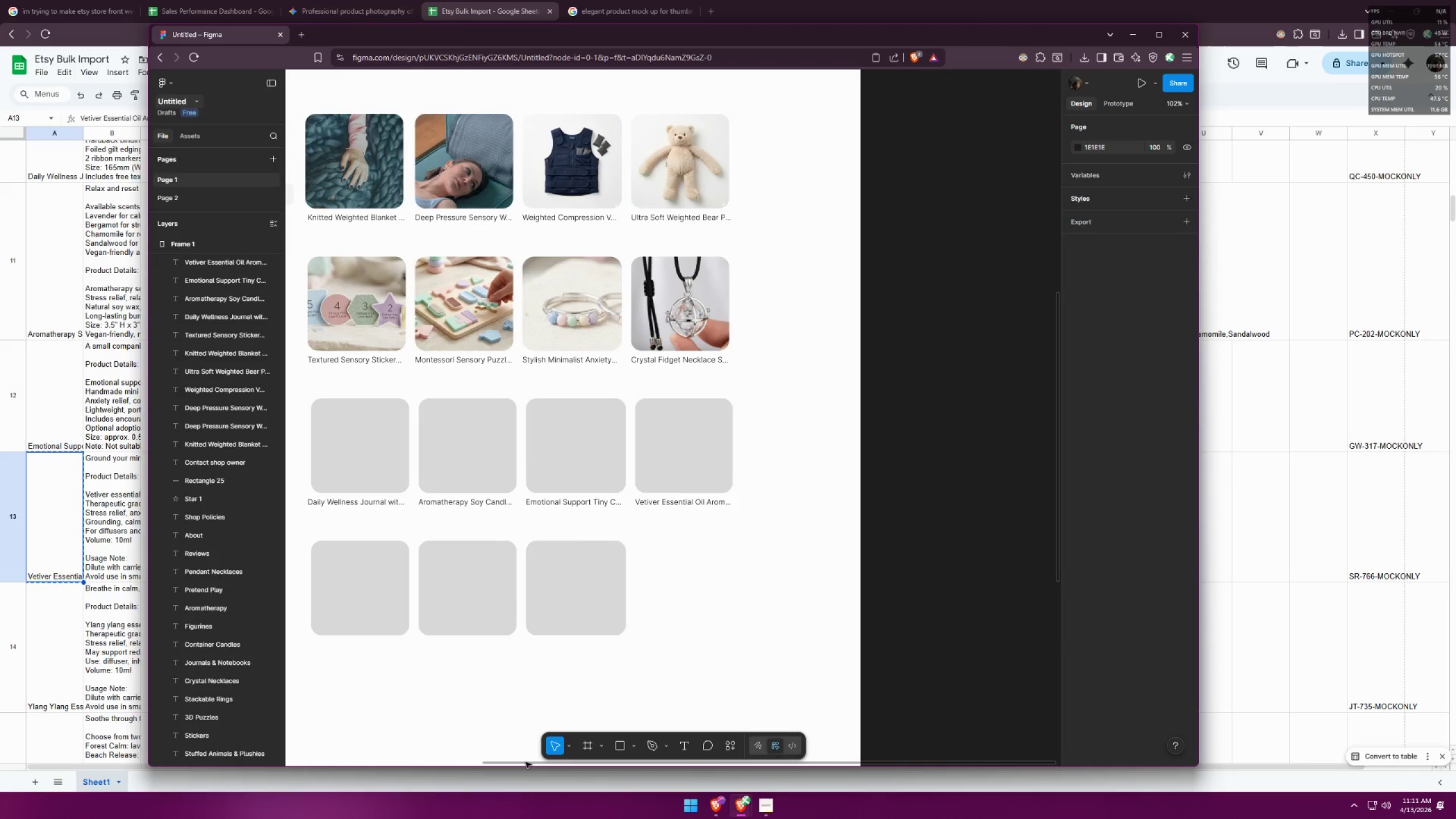 
left_click_drag(start_coordinate=[522, 763], to_coordinate=[366, 773])
 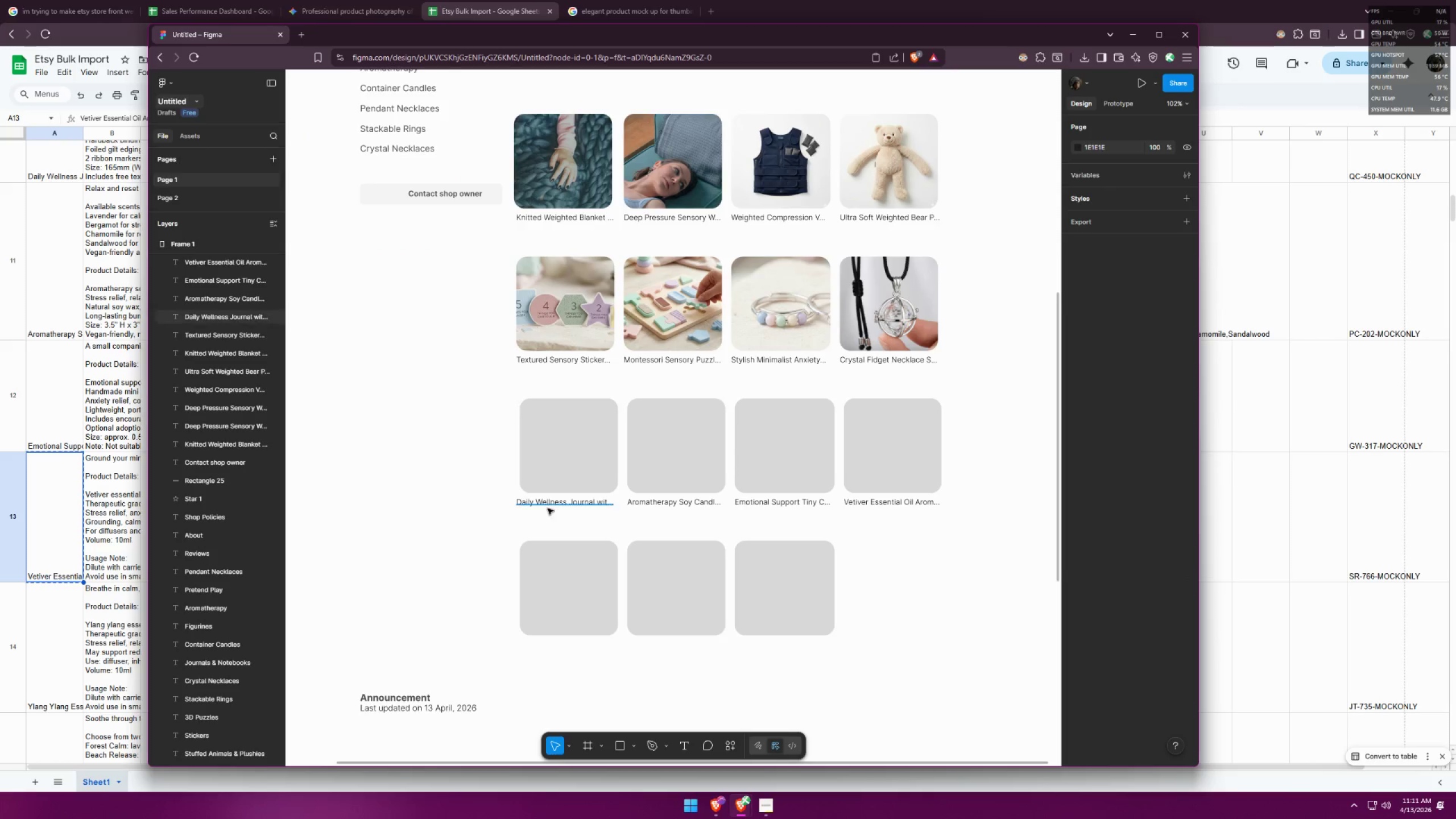 
hold_key(key=AltLeft, duration=3.74)
hold_key(key=ShiftLeft, duration=1.53)
left_click_drag(start_coordinate=[551, 506], to_coordinate=[573, 647])
 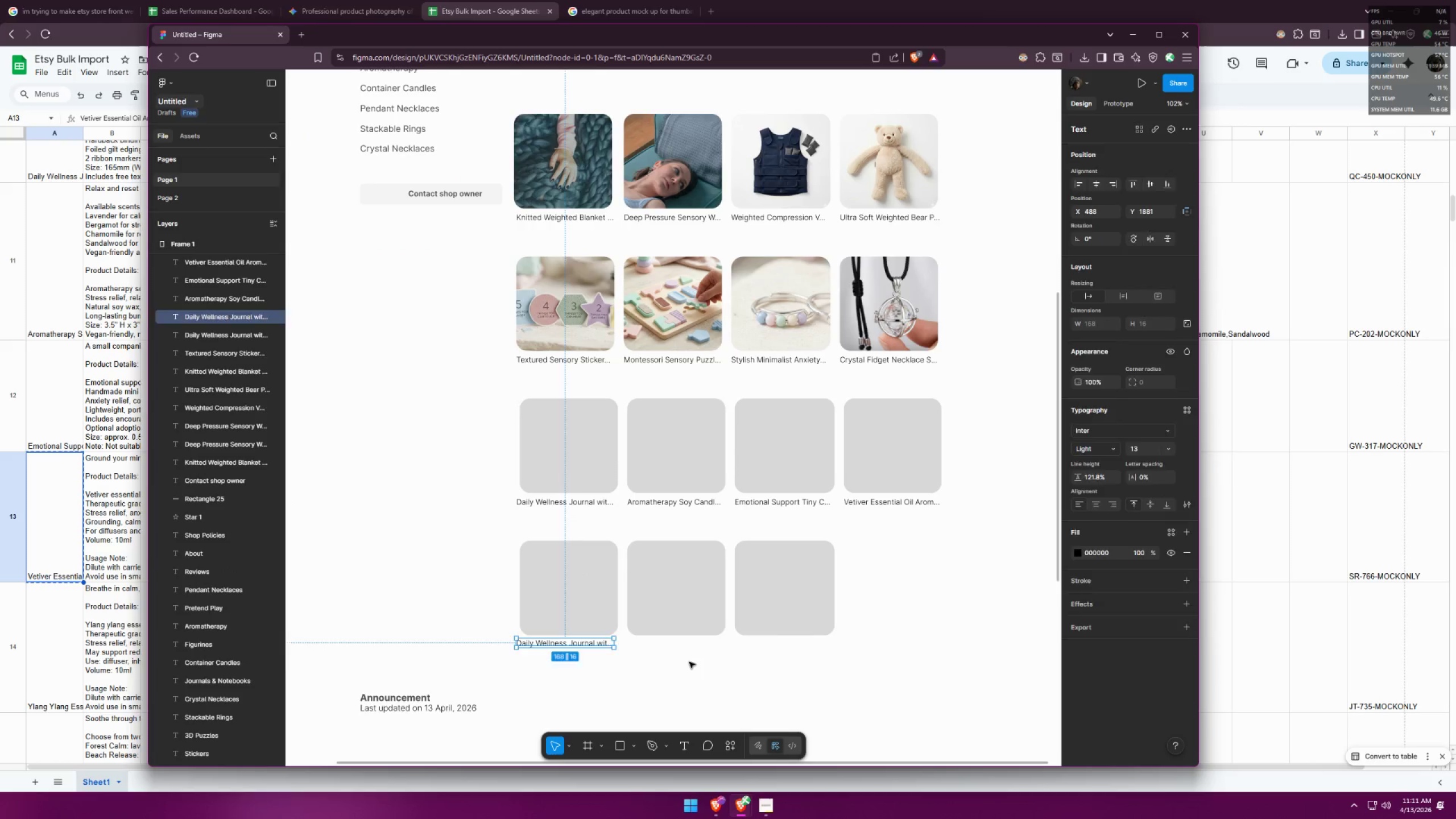 
hold_key(key=ShiftLeft, duration=1.51)
 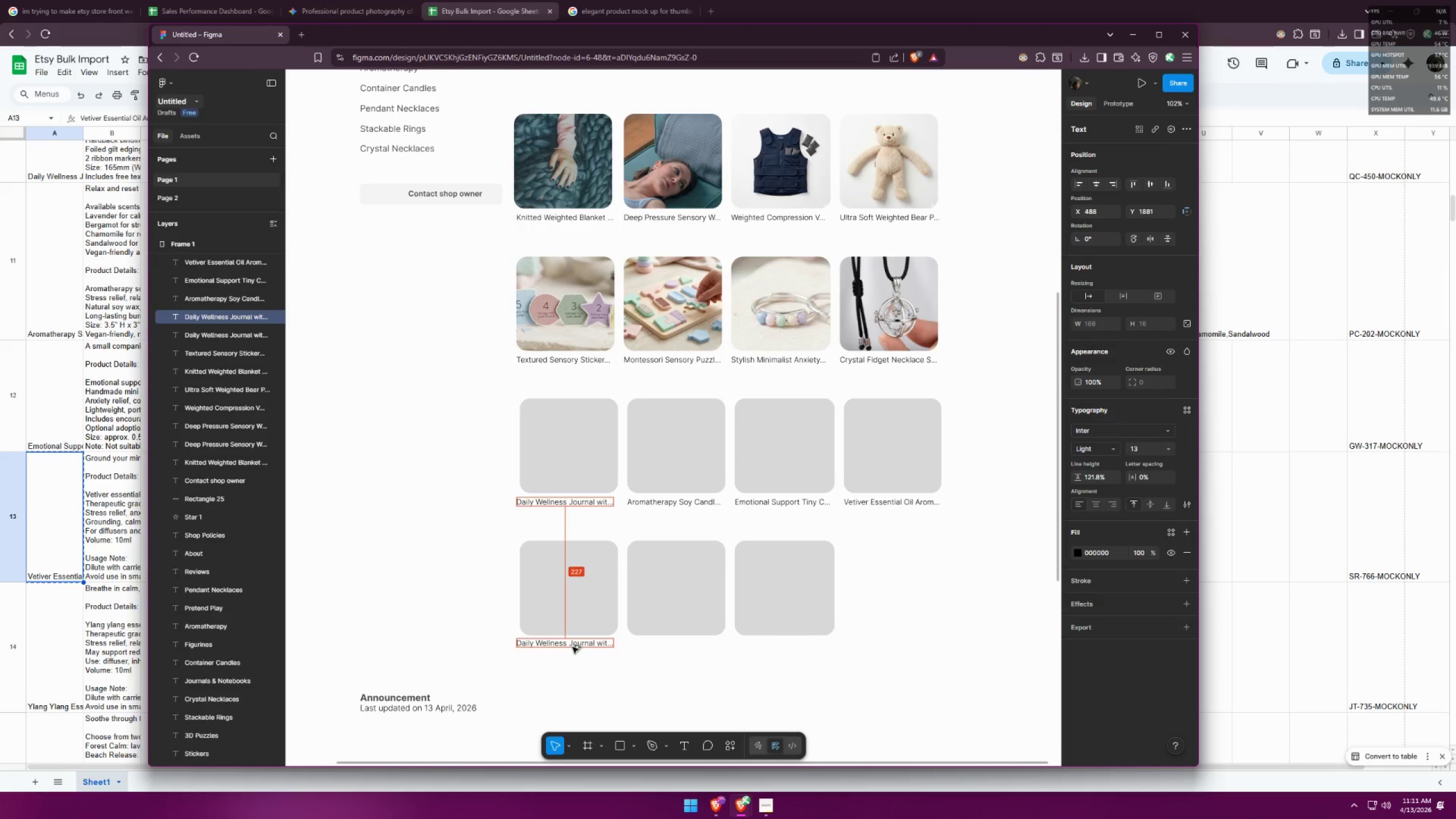 
hold_key(key=ShiftLeft, duration=0.61)
 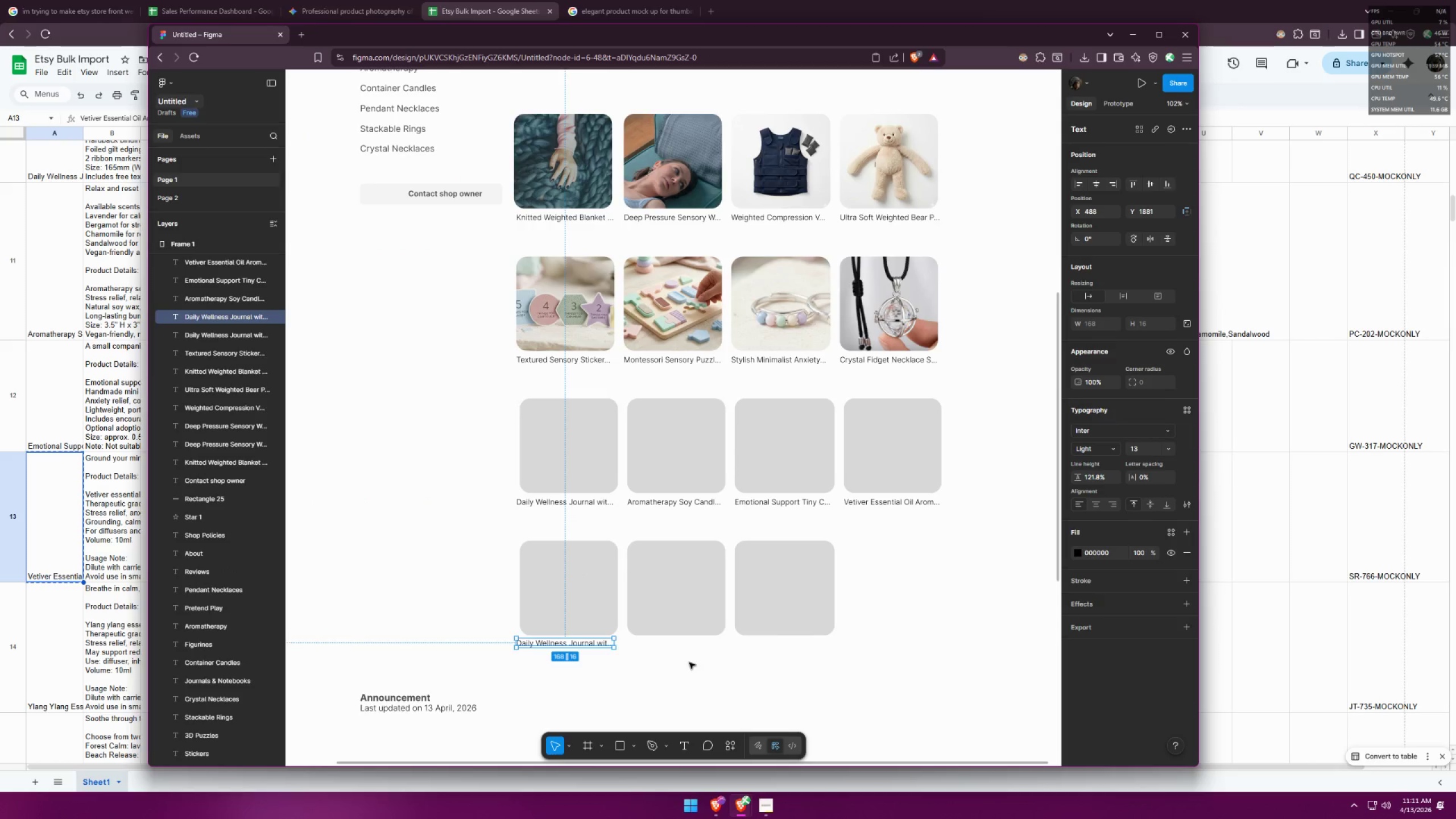 
left_click([689, 662])
 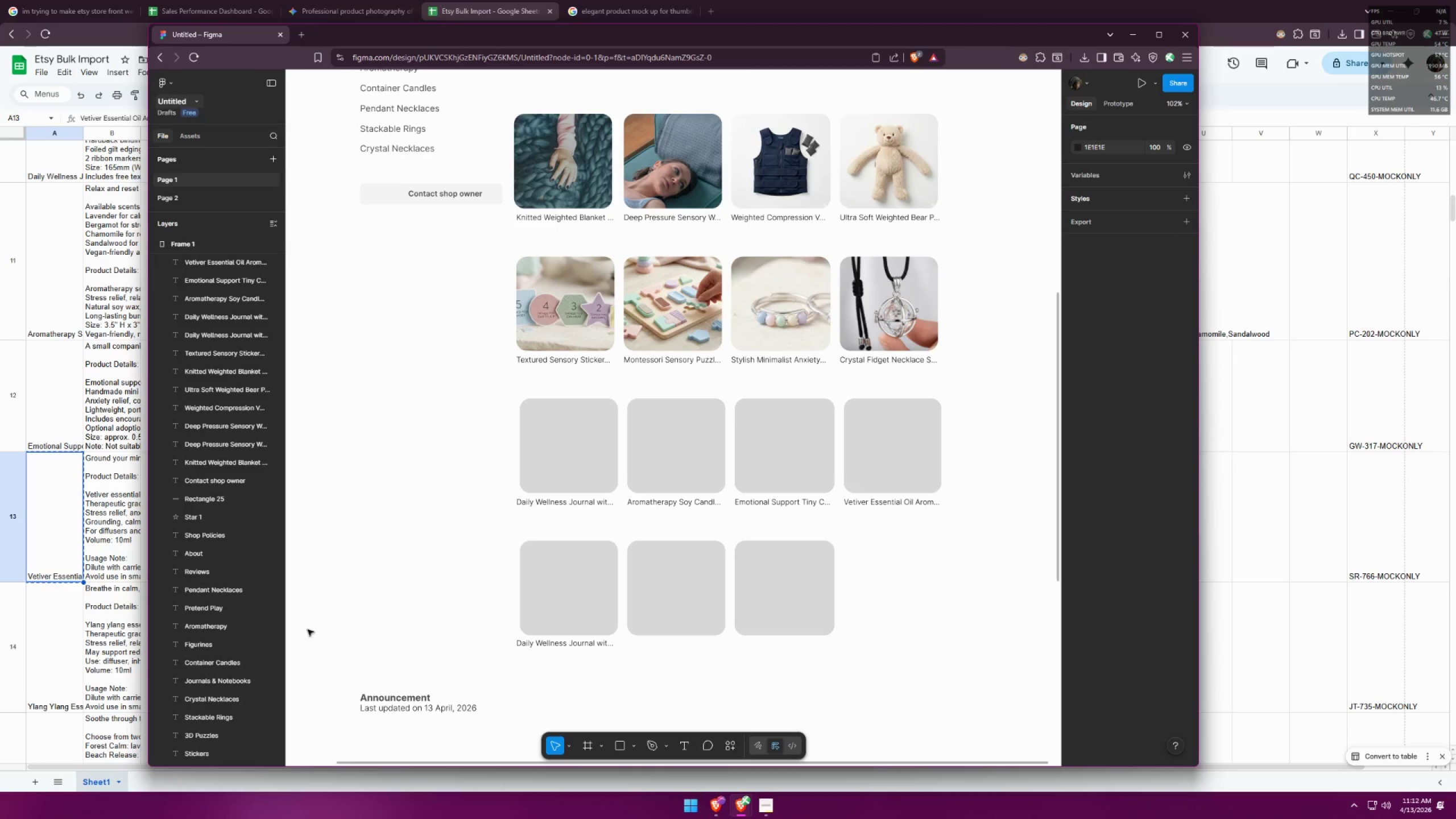 
left_click([49, 626])
 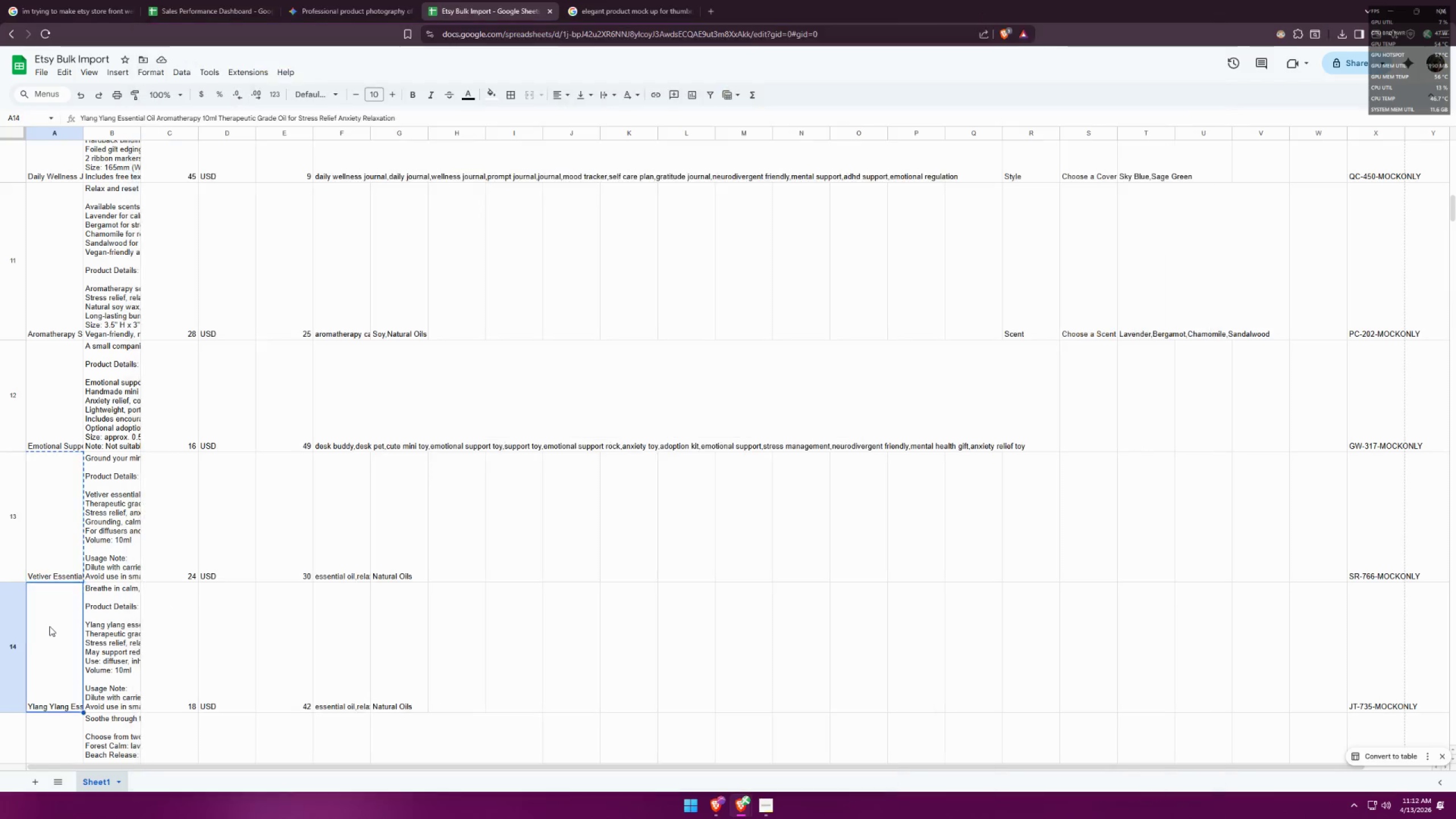 
key(Control+ControlLeft)
 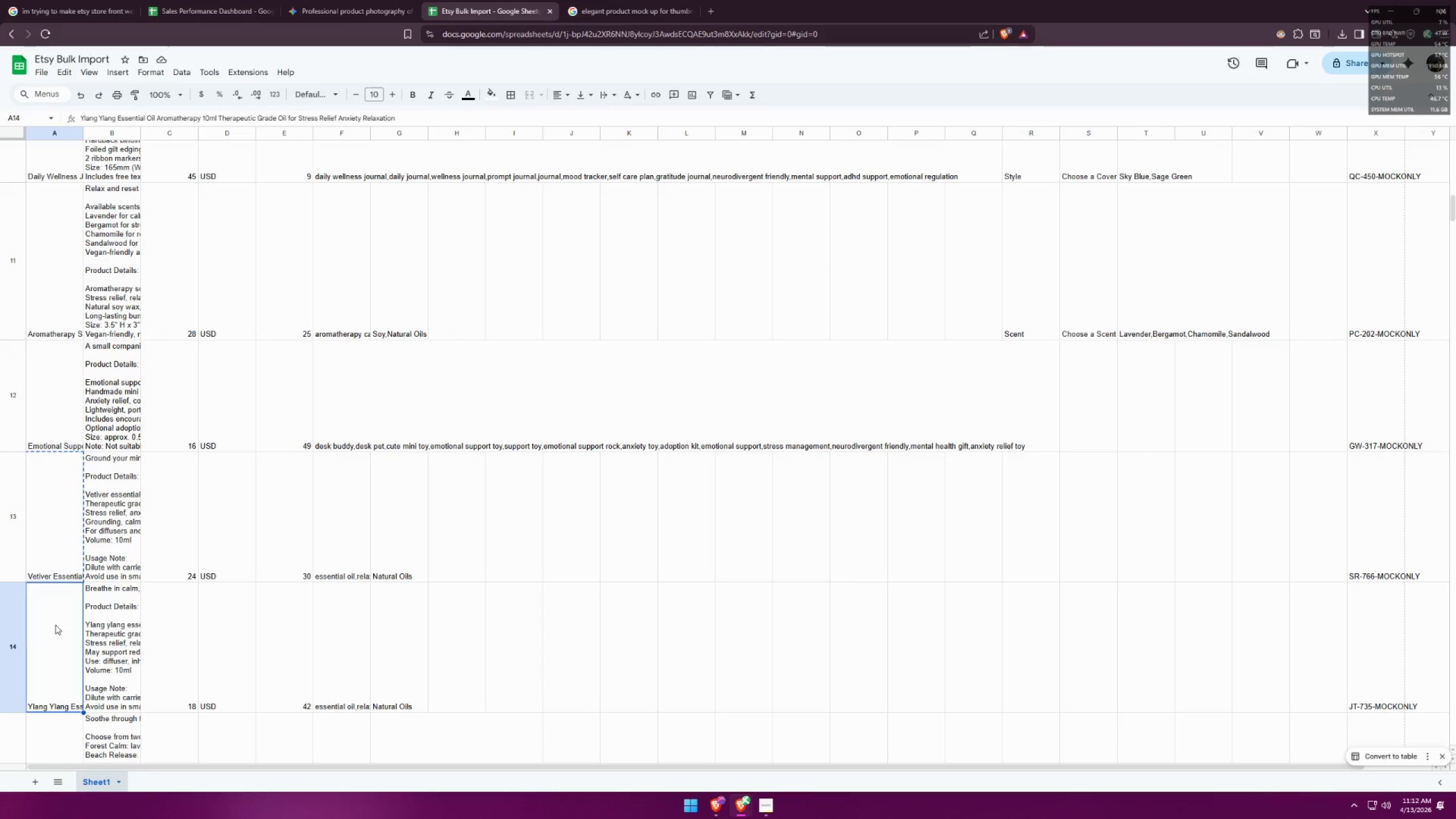 
key(Control+C)
 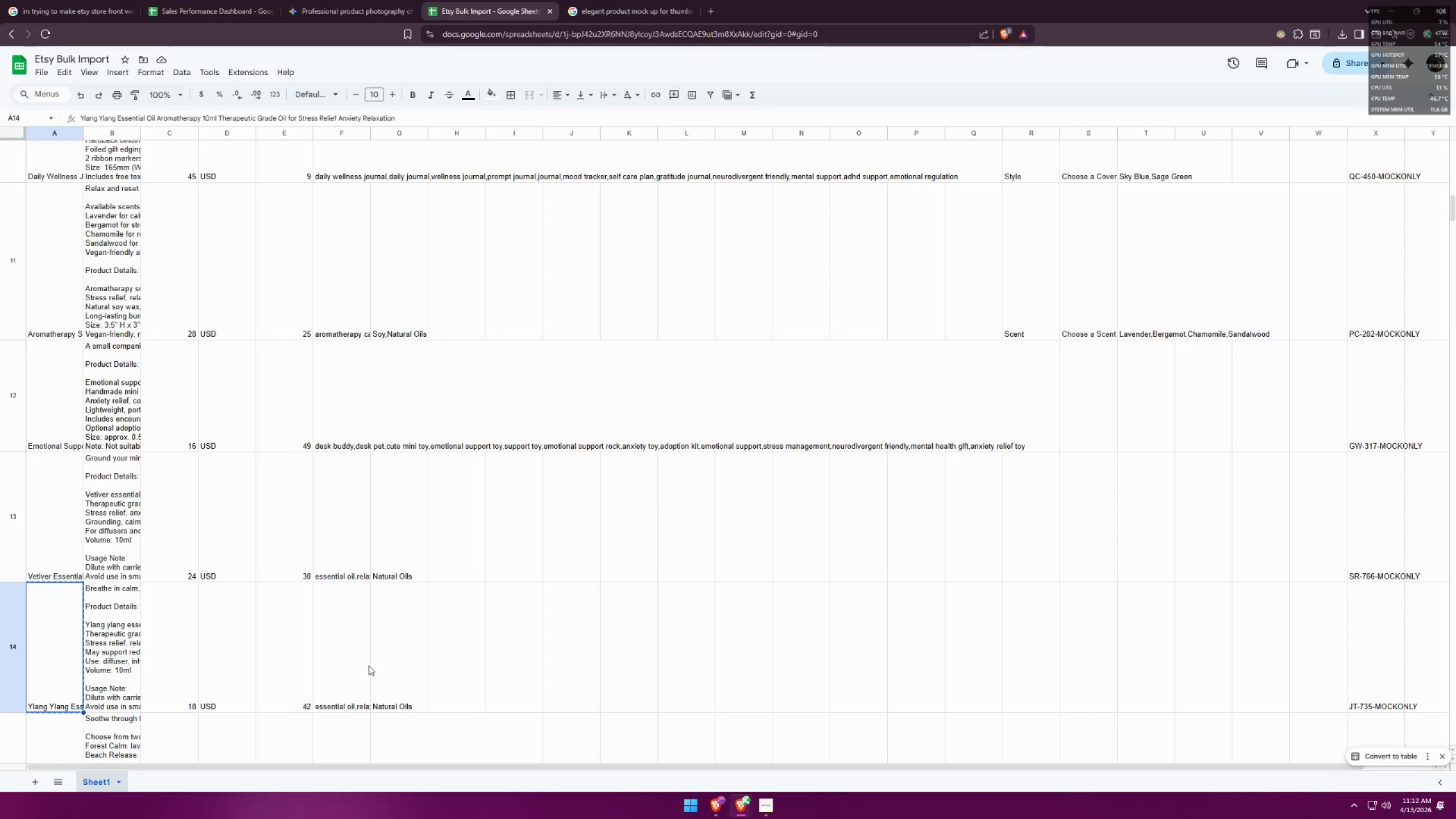 
key(Alt+AltLeft)
 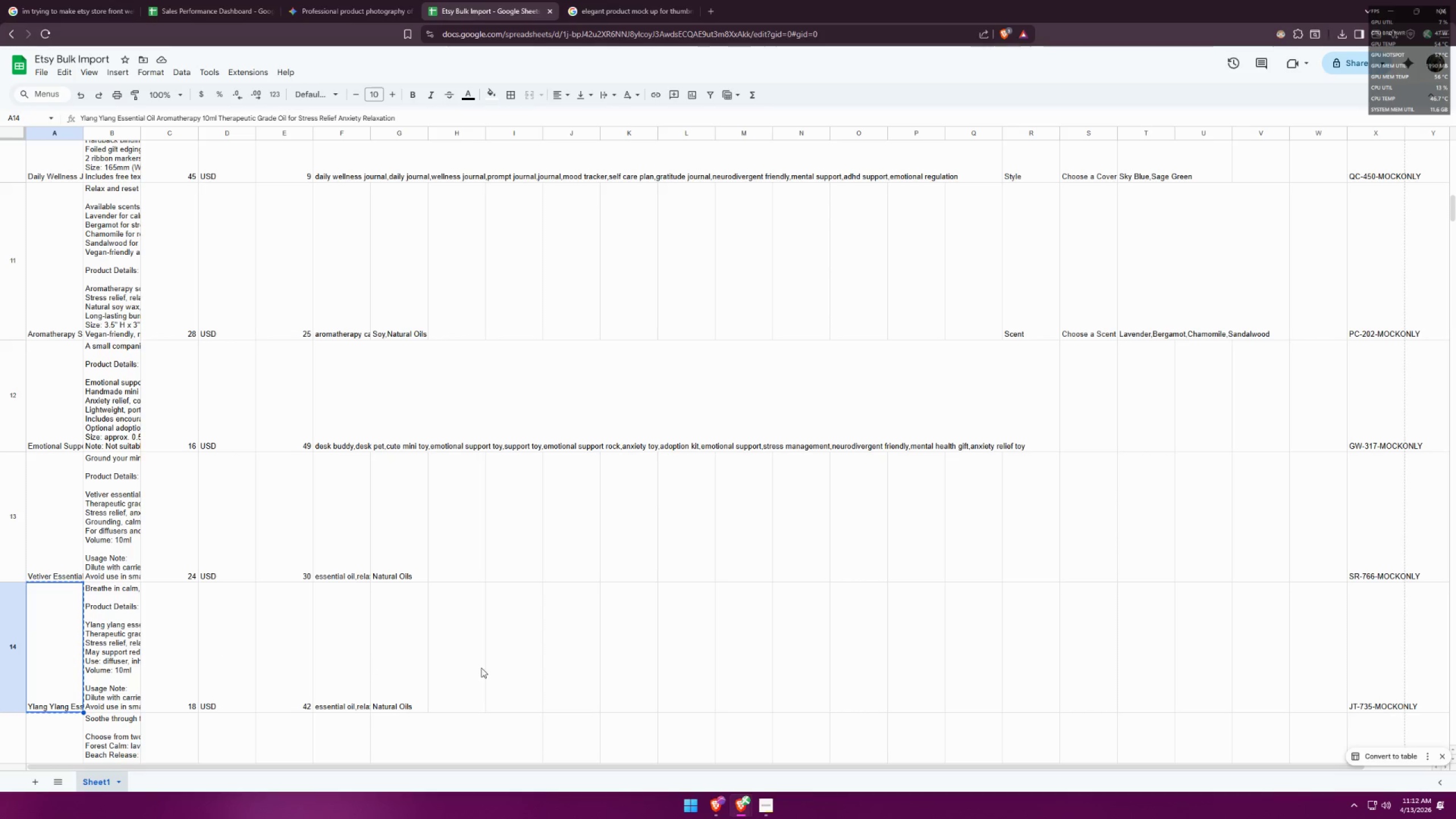 
key(Alt+Tab)
 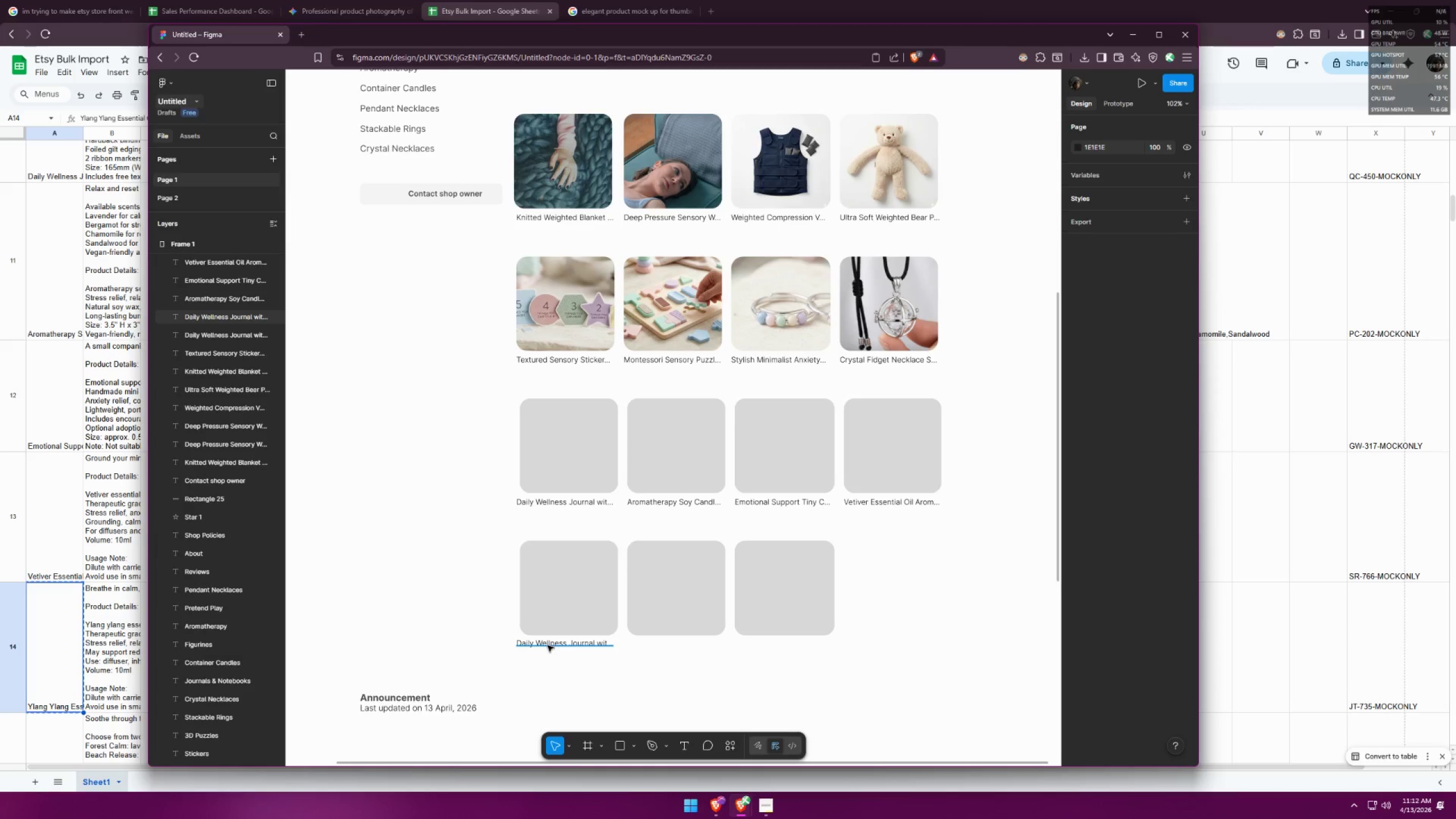 
double_click([548, 646])
 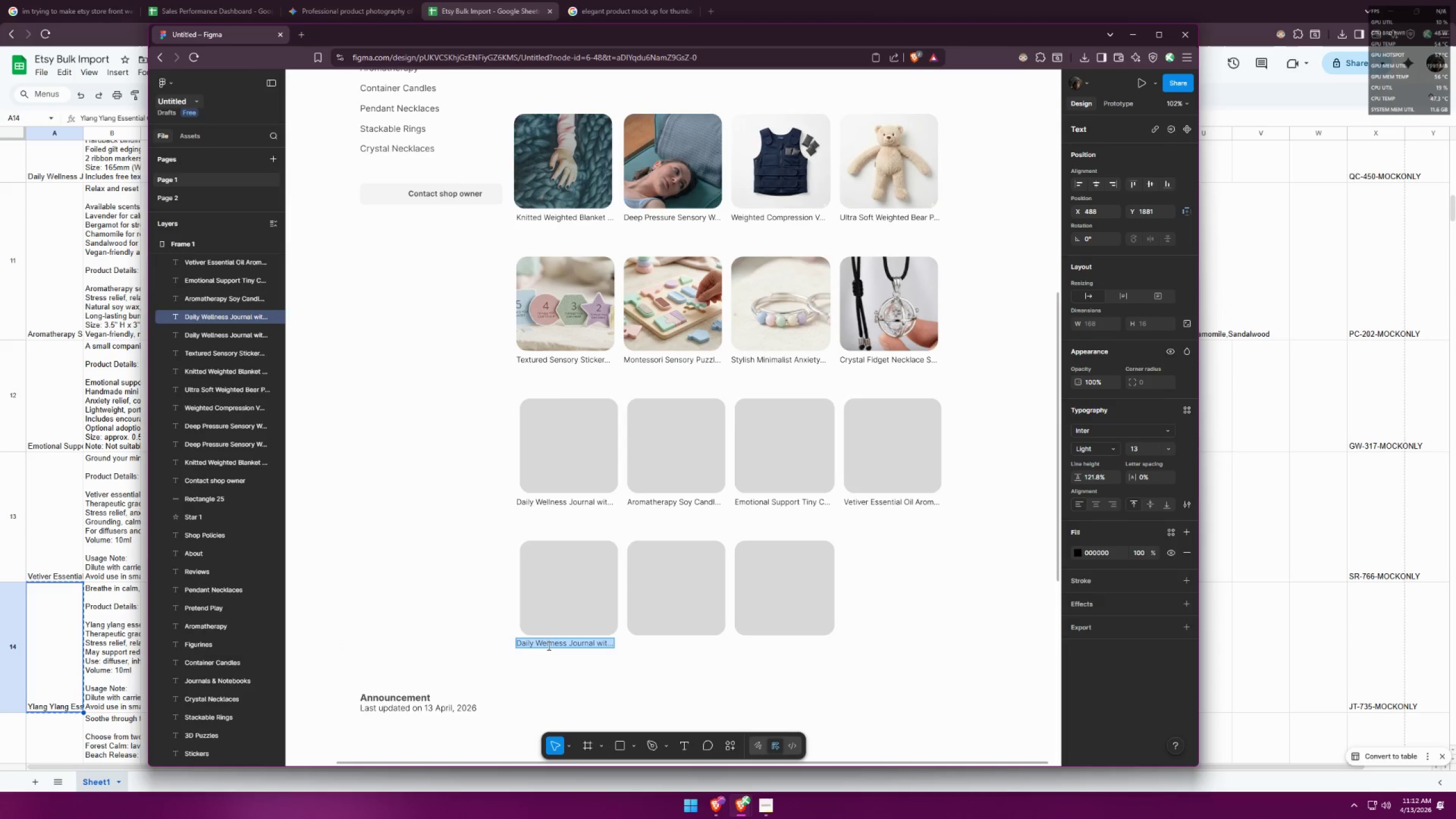 
key(Control+ControlLeft)
 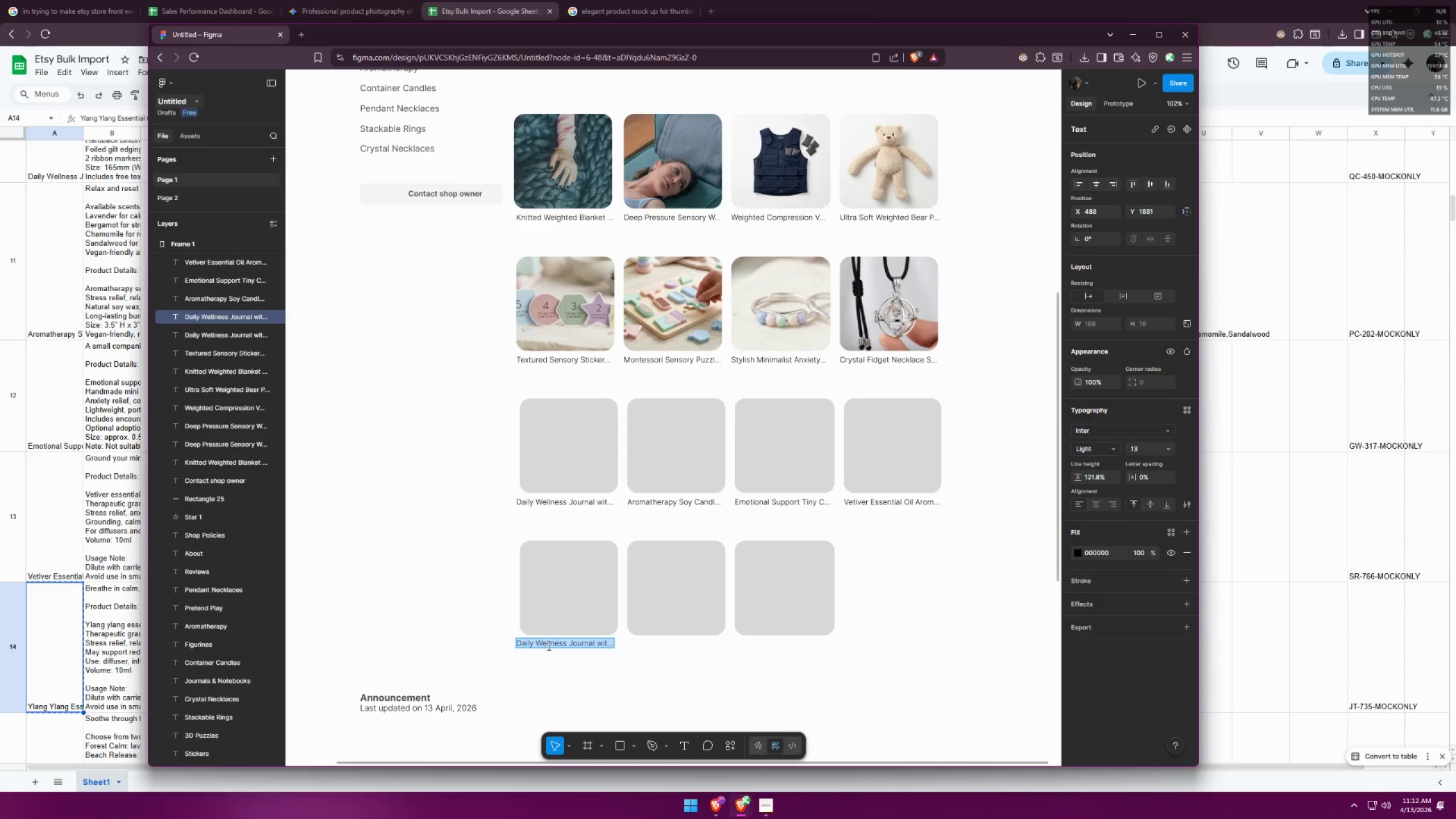 
key(Control+V)
 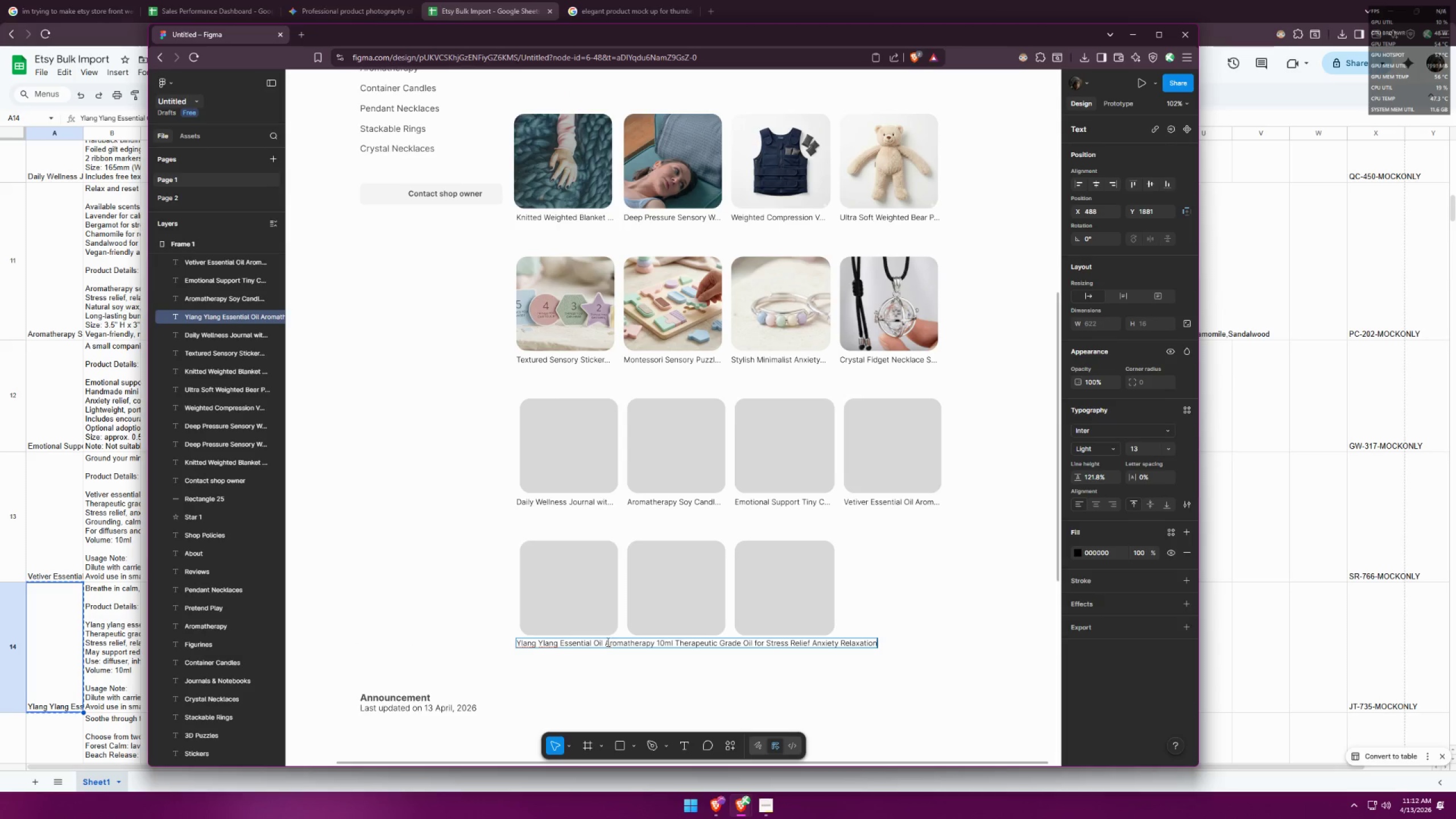 
left_click_drag(start_coordinate=[605, 641], to_coordinate=[656, 642])
 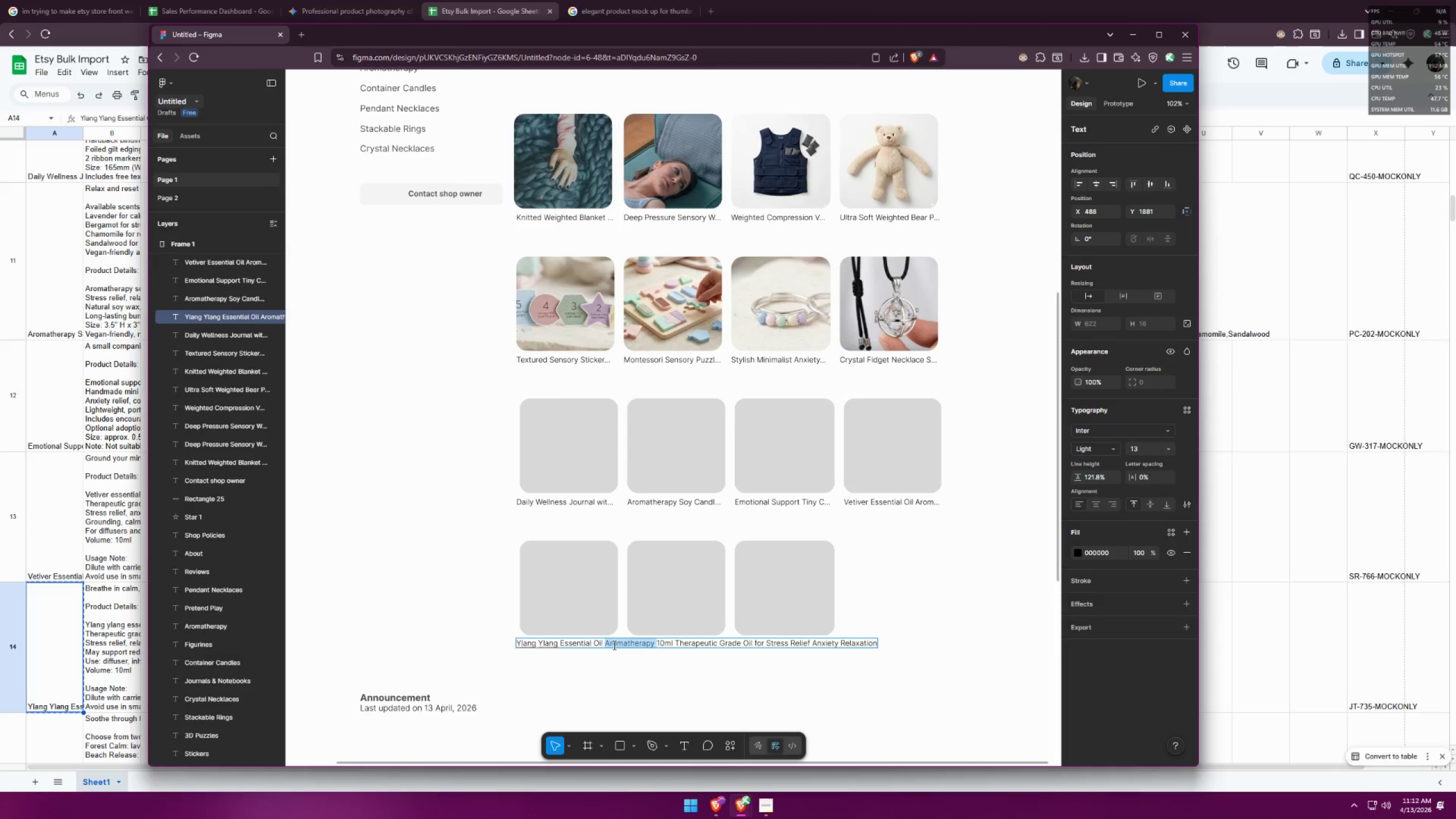 
left_click_drag(start_coordinate=[609, 644], to_coordinate=[1037, 648])
 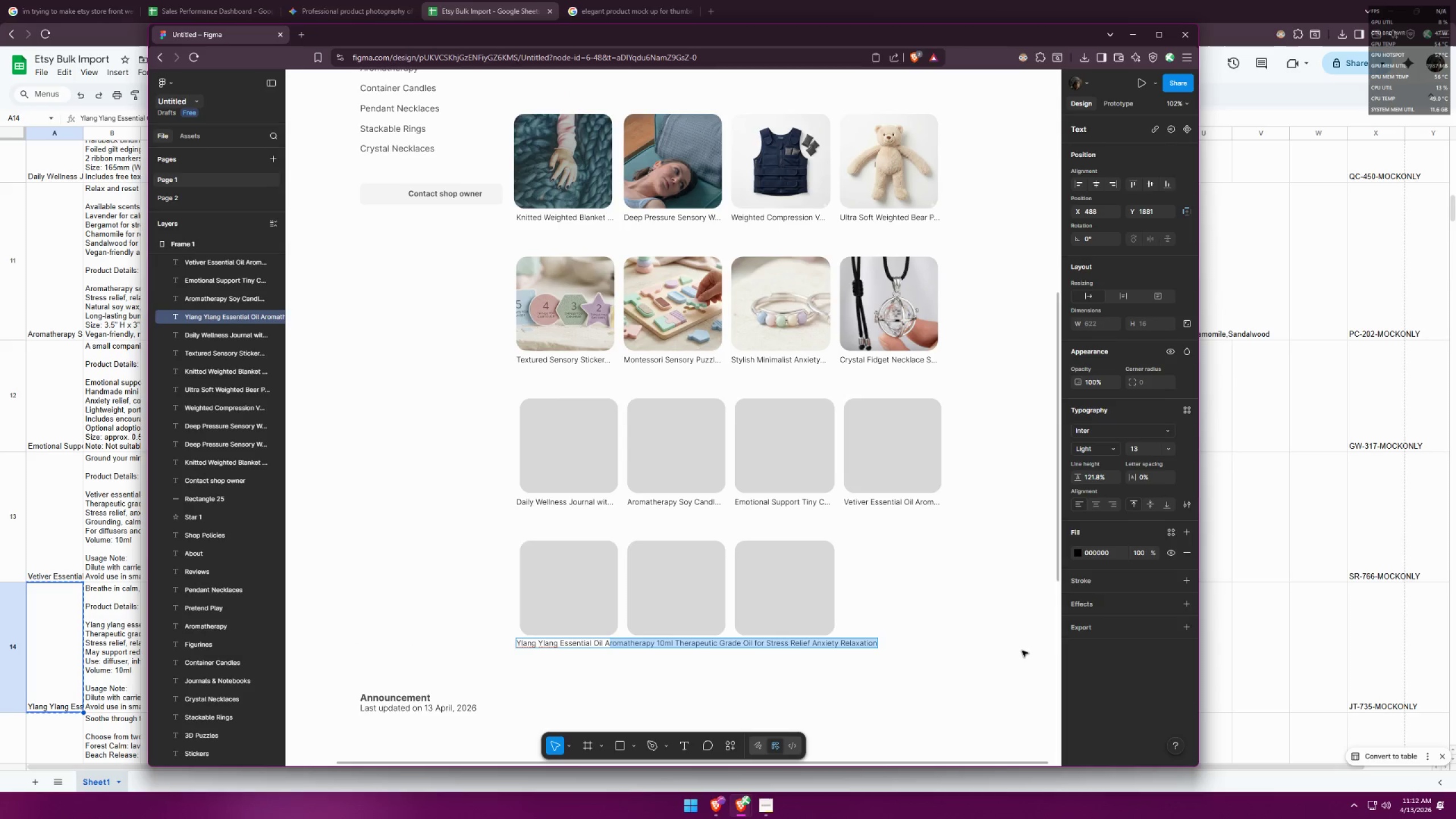 
key(Backspace)
 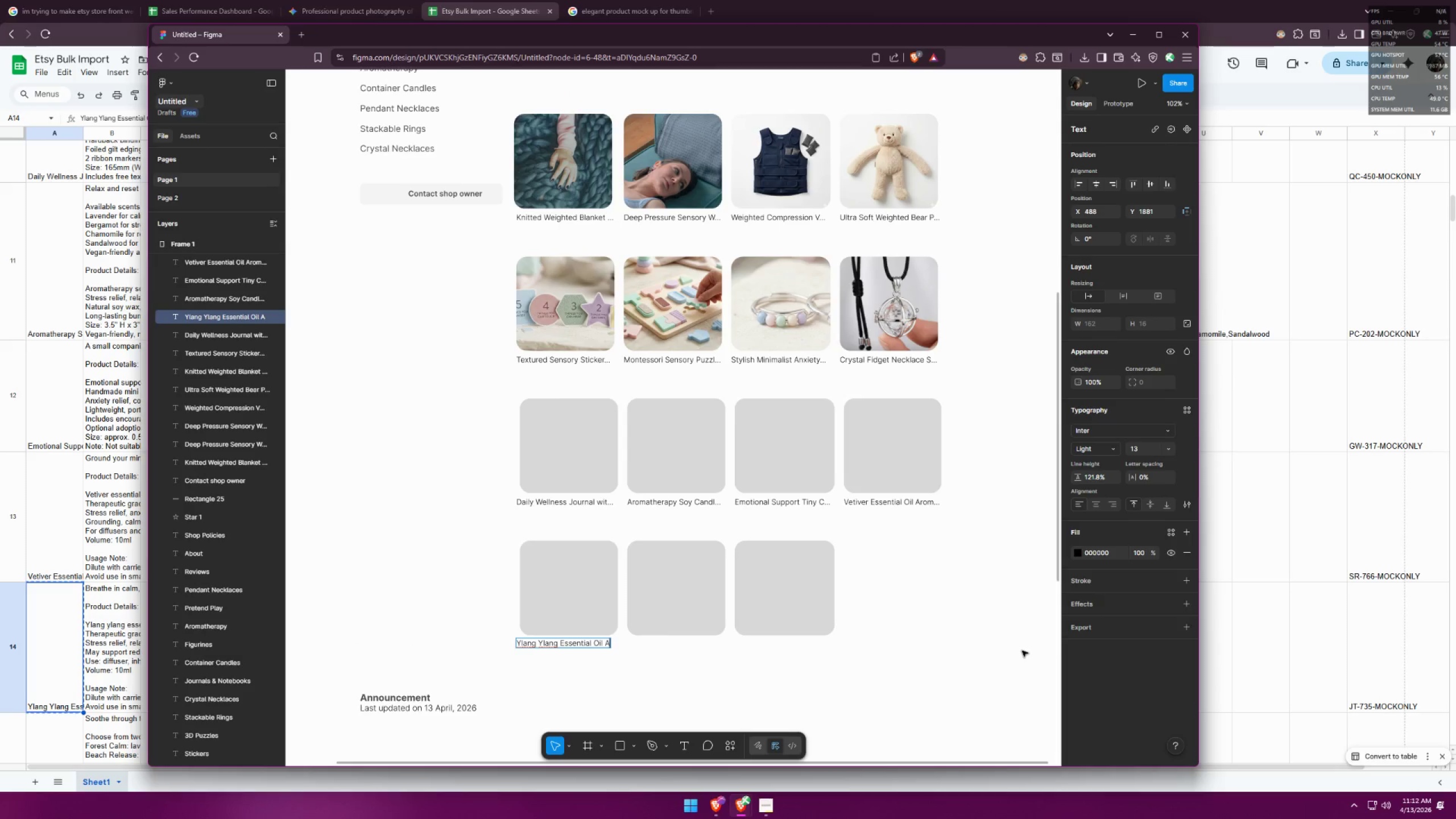 
key(Period)
 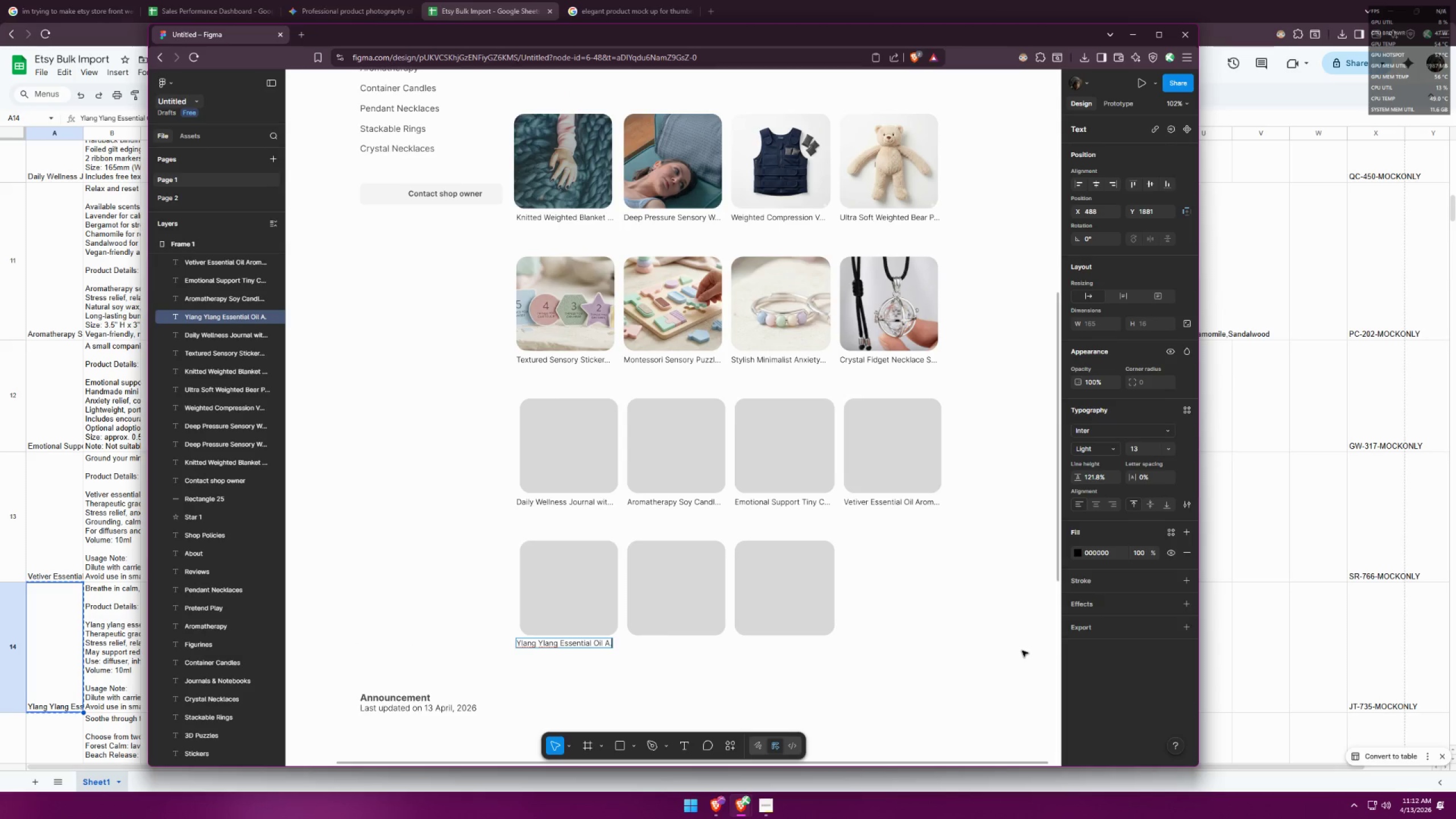 
key(Period)
 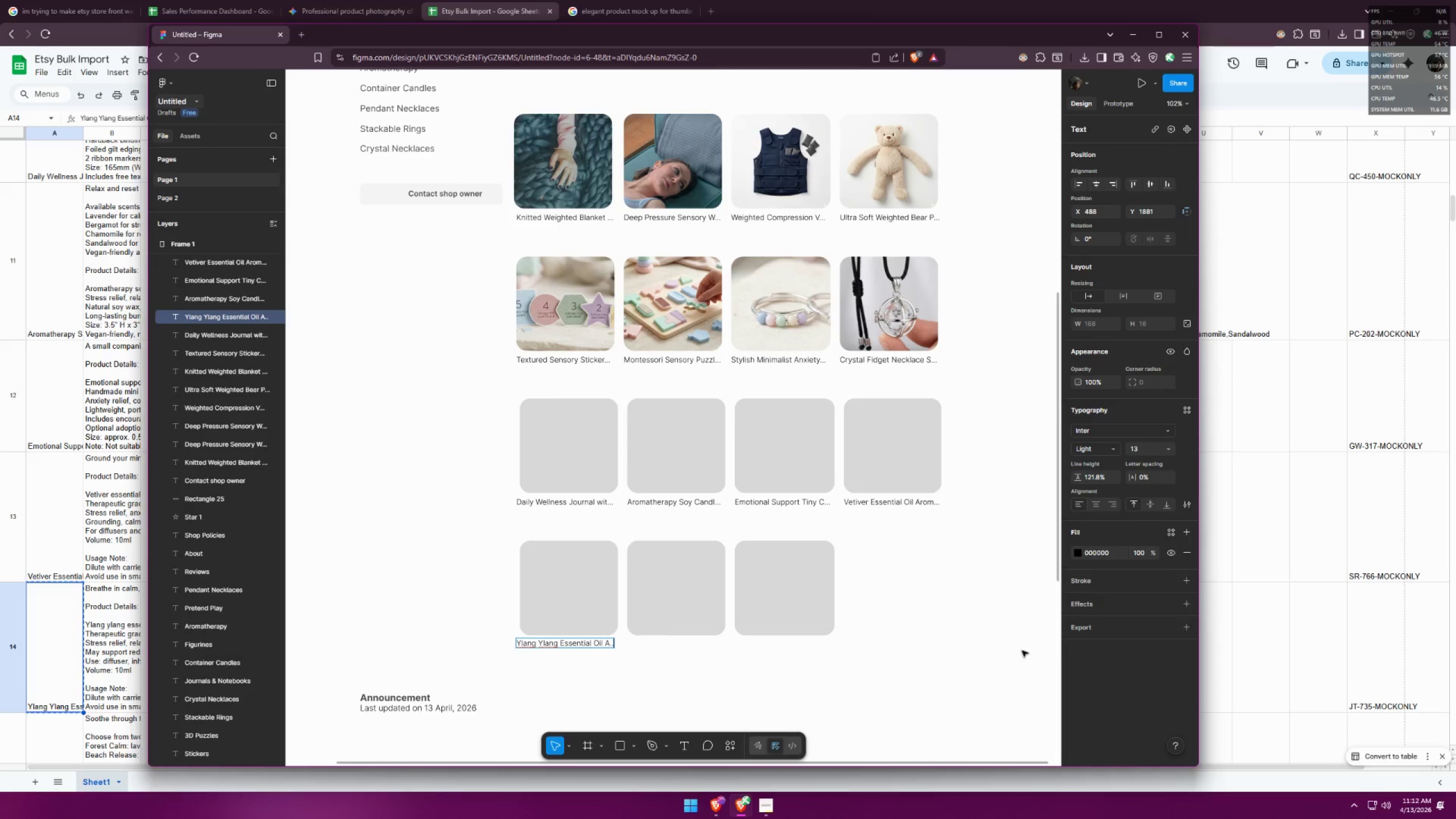 
key(Period)
 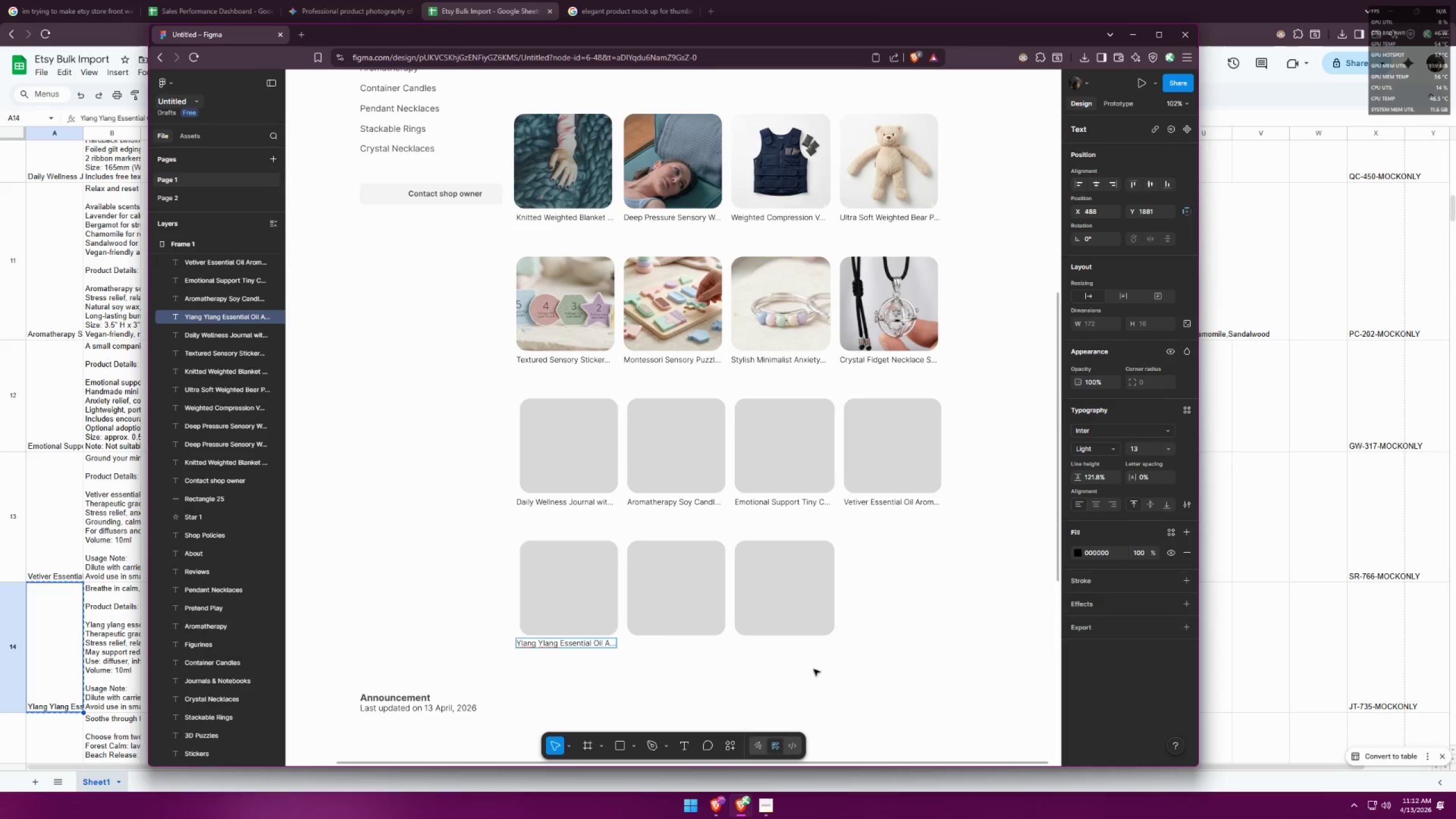 
left_click([746, 652])
 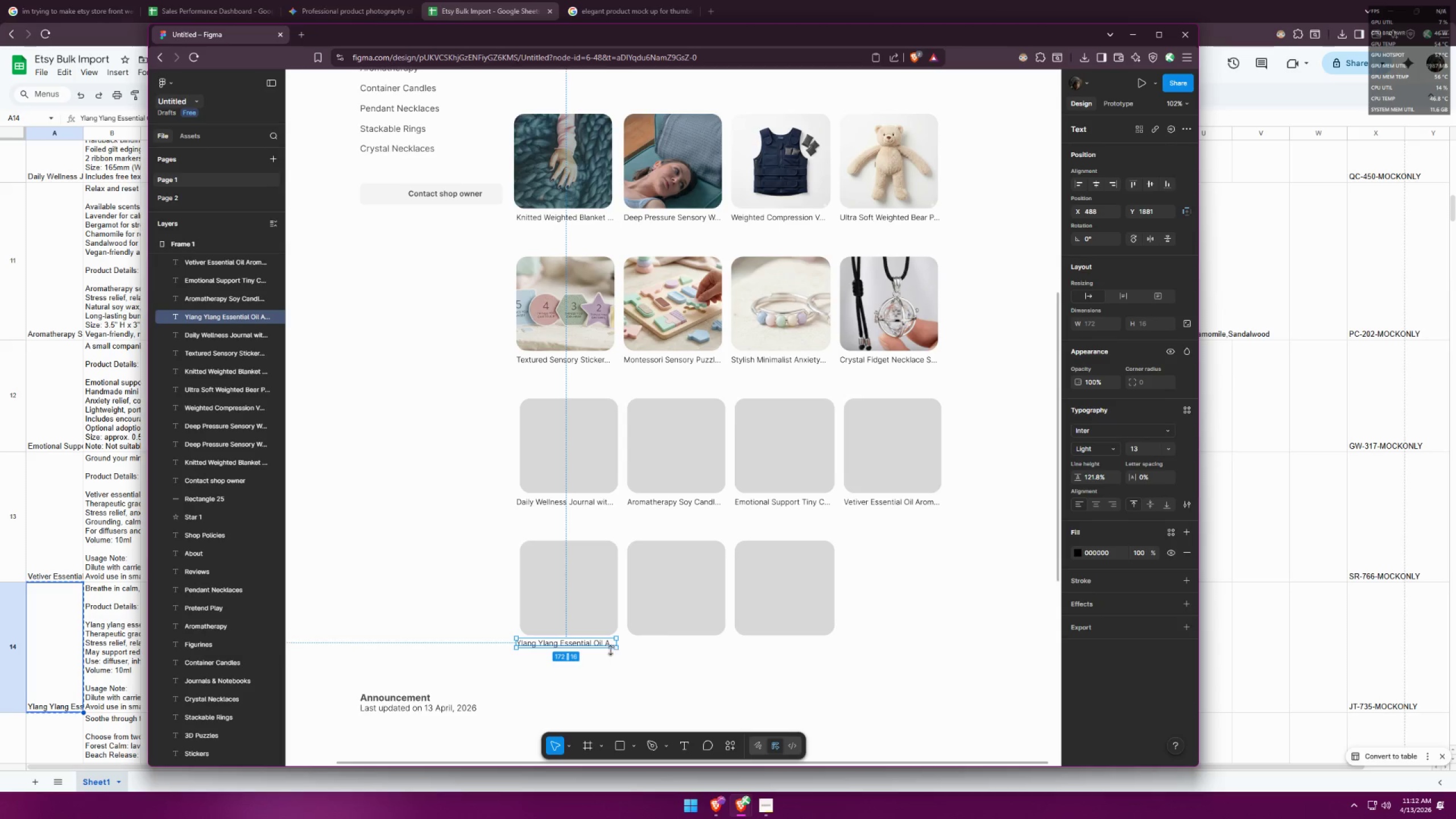 
double_click([615, 675])
 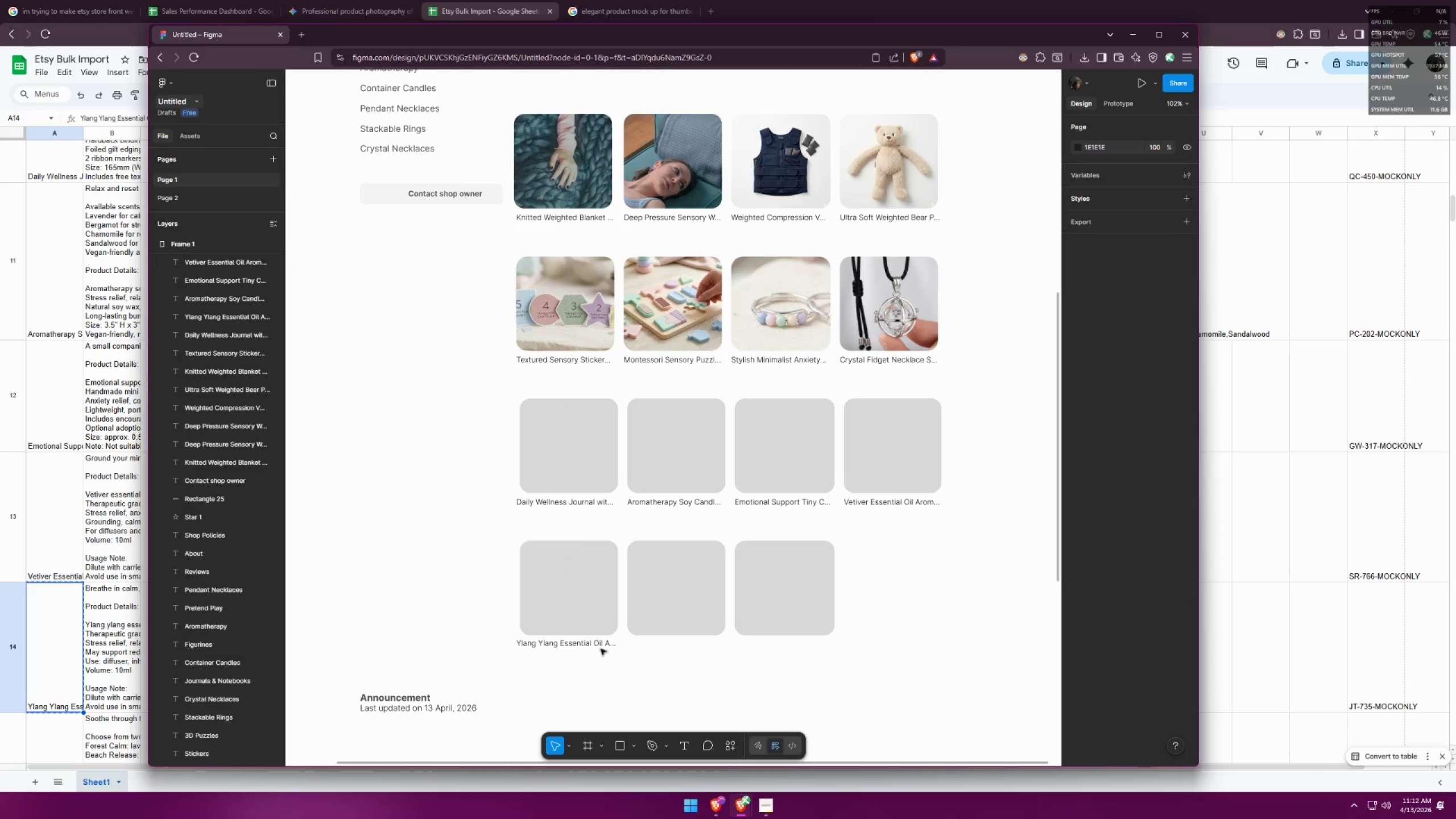 
hold_key(key=AltLeft, duration=2.26)
hold_key(key=ShiftLeft, duration=1.5)
left_click_drag(start_coordinate=[601, 648], to_coordinate=[712, 648])
 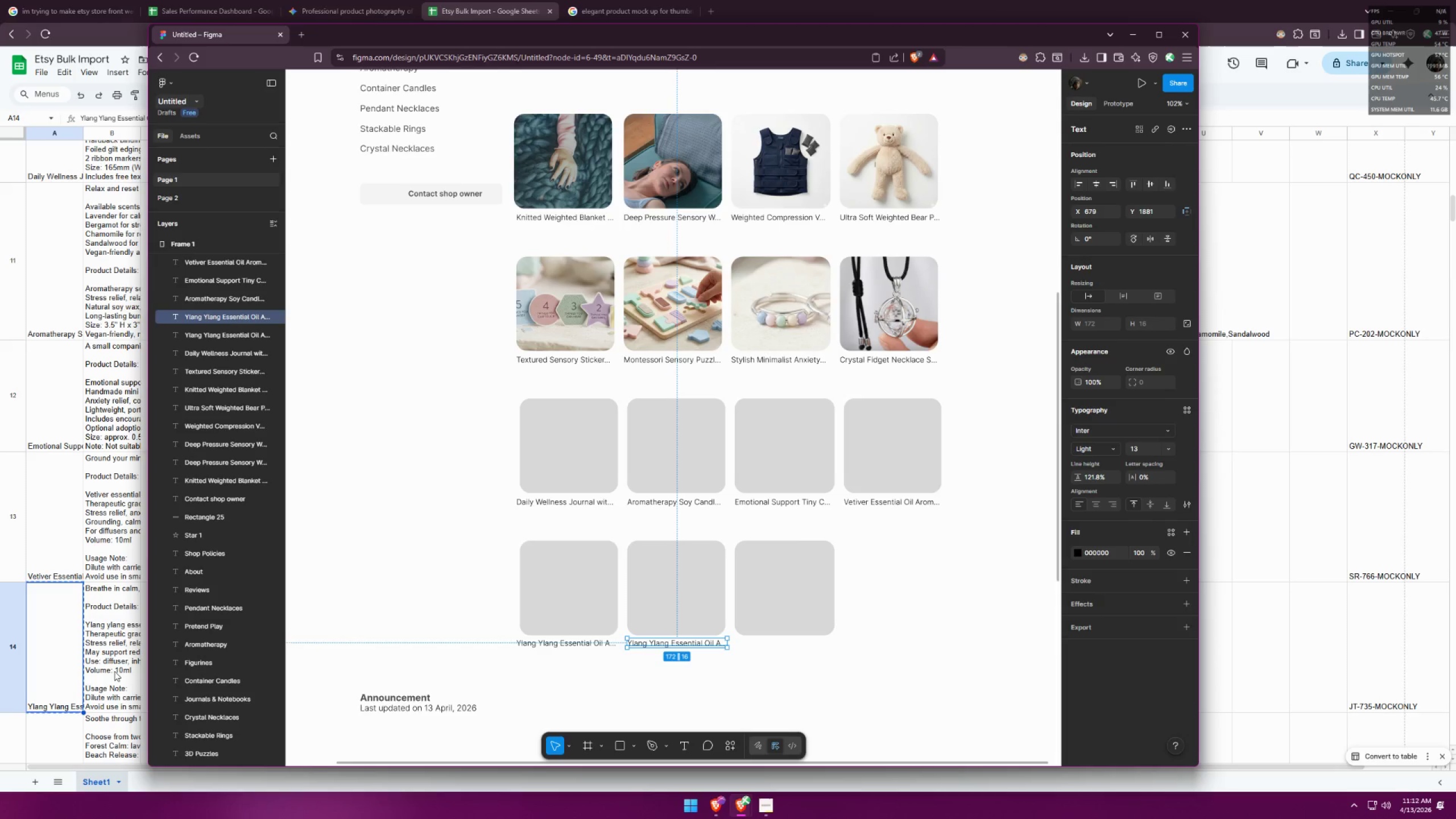 
hold_key(key=ShiftLeft, duration=0.7)
 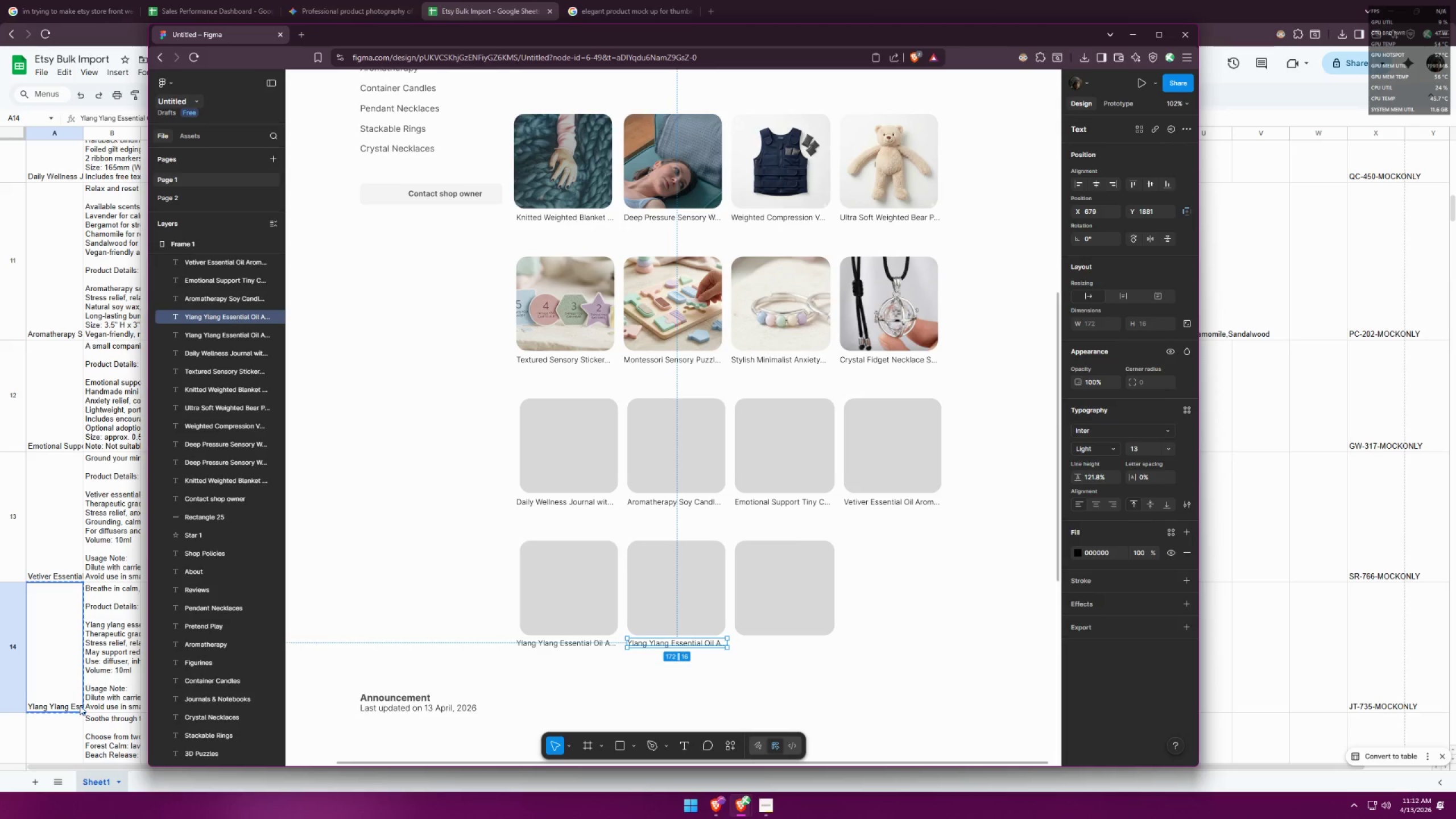 
left_click([67, 739])
 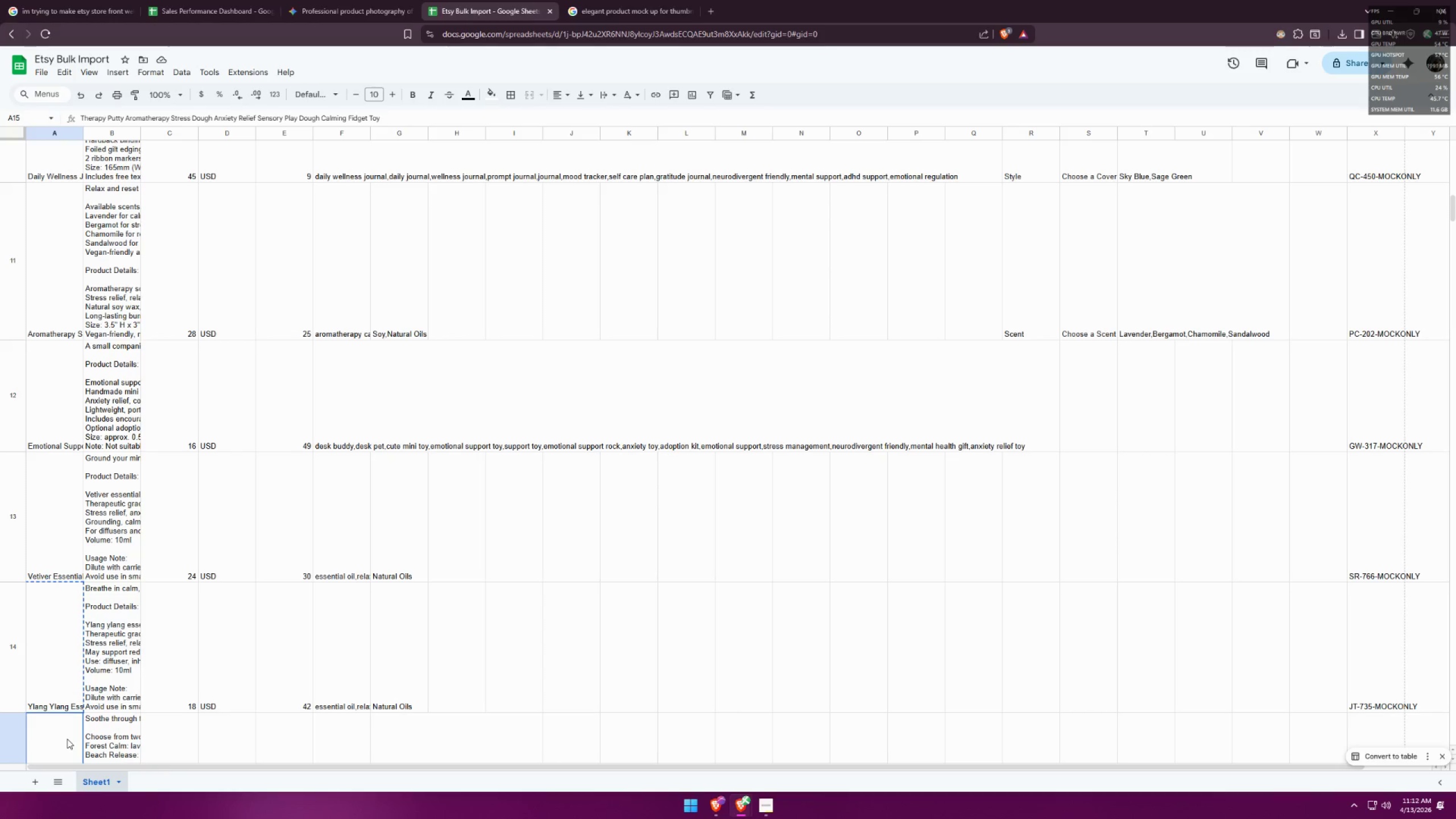 
key(Control+ControlLeft)
 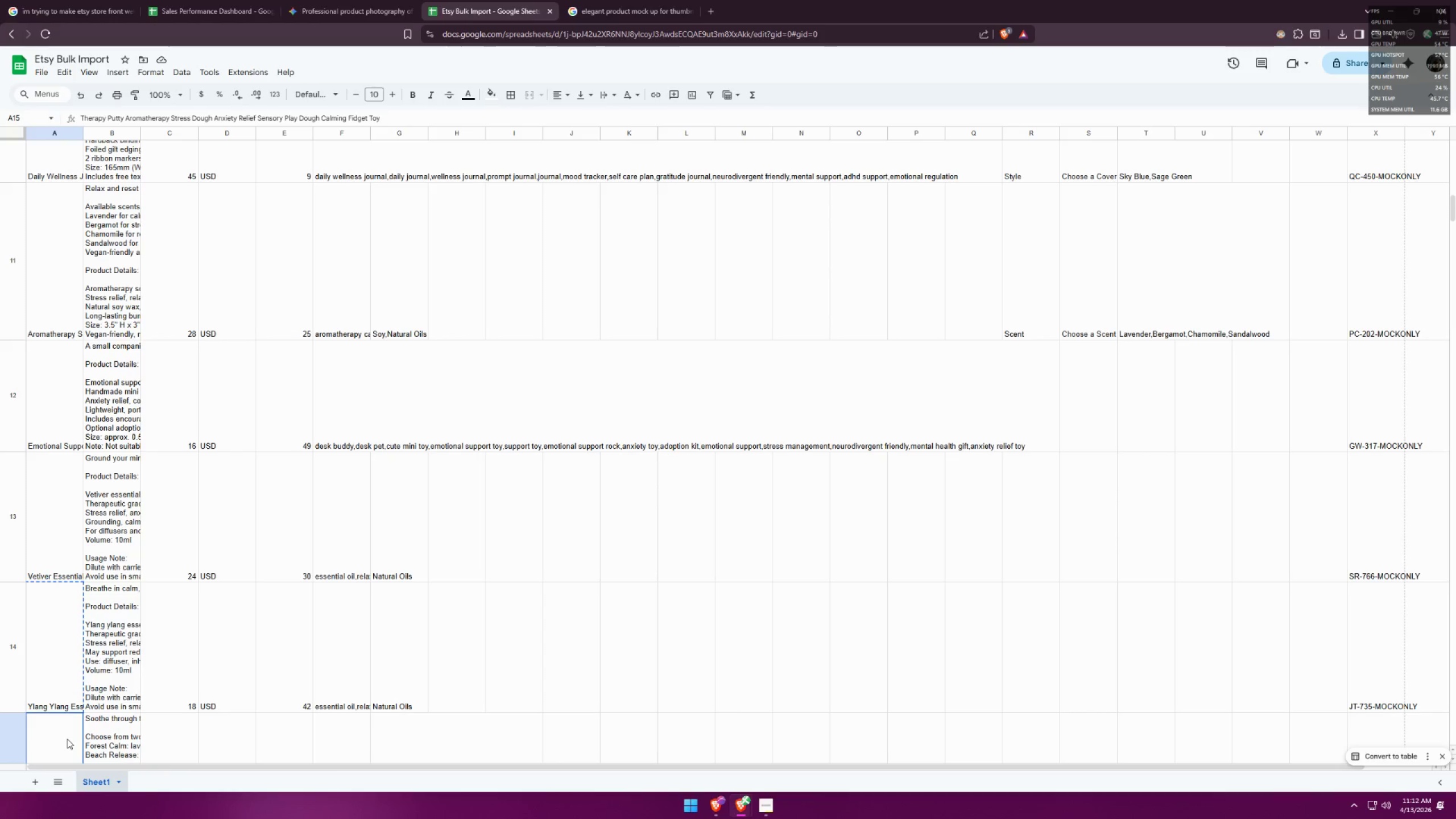 
key(Control+C)
 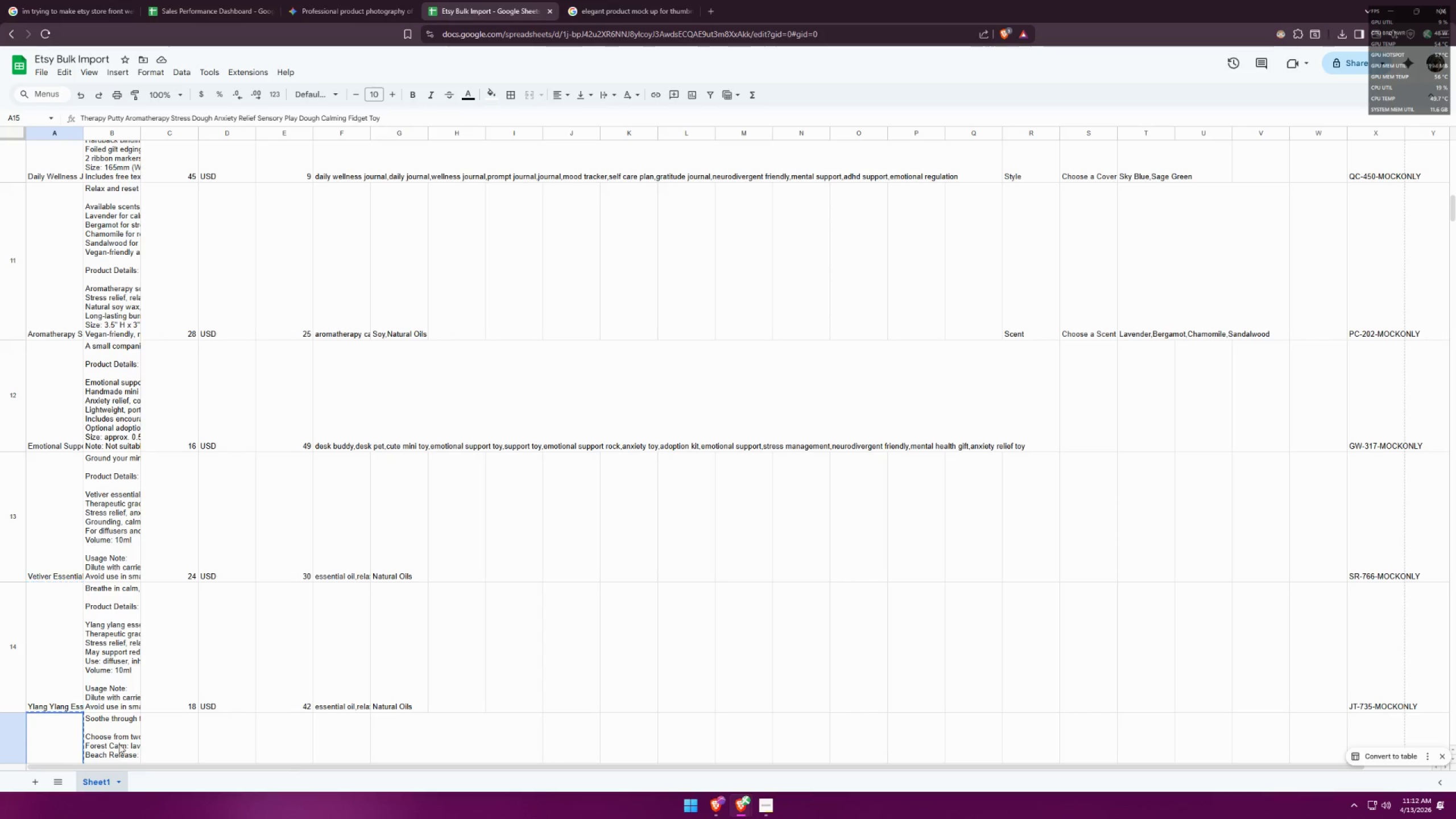 
key(Alt+AltLeft)
 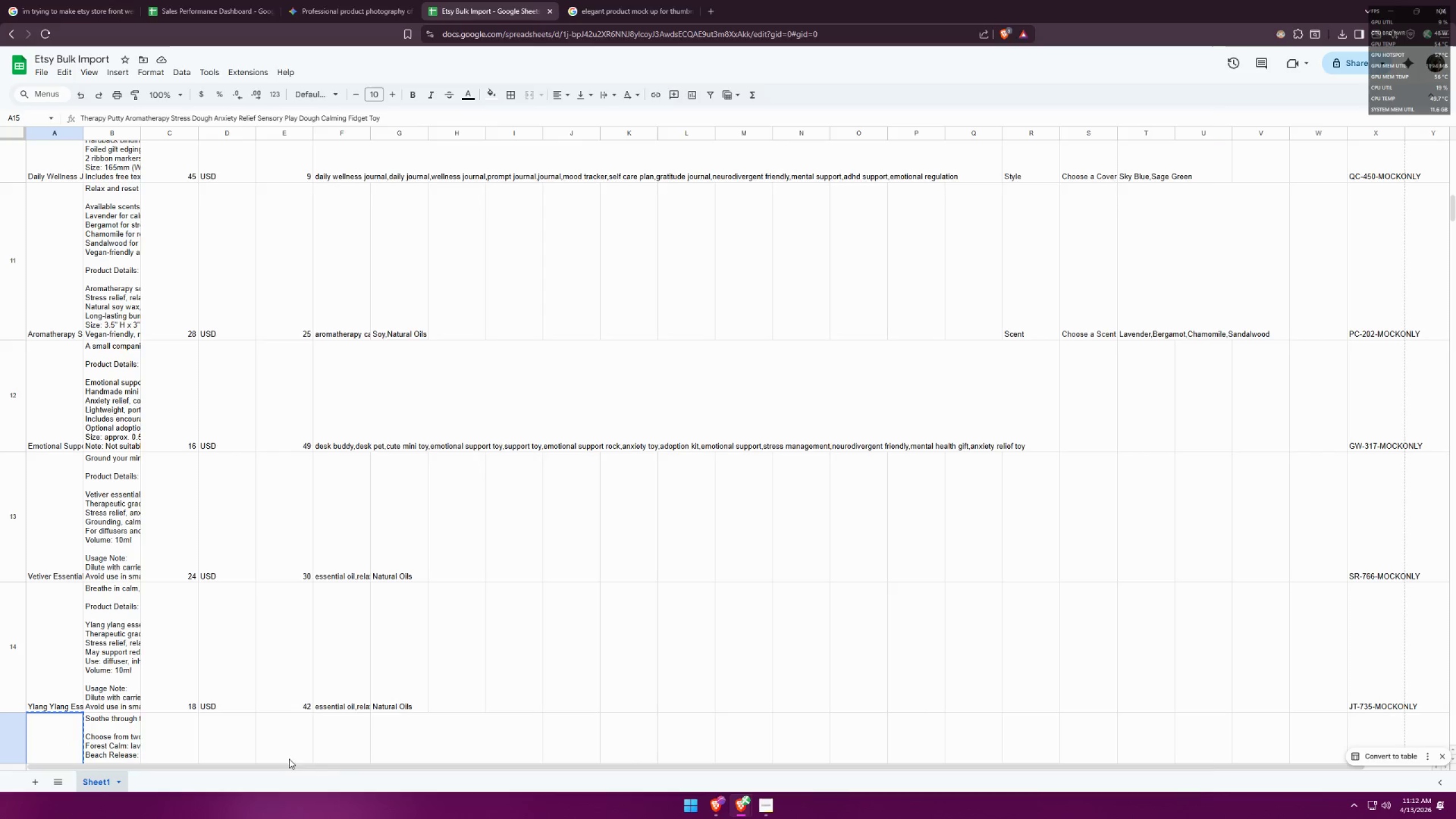 
key(Alt+Tab)
 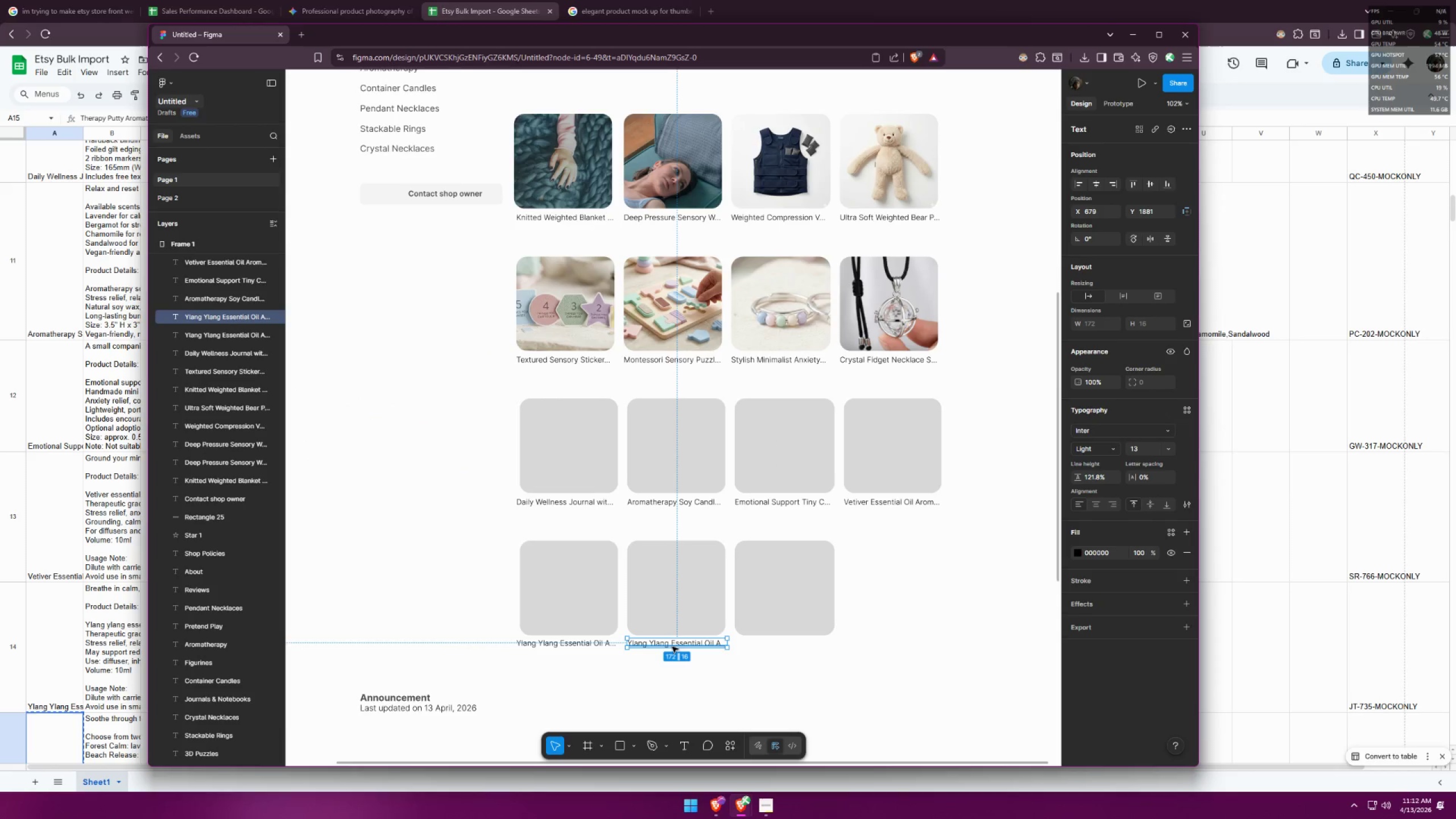 
double_click([672, 647])
 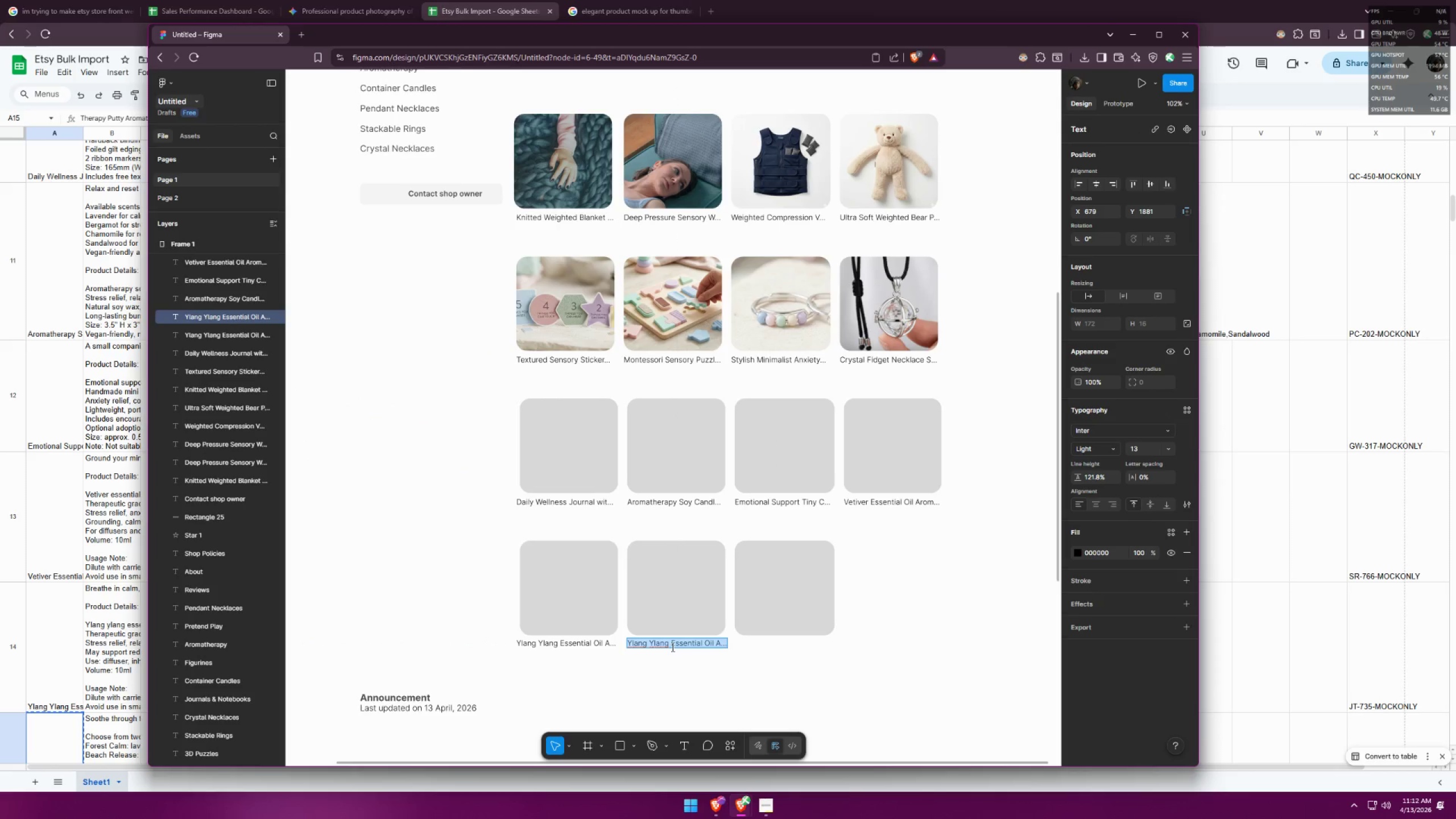 
key(Control+ControlLeft)
 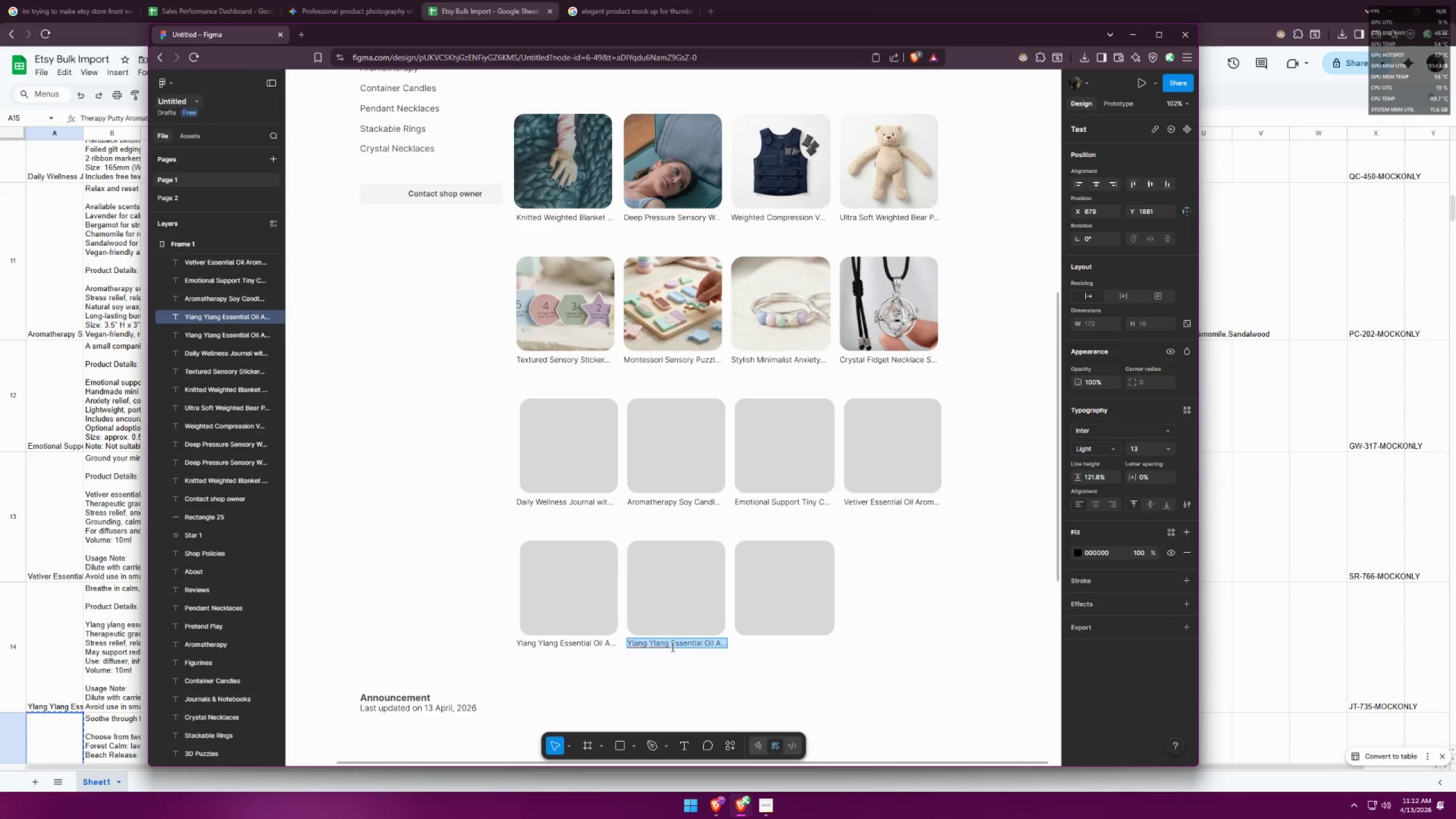 
key(Control+V)
 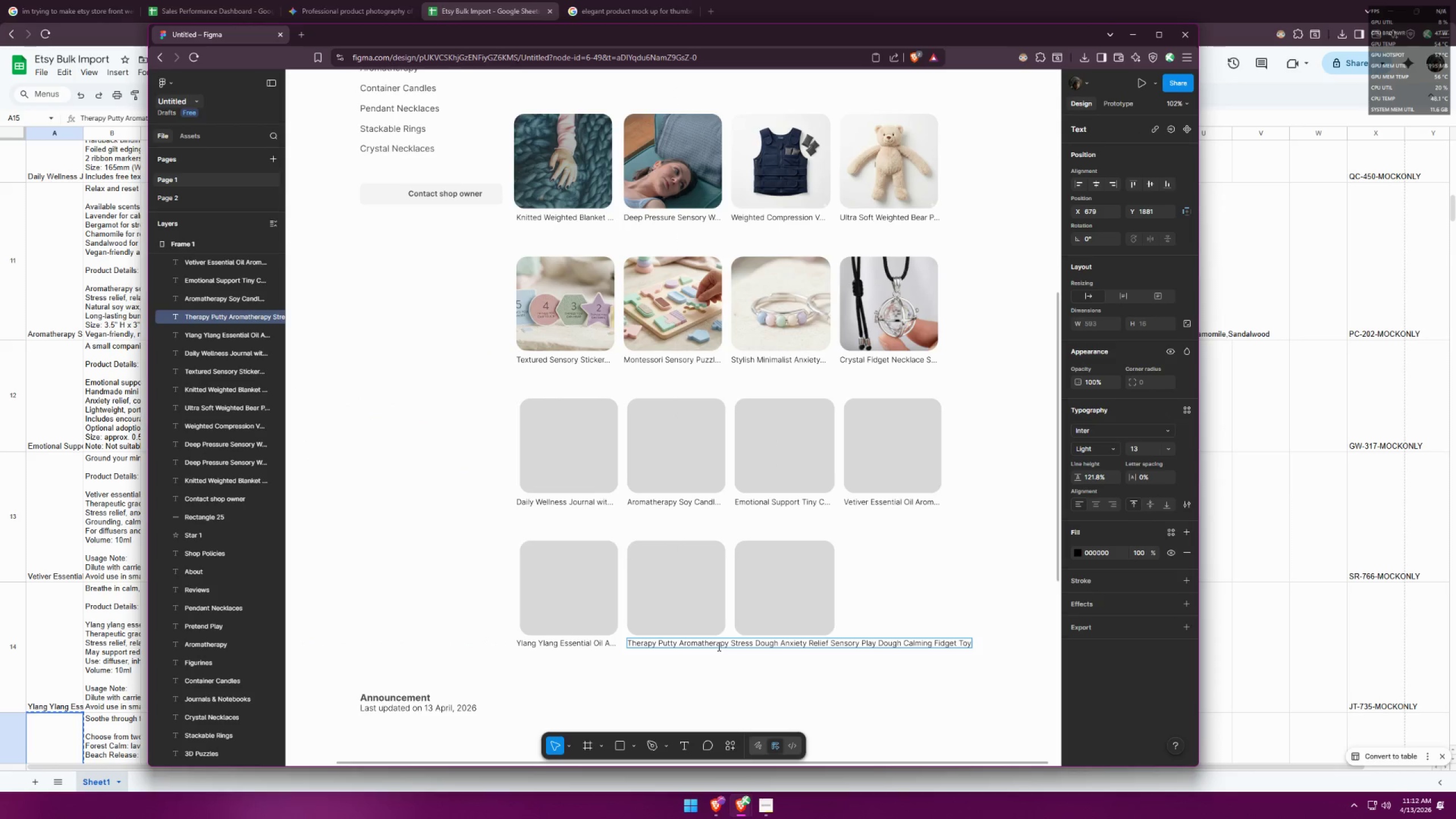 
left_click_drag(start_coordinate=[717, 646], to_coordinate=[1148, 662])
 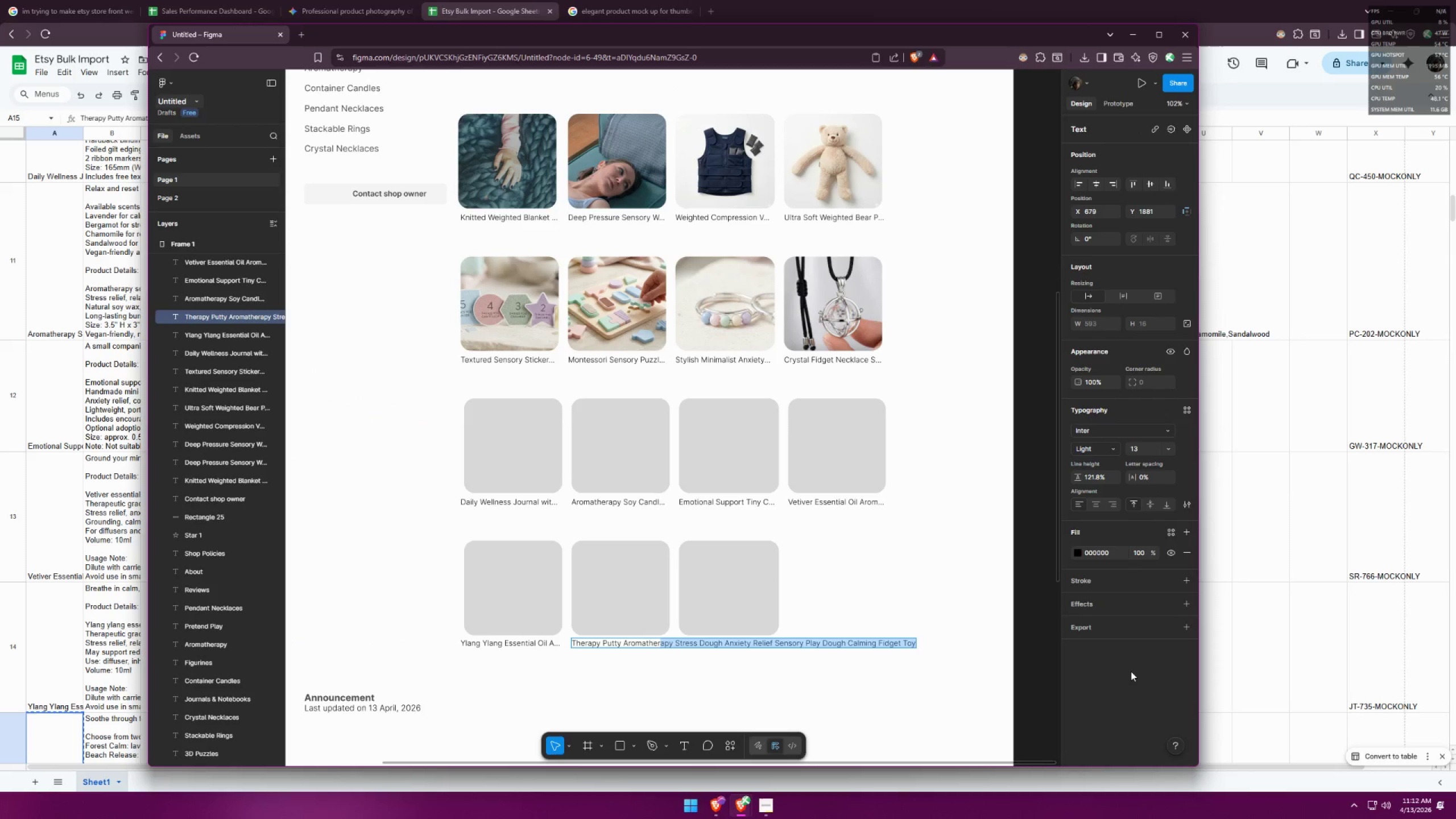 
key(Backspace)
 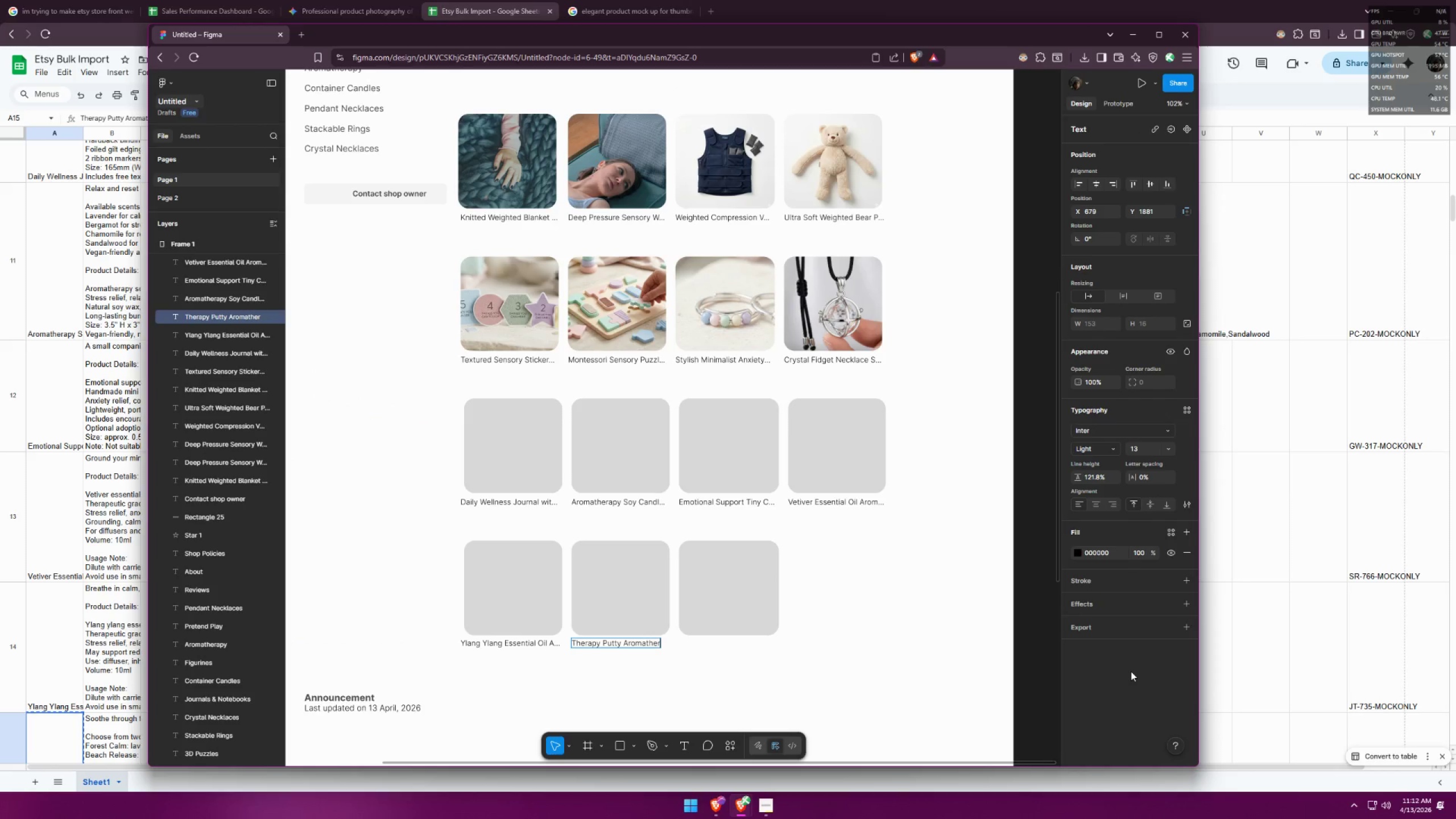 
key(Period)
 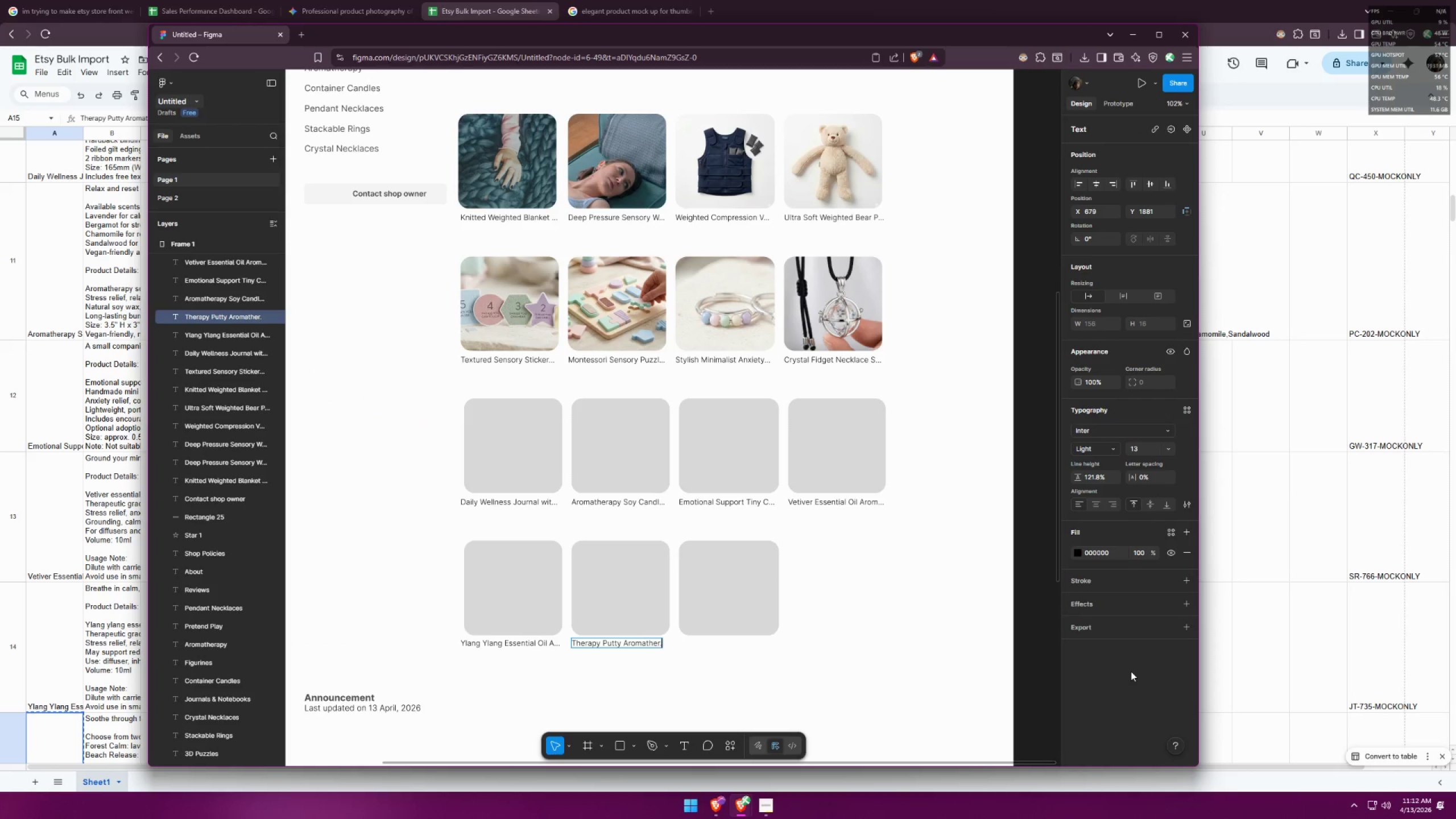 
key(Period)
 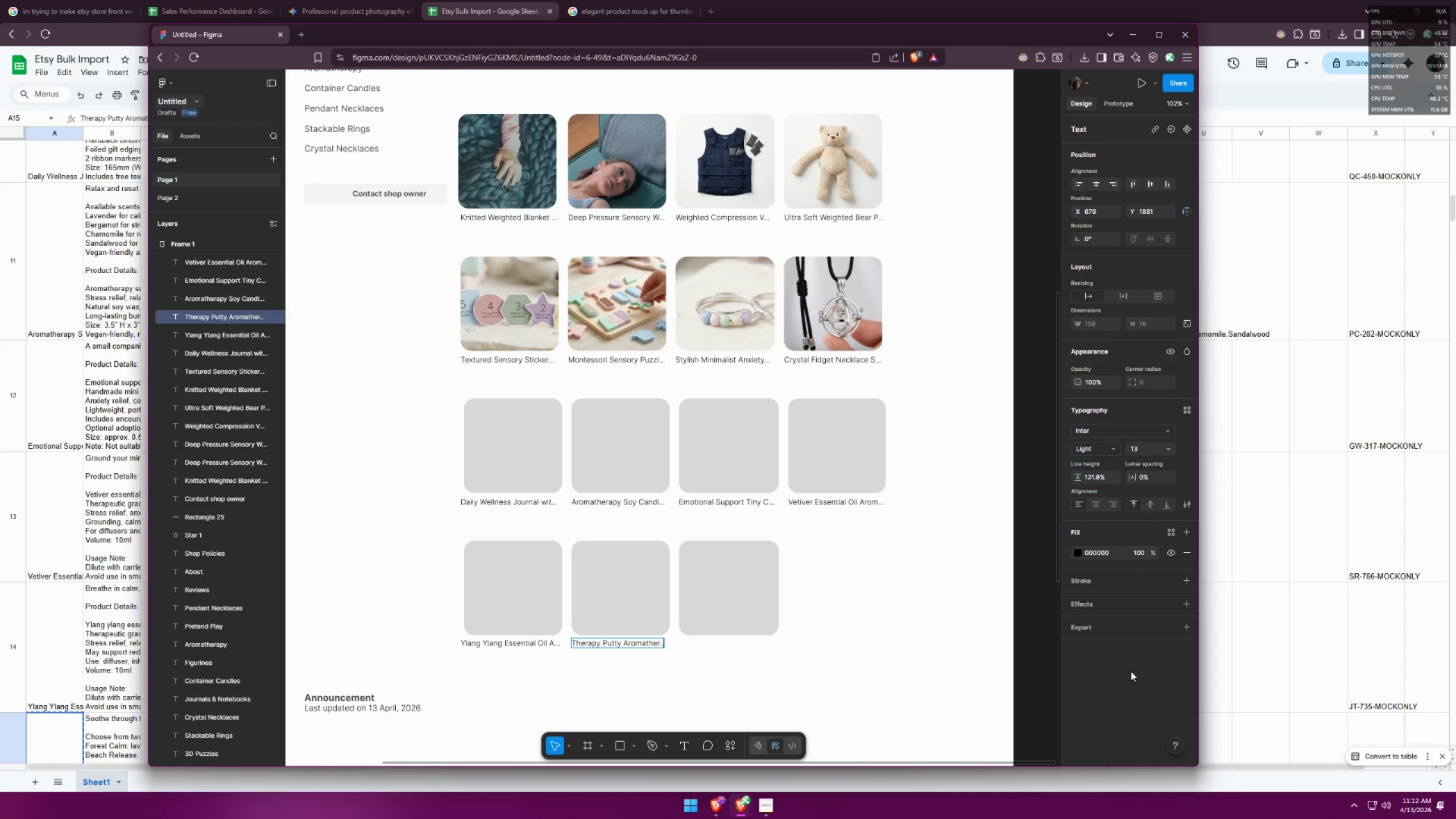 
key(Period)
 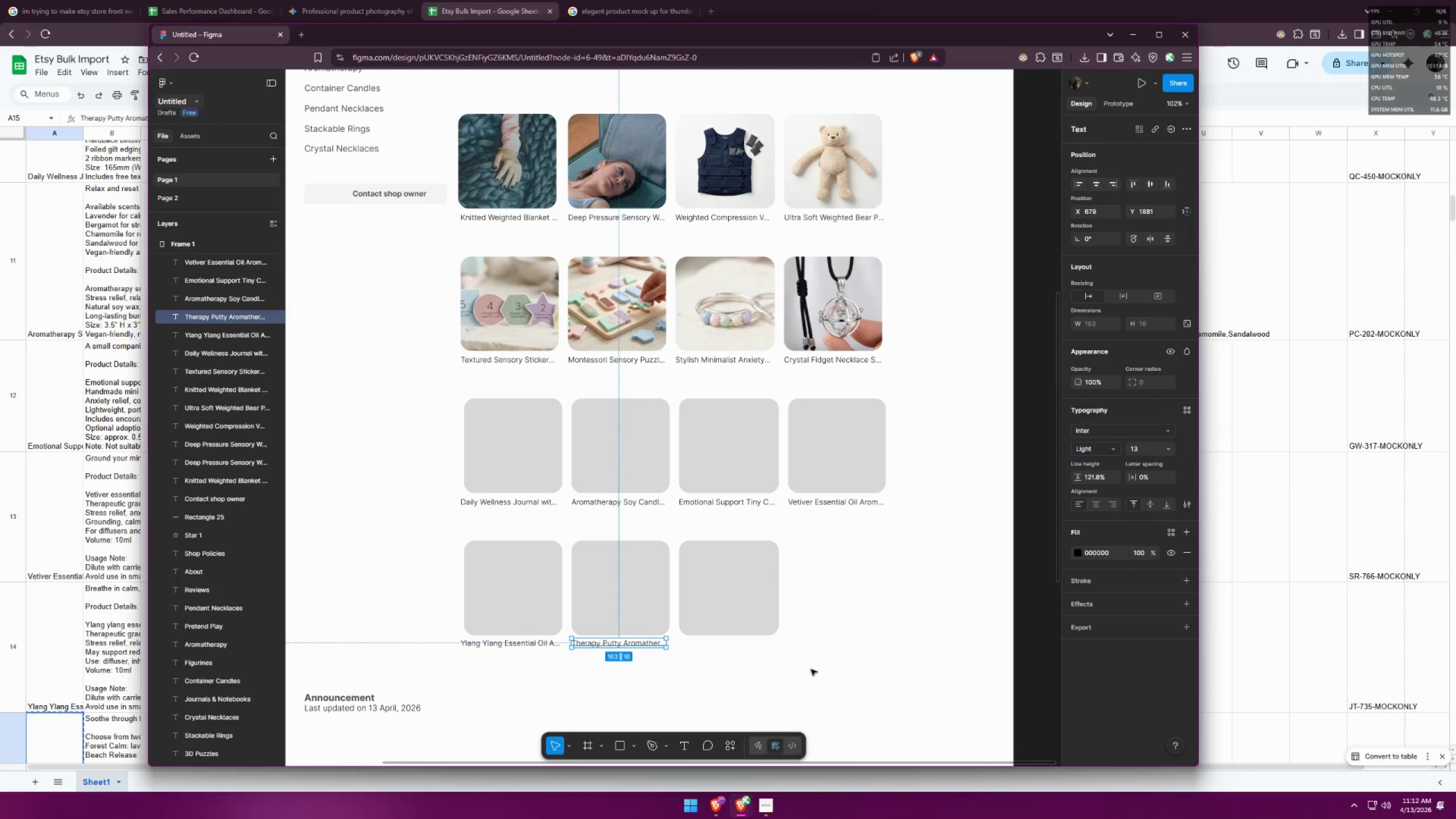 
double_click([653, 673])
 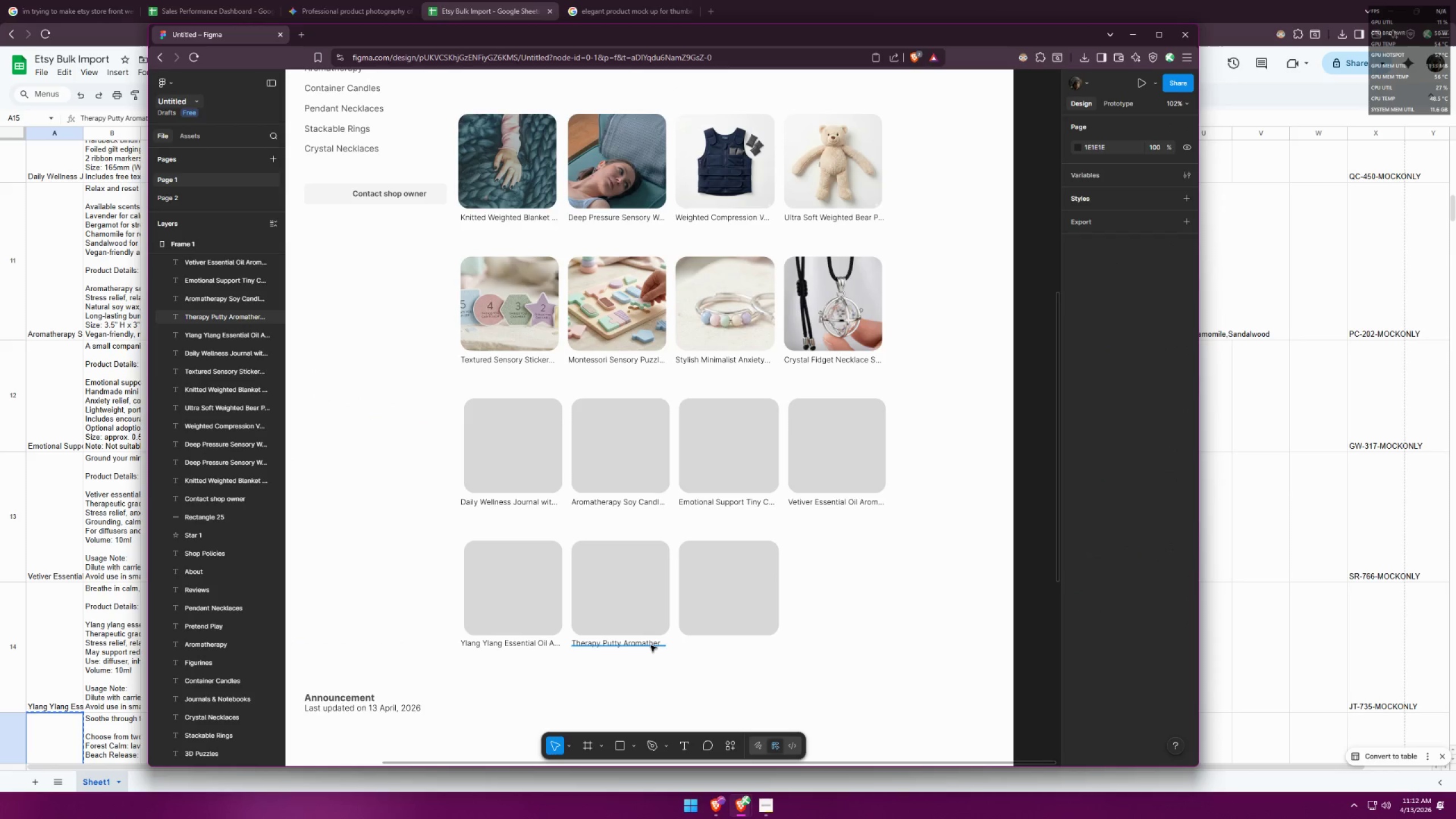 
hold_key(key=AltLeft, duration=1.69)
hold_key(key=ShiftLeft, duration=1.5)
left_click_drag(start_coordinate=[651, 646], to_coordinate=[758, 647])
 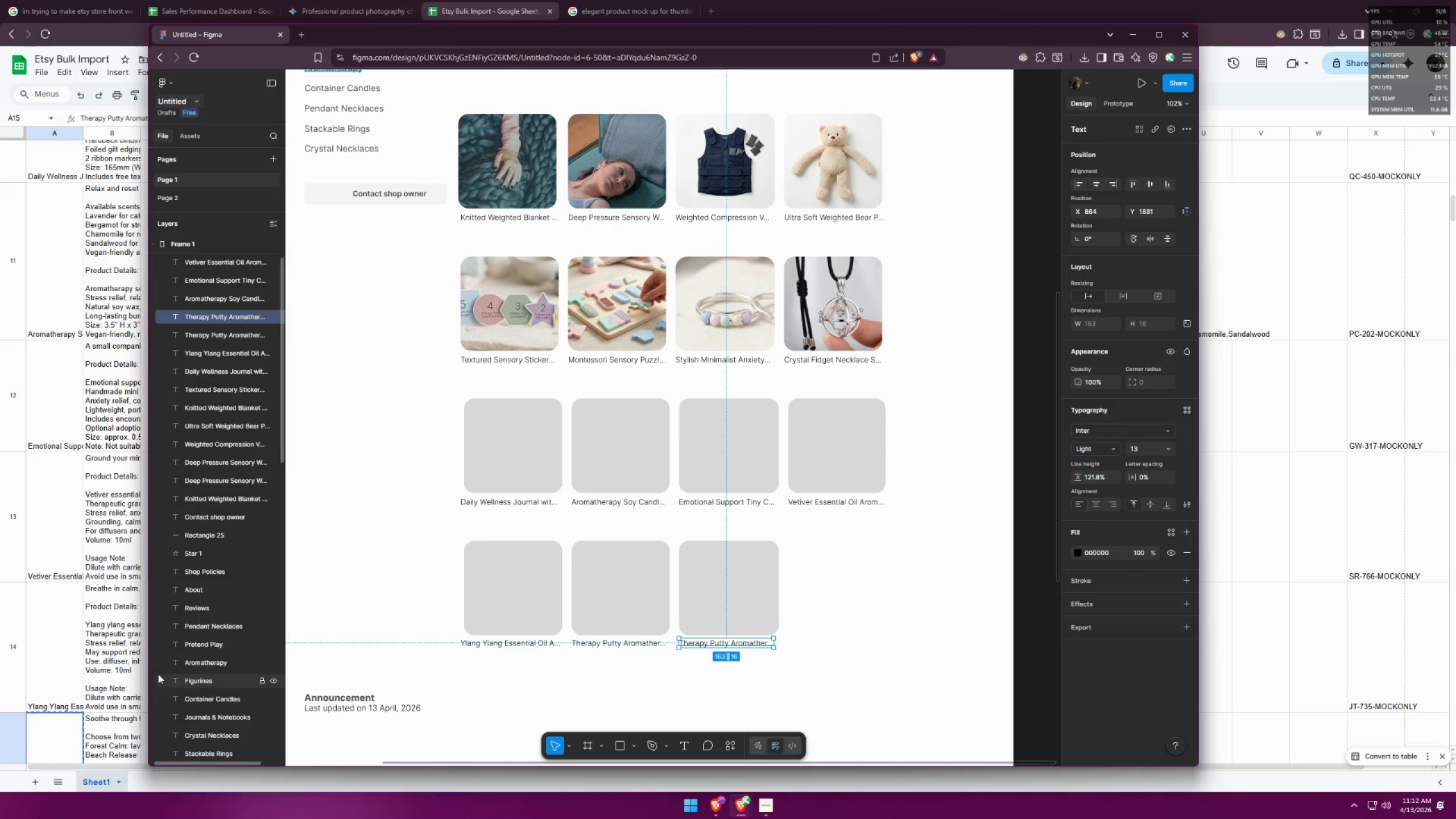 
key(Alt+Shift+ShiftLeft)
 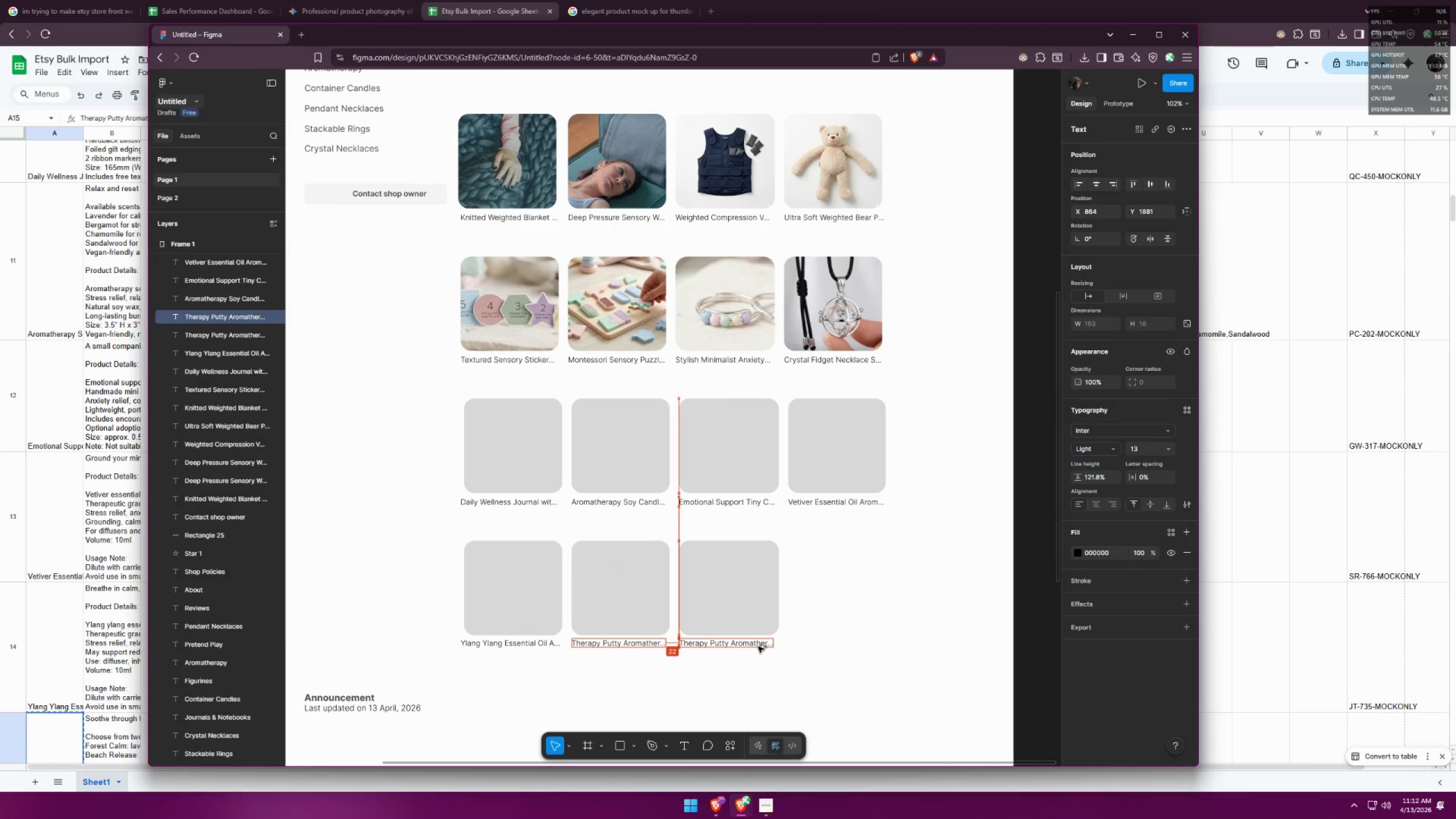 
key(Alt+Shift+ShiftLeft)
 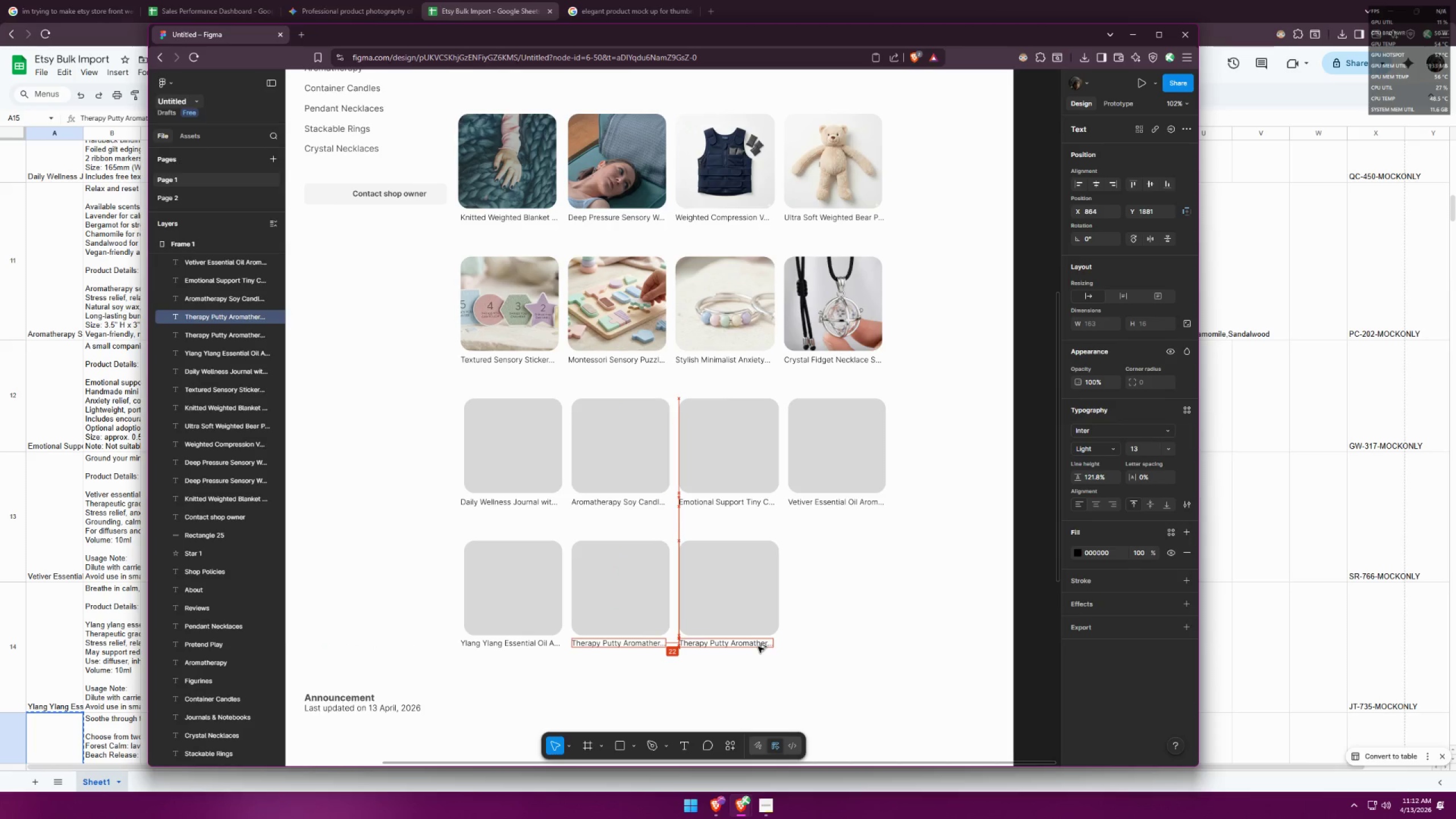 
key(Alt+Shift+ShiftLeft)
 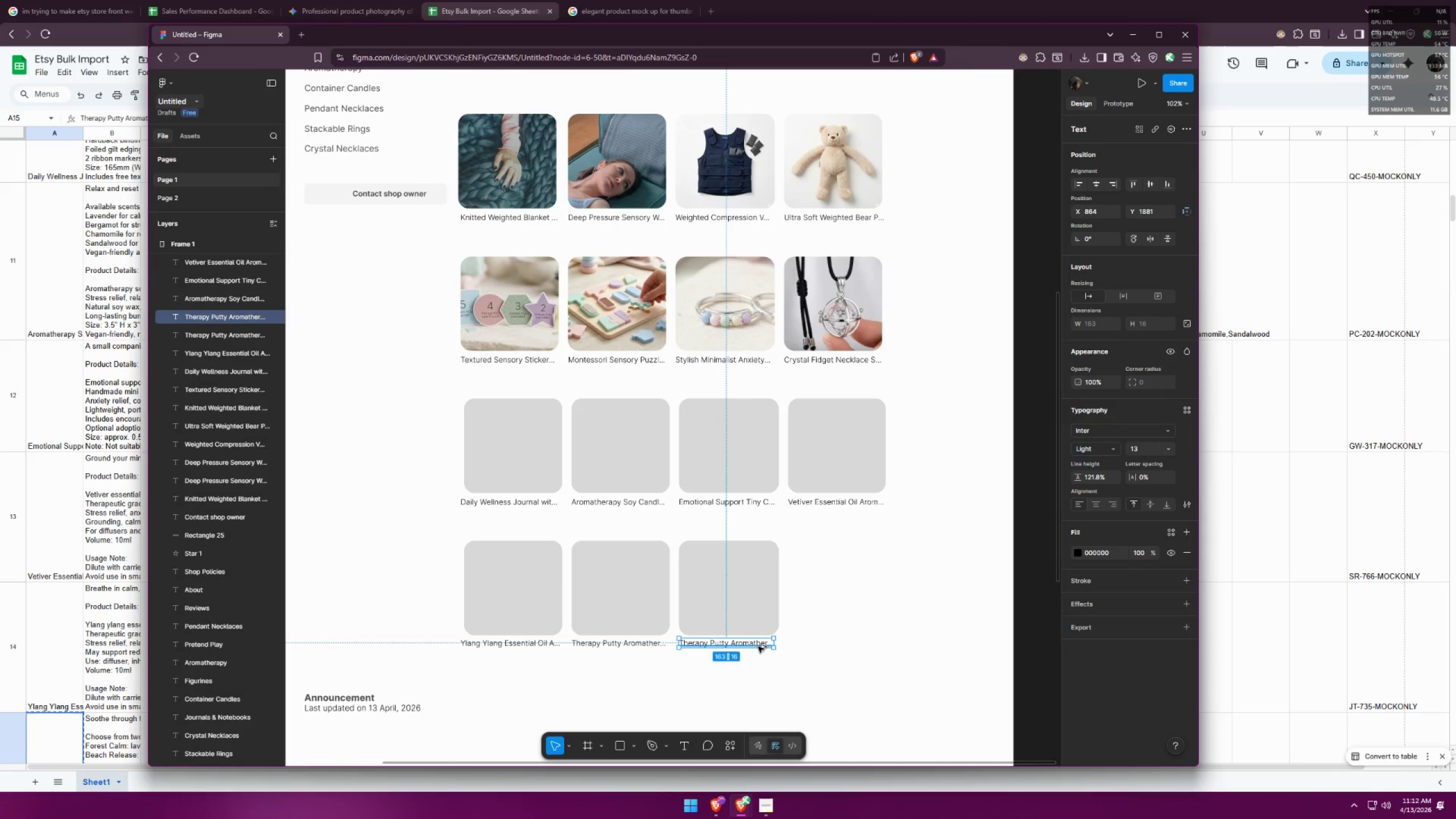 
key(Alt+Shift+ShiftLeft)
 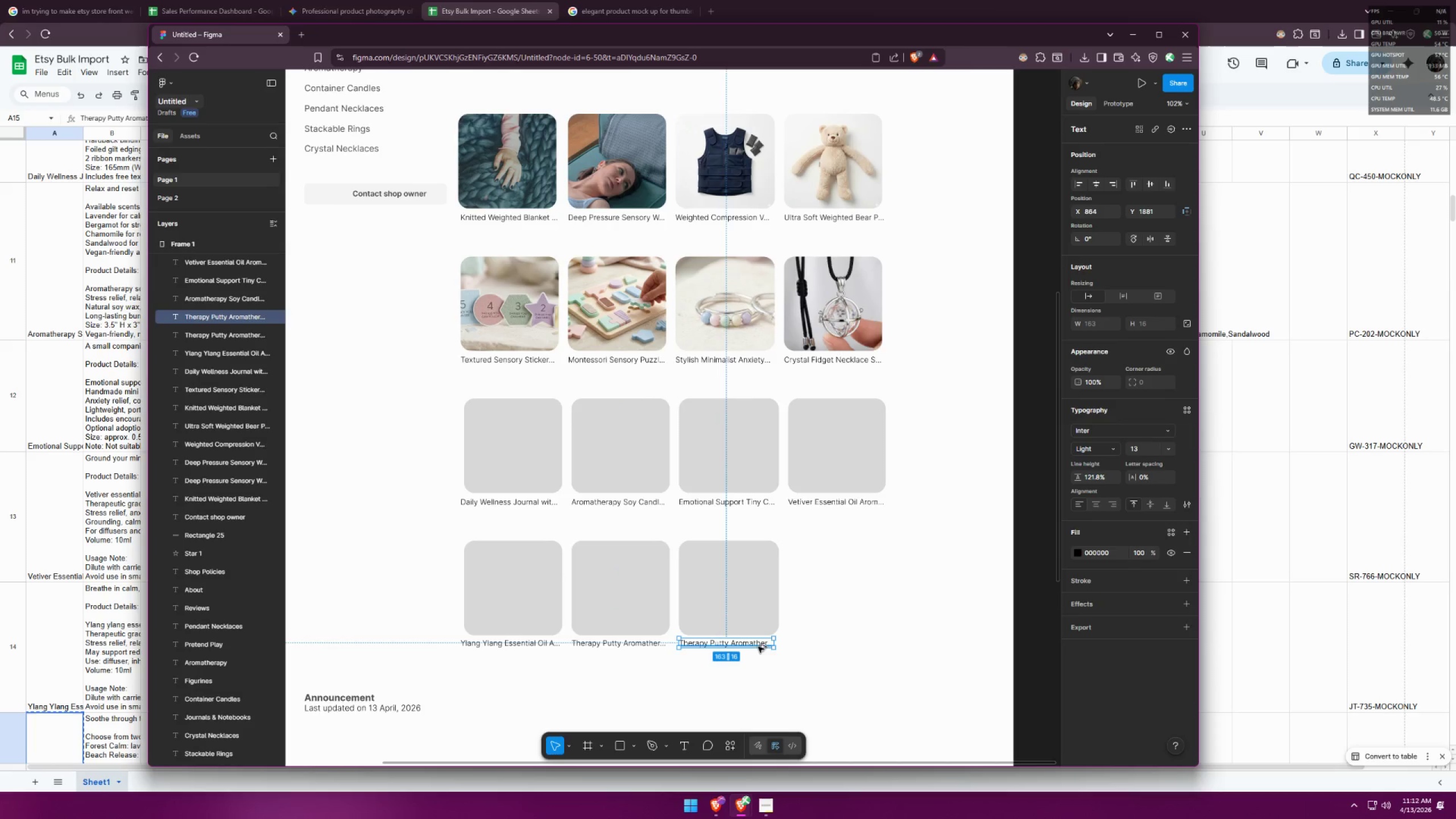 
key(Alt+Shift+ShiftLeft)
 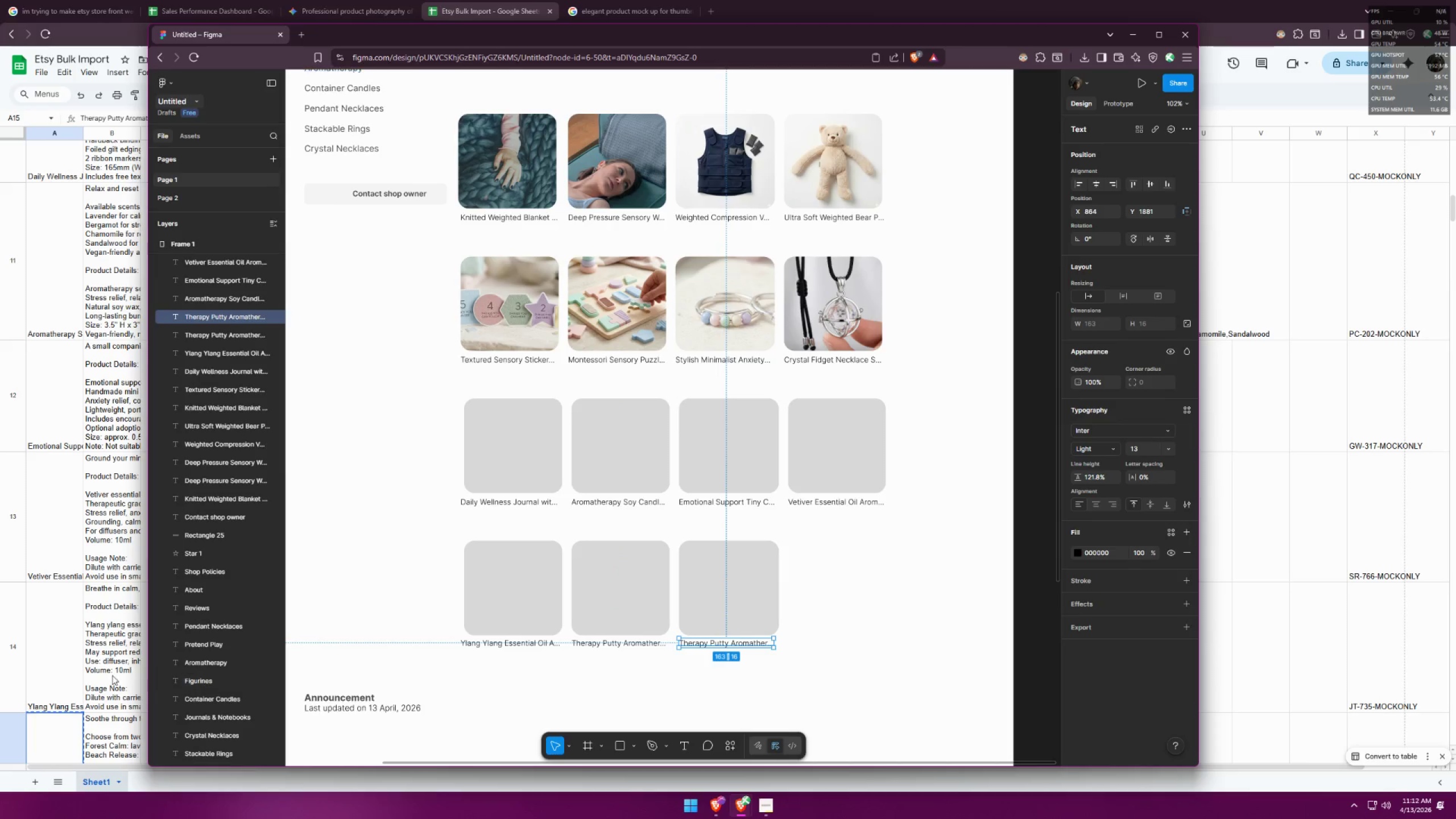 
scroll: coordinate [78, 645], scroll_direction: down, amount: 5.0
 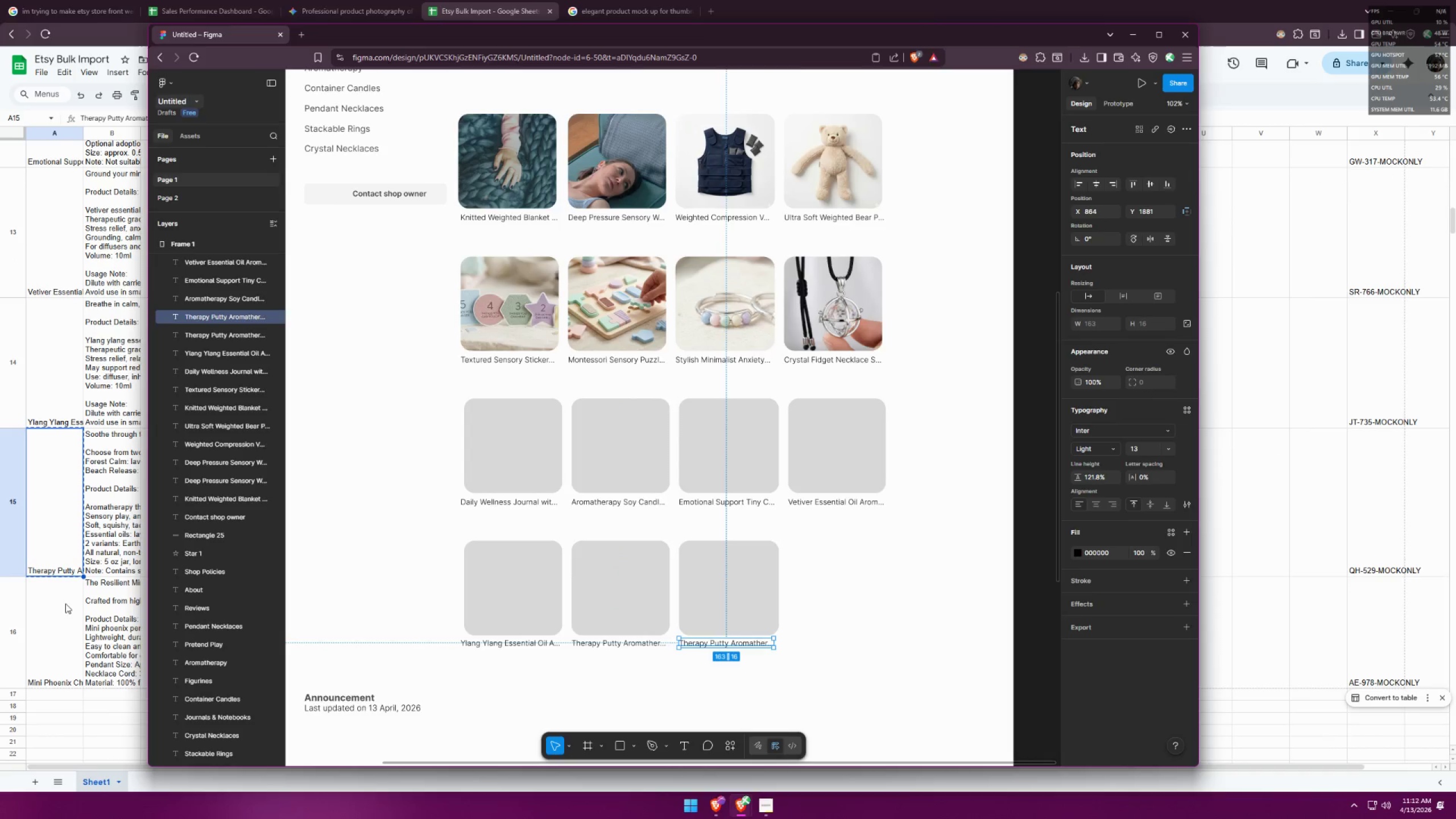 
left_click([53, 603])
 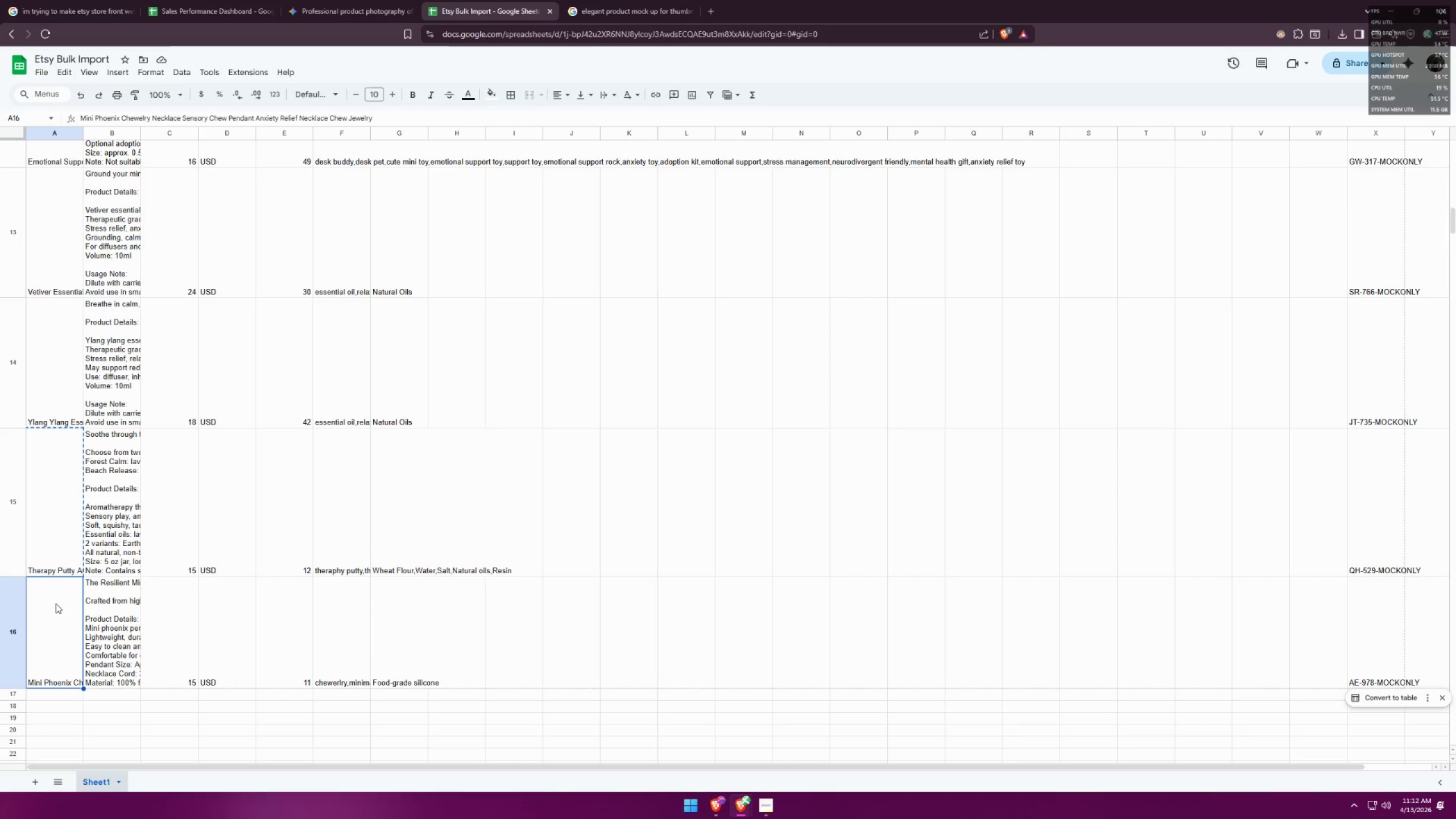 
key(Control+ControlLeft)
 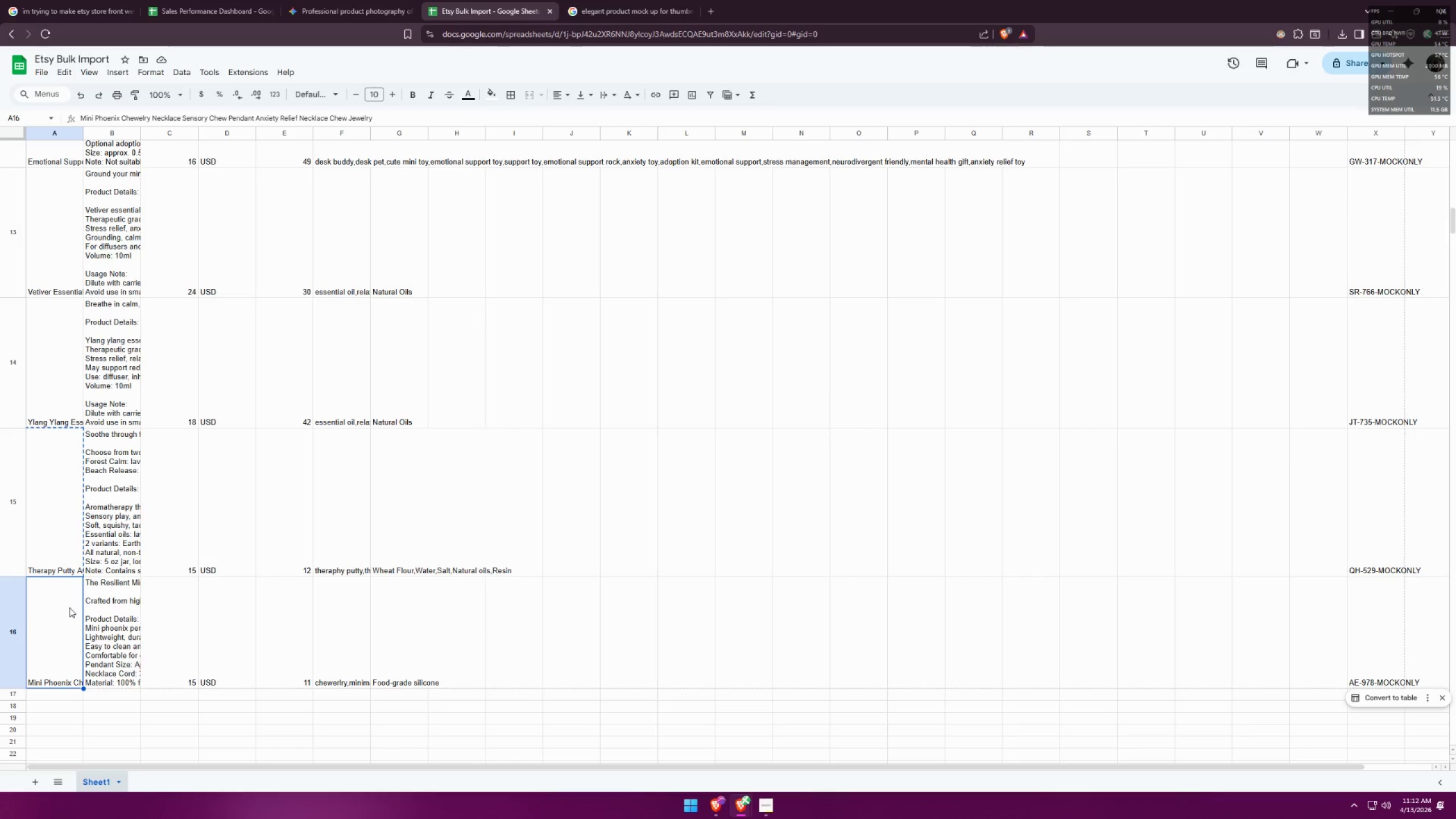 
key(Control+C)
 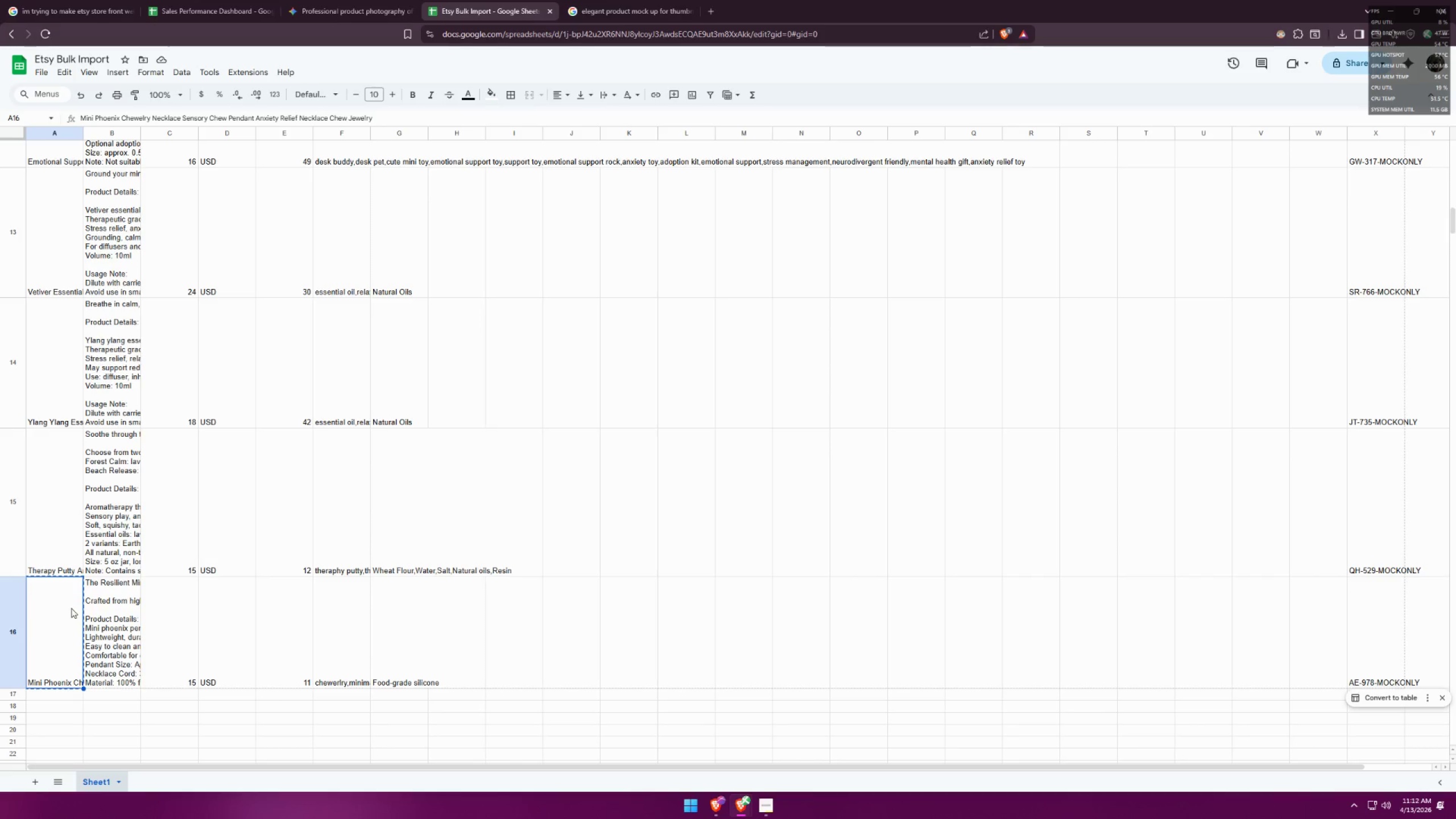 
key(Alt+AltLeft)
 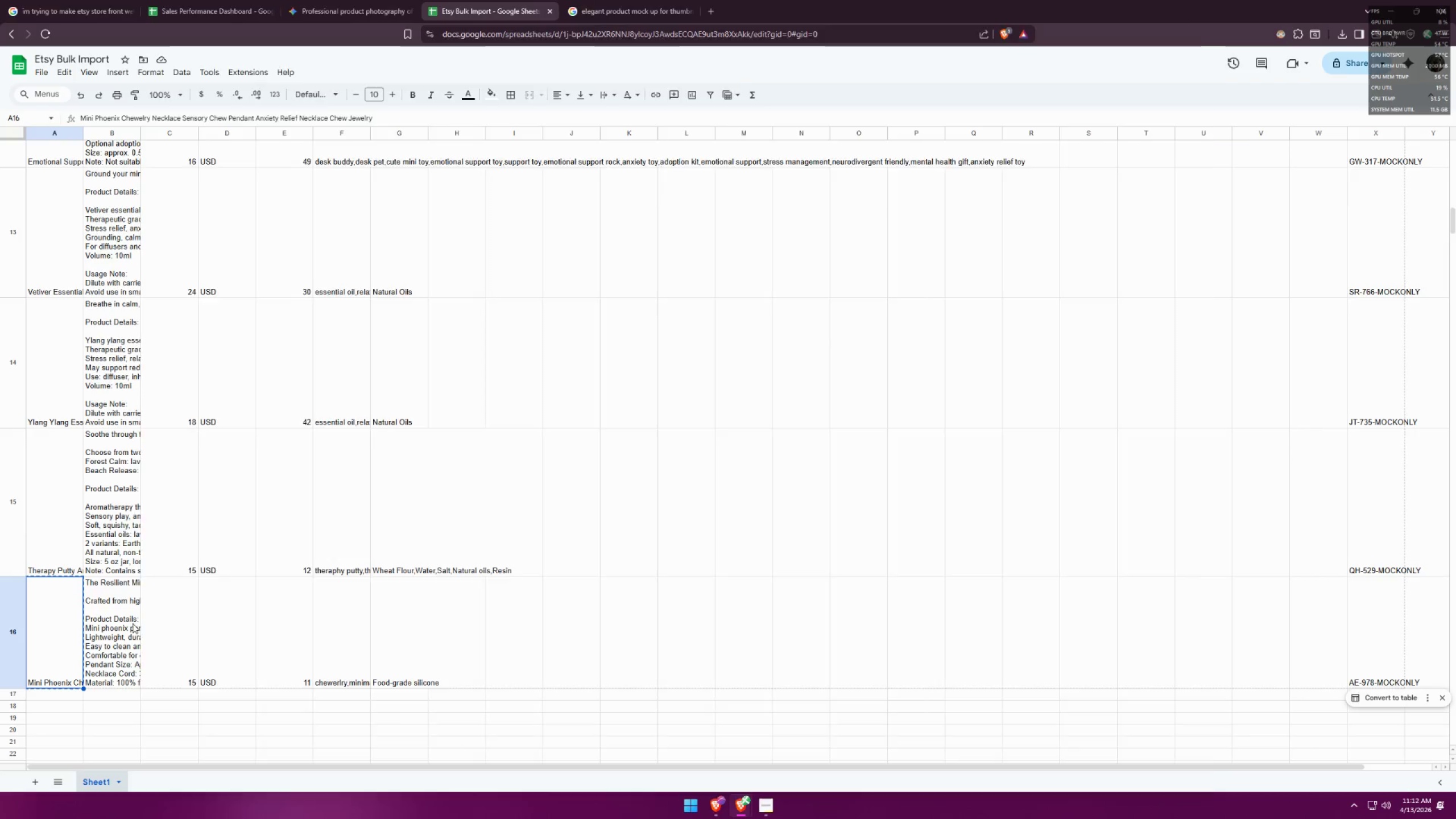 
key(Alt+Tab)
 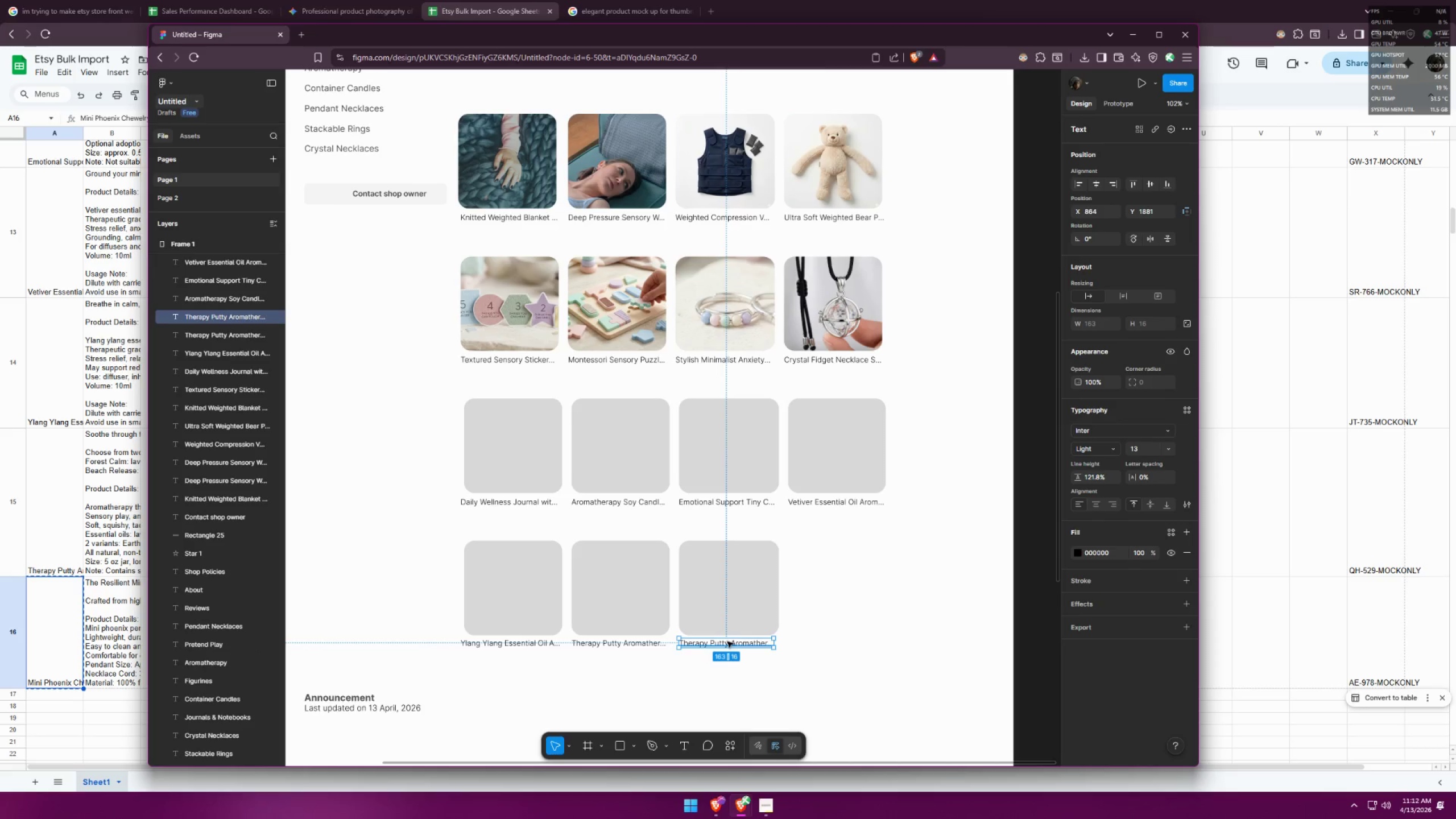 
double_click([718, 642])
 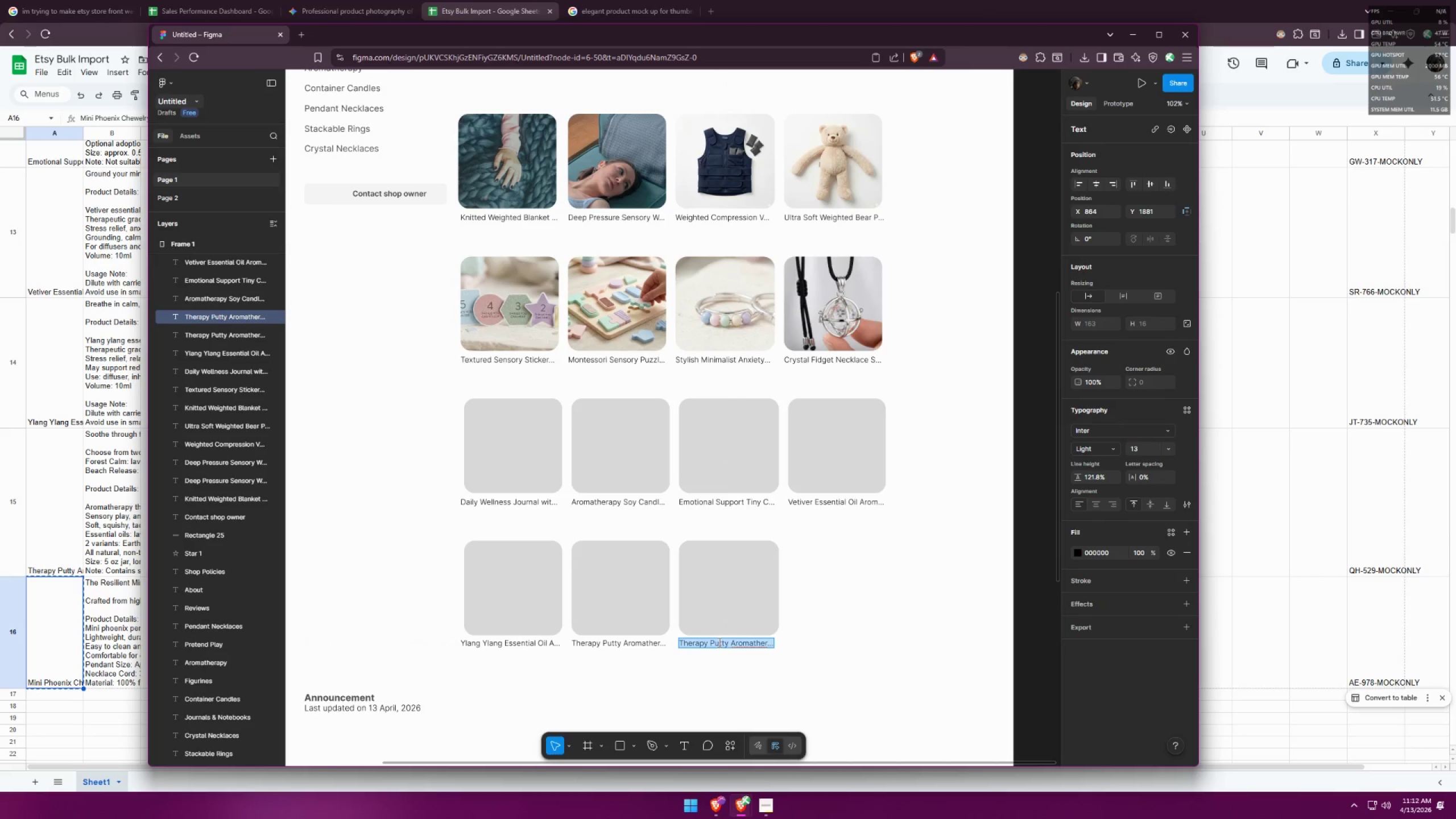 
key(Control+ControlLeft)
 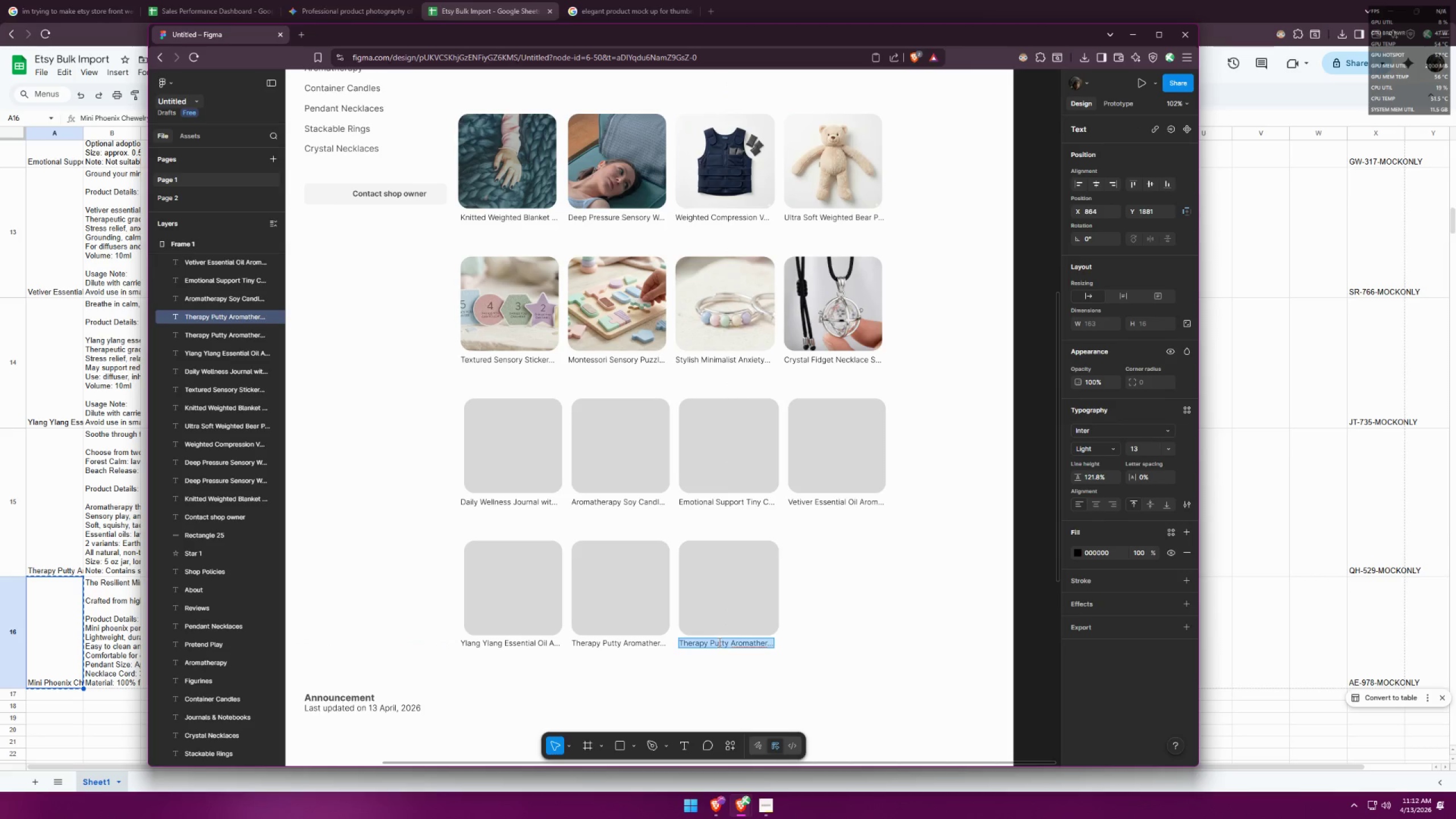 
key(Control+V)
 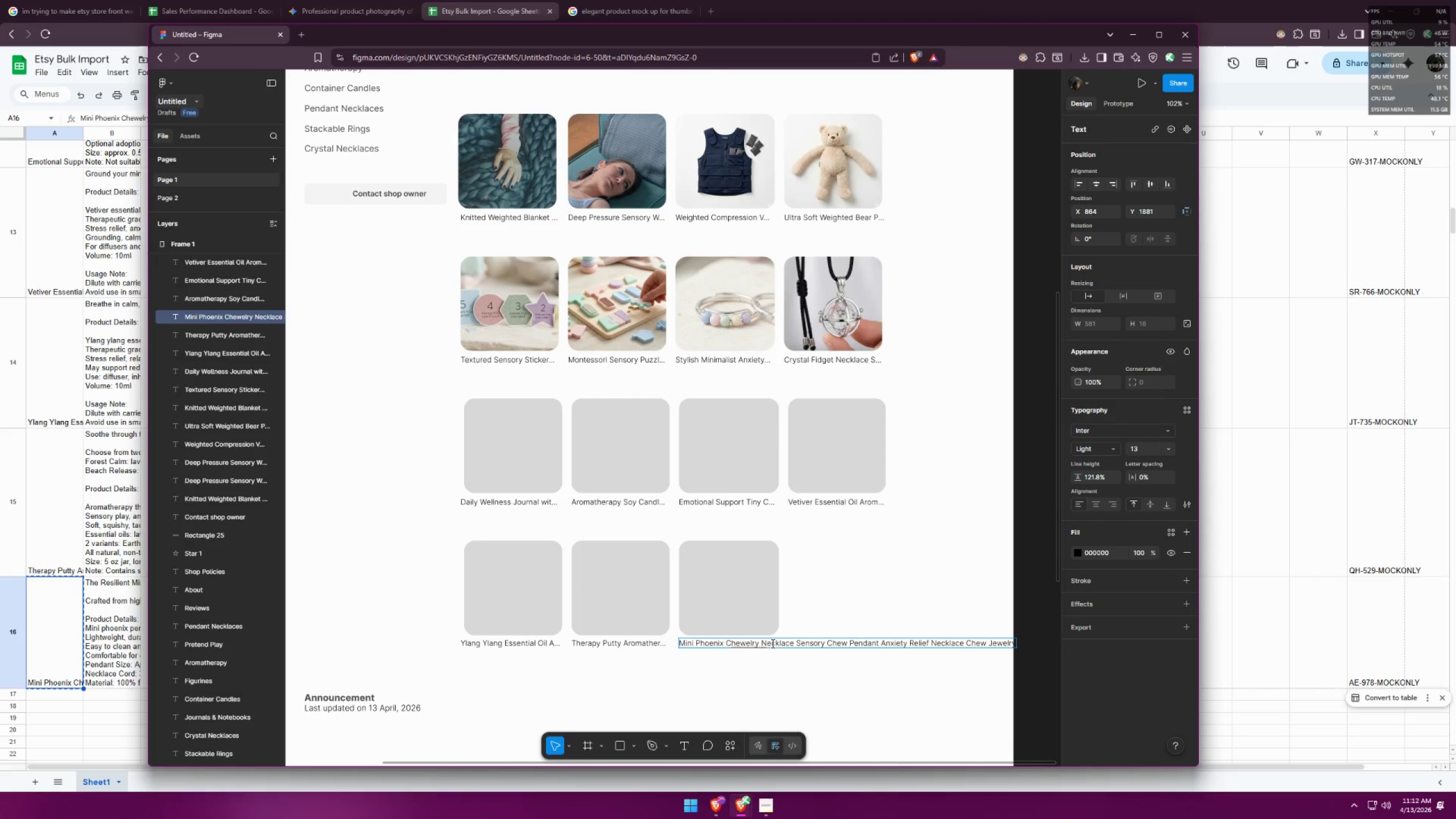 
left_click_drag(start_coordinate=[770, 643], to_coordinate=[1182, 667])
 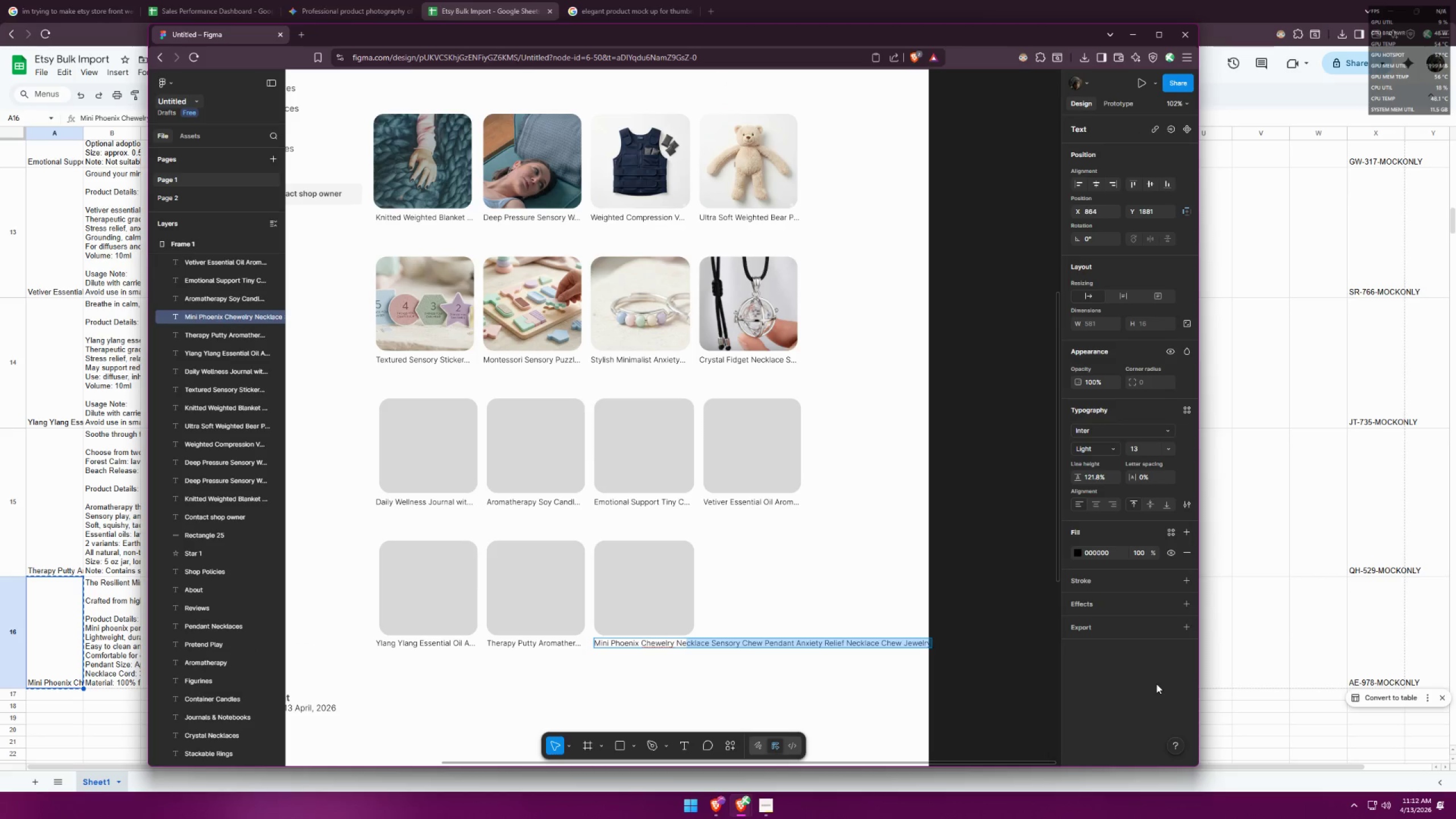 
key(Backspace)
 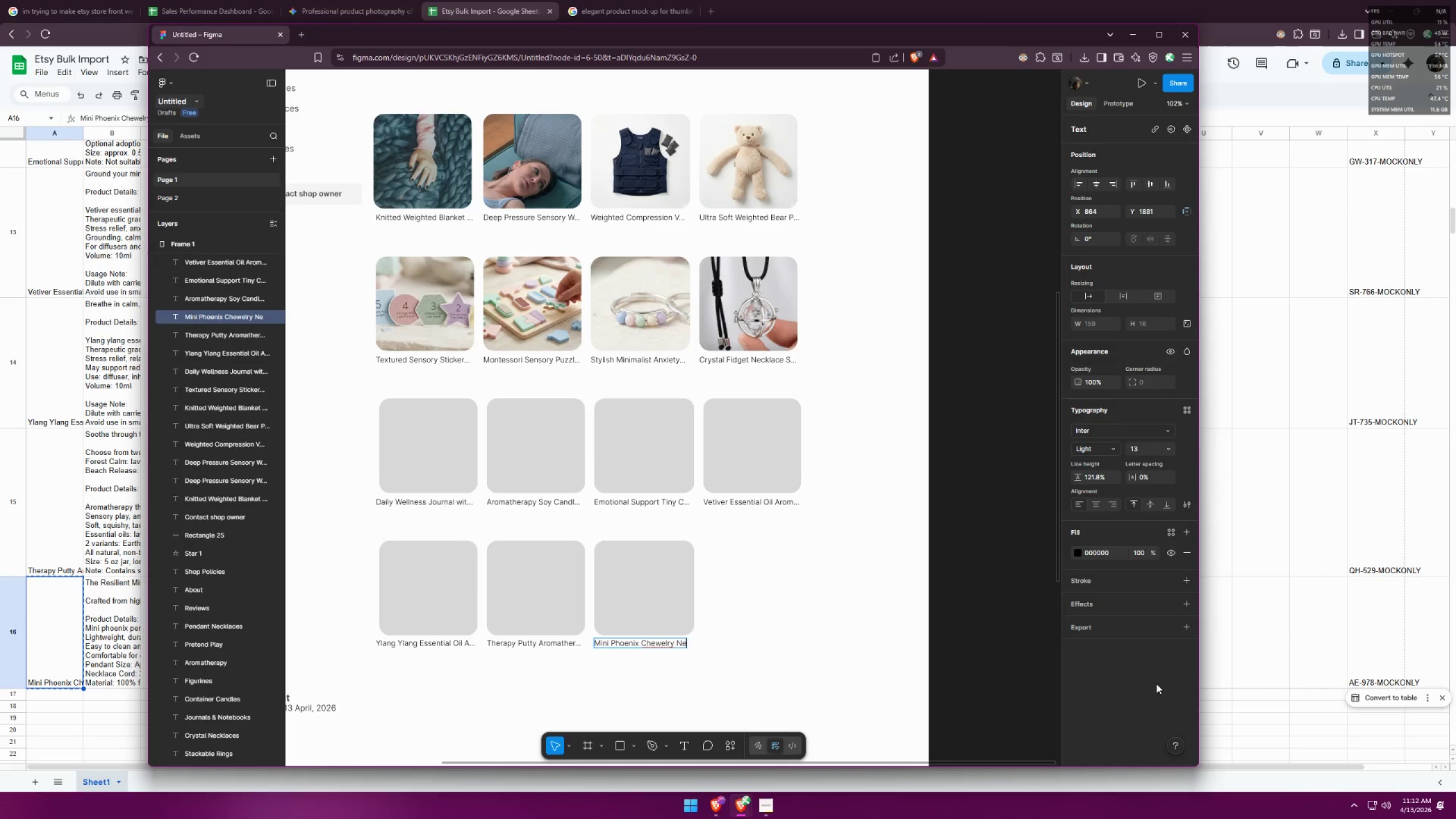 
key(Period)
 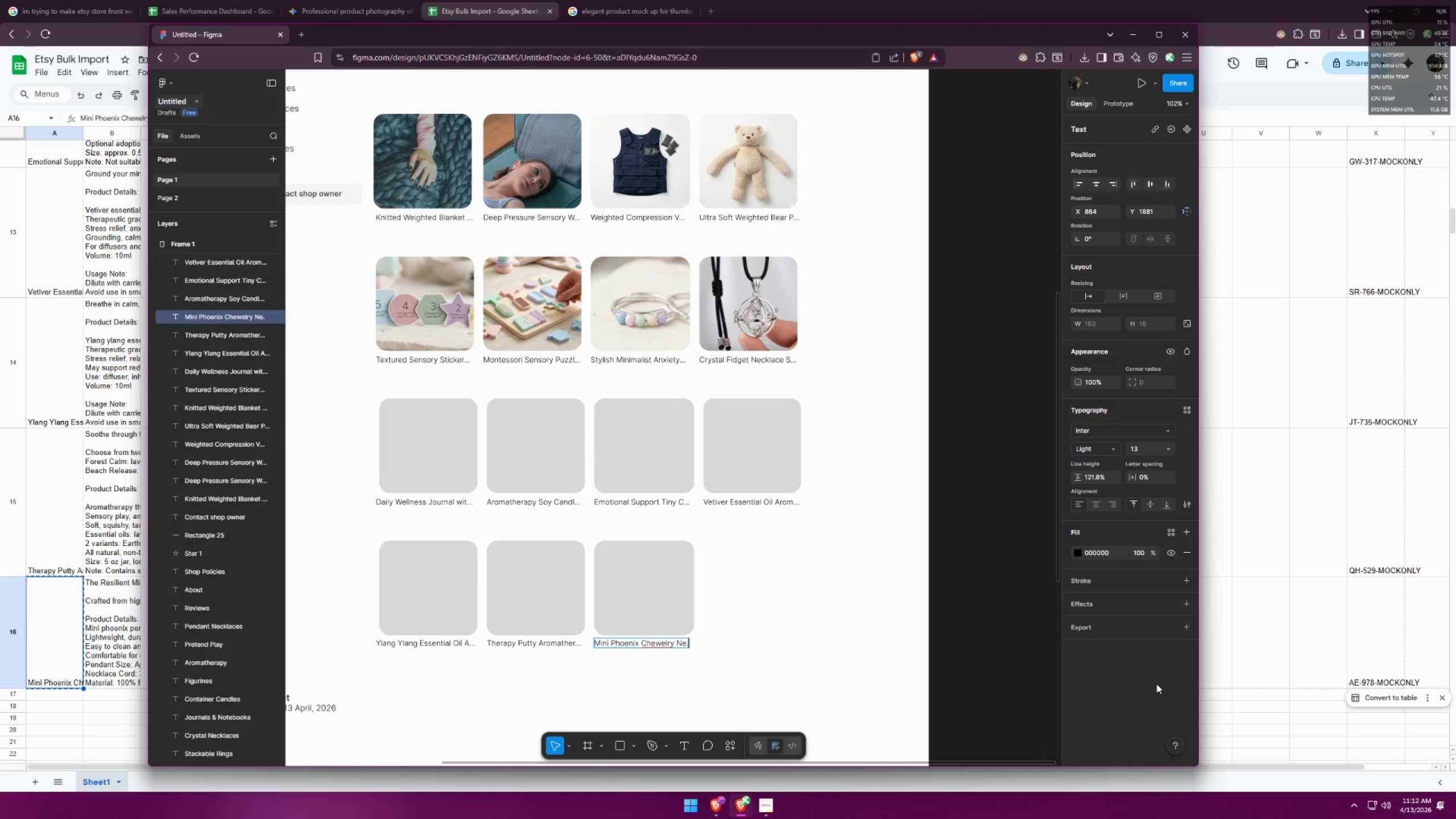 
key(Period)
 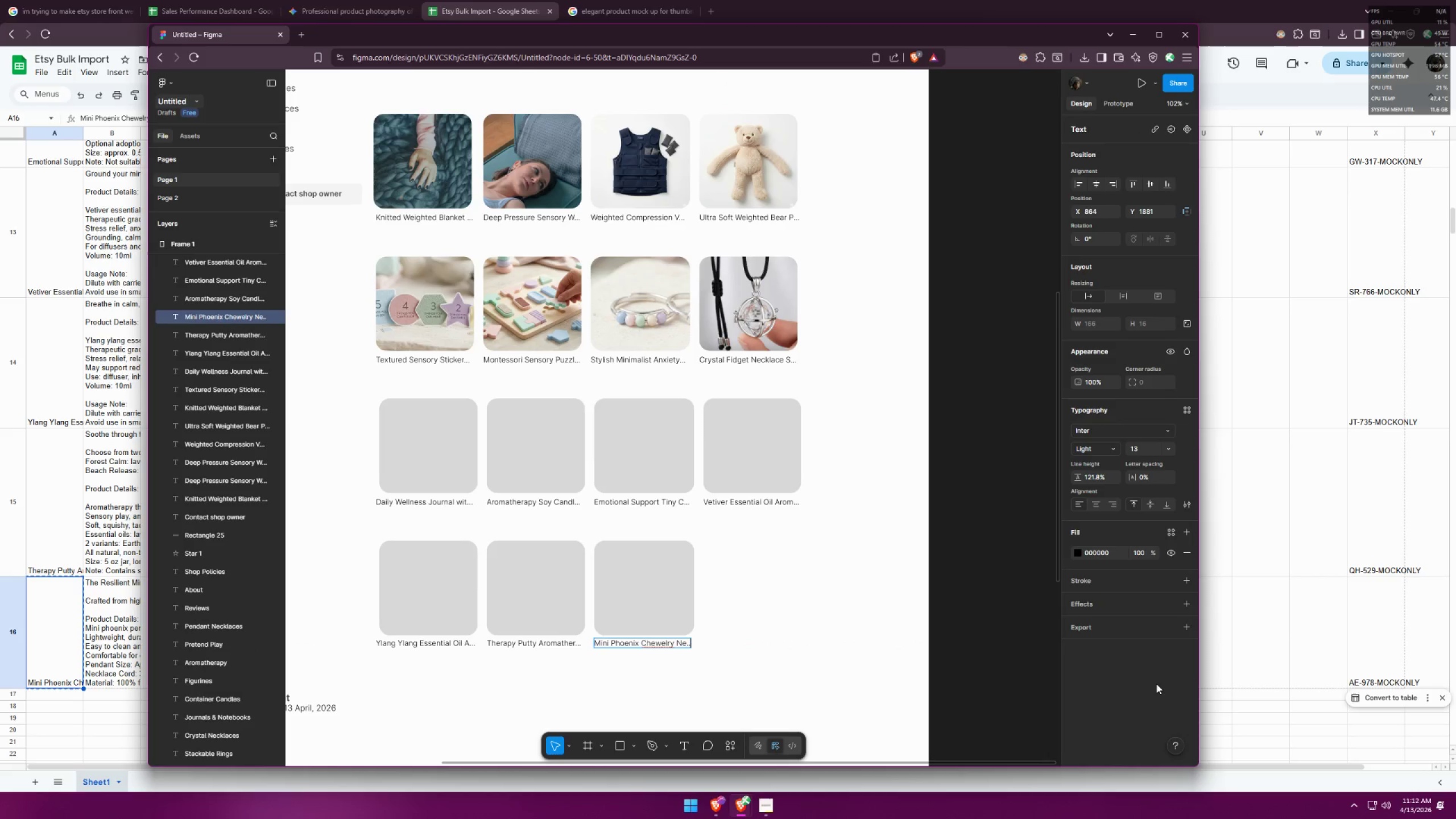 
key(Period)
 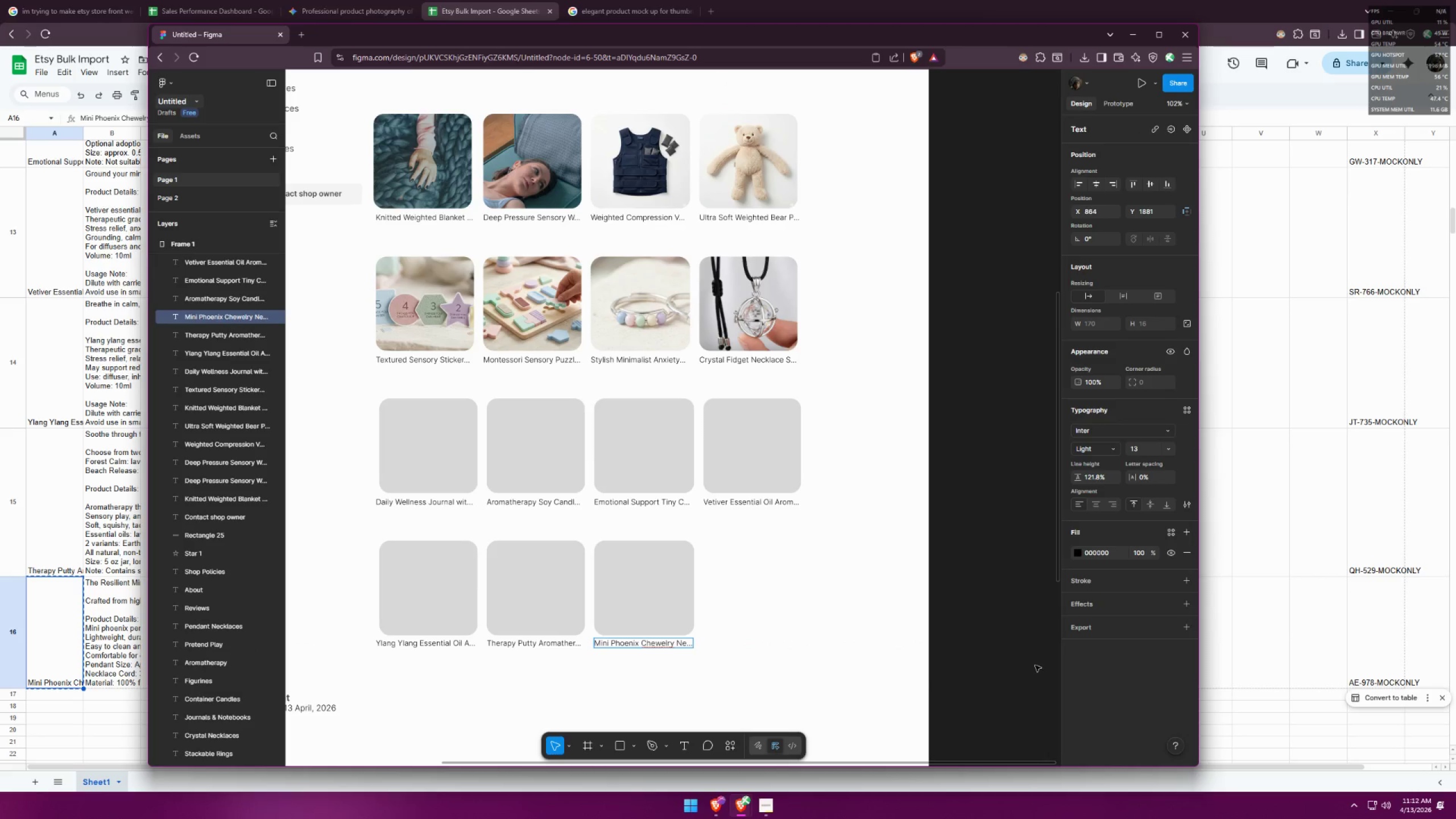 
left_click([861, 676])
 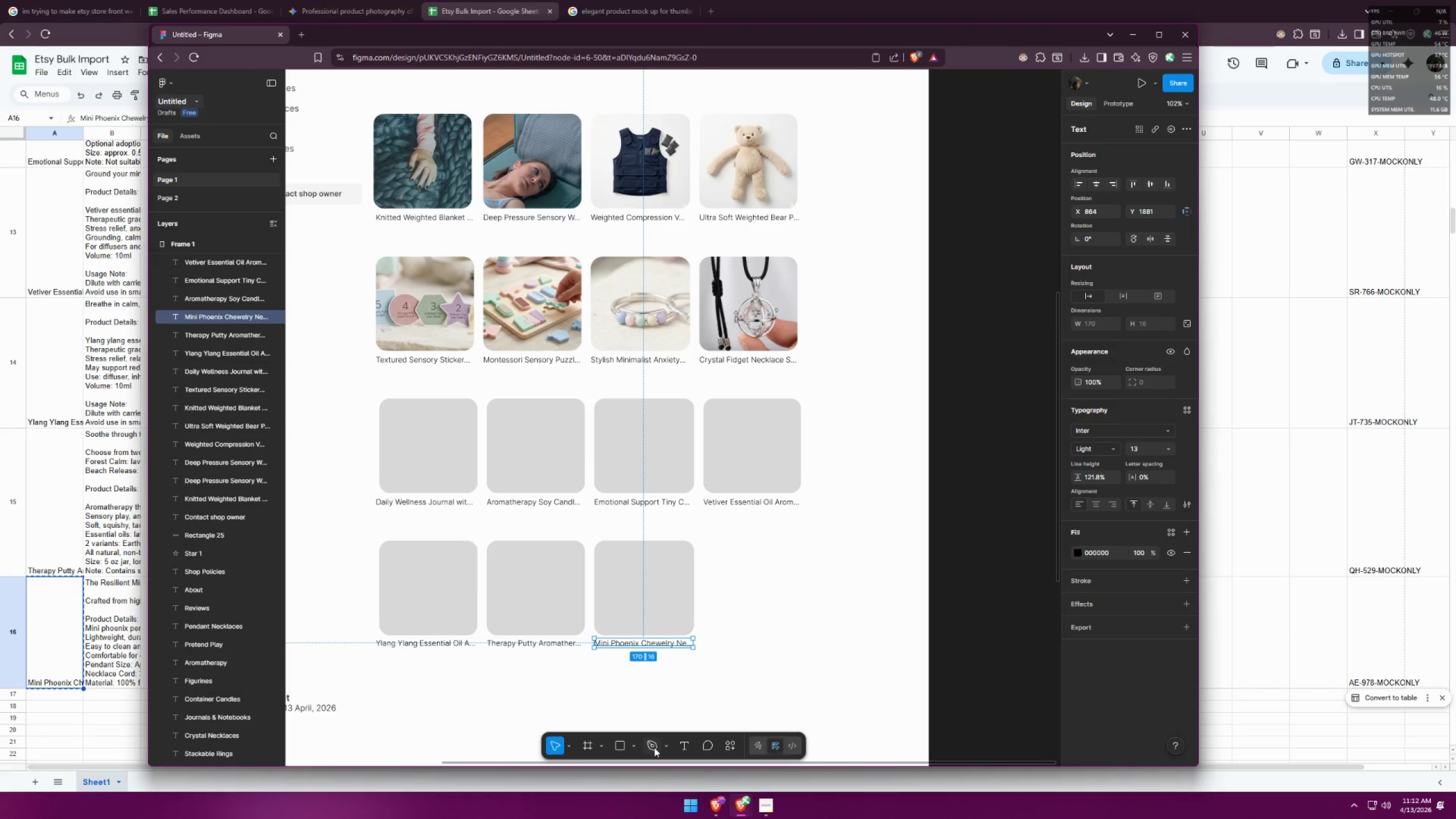 
left_click([713, 802])
 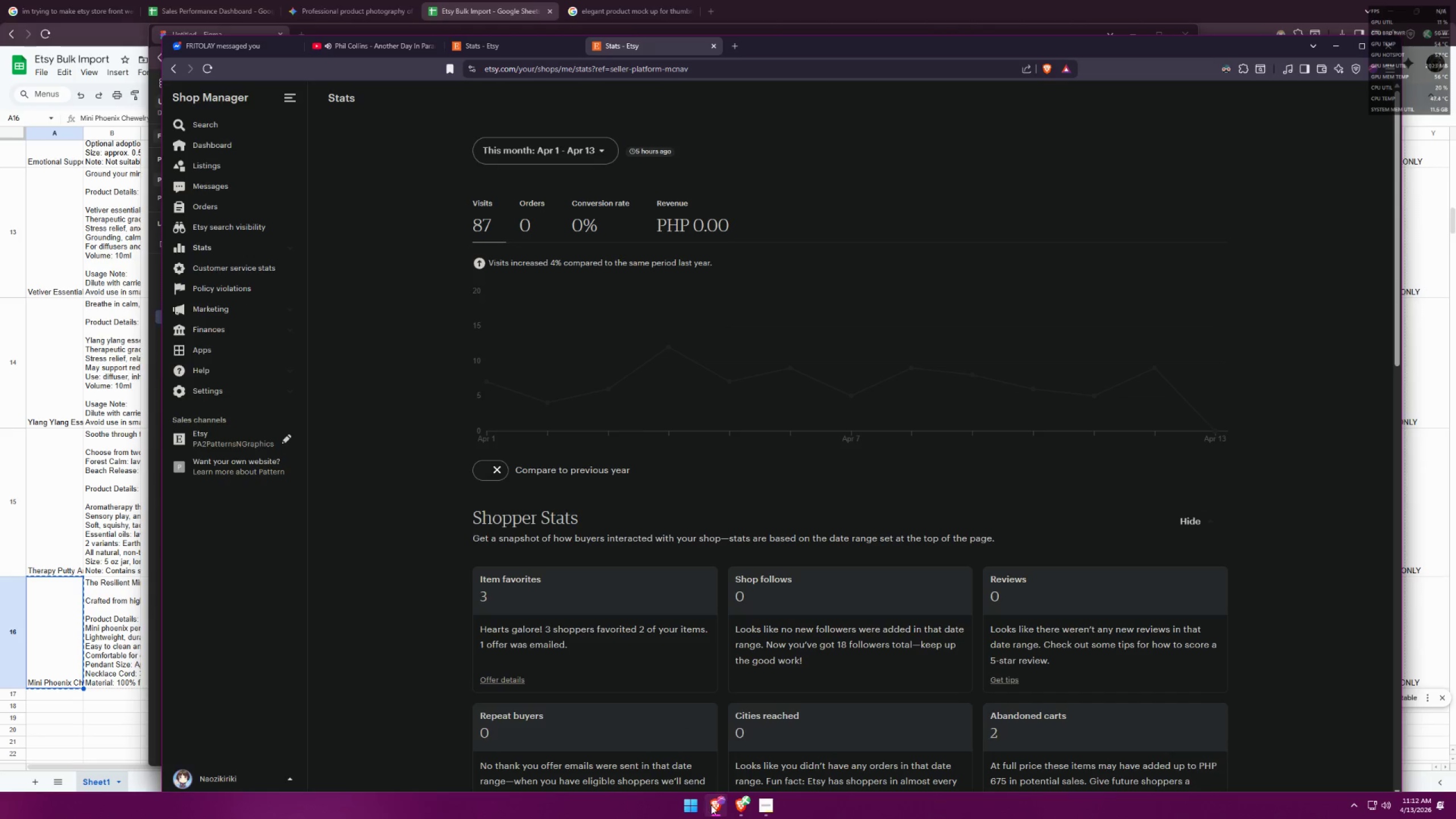 
double_click([743, 805])
 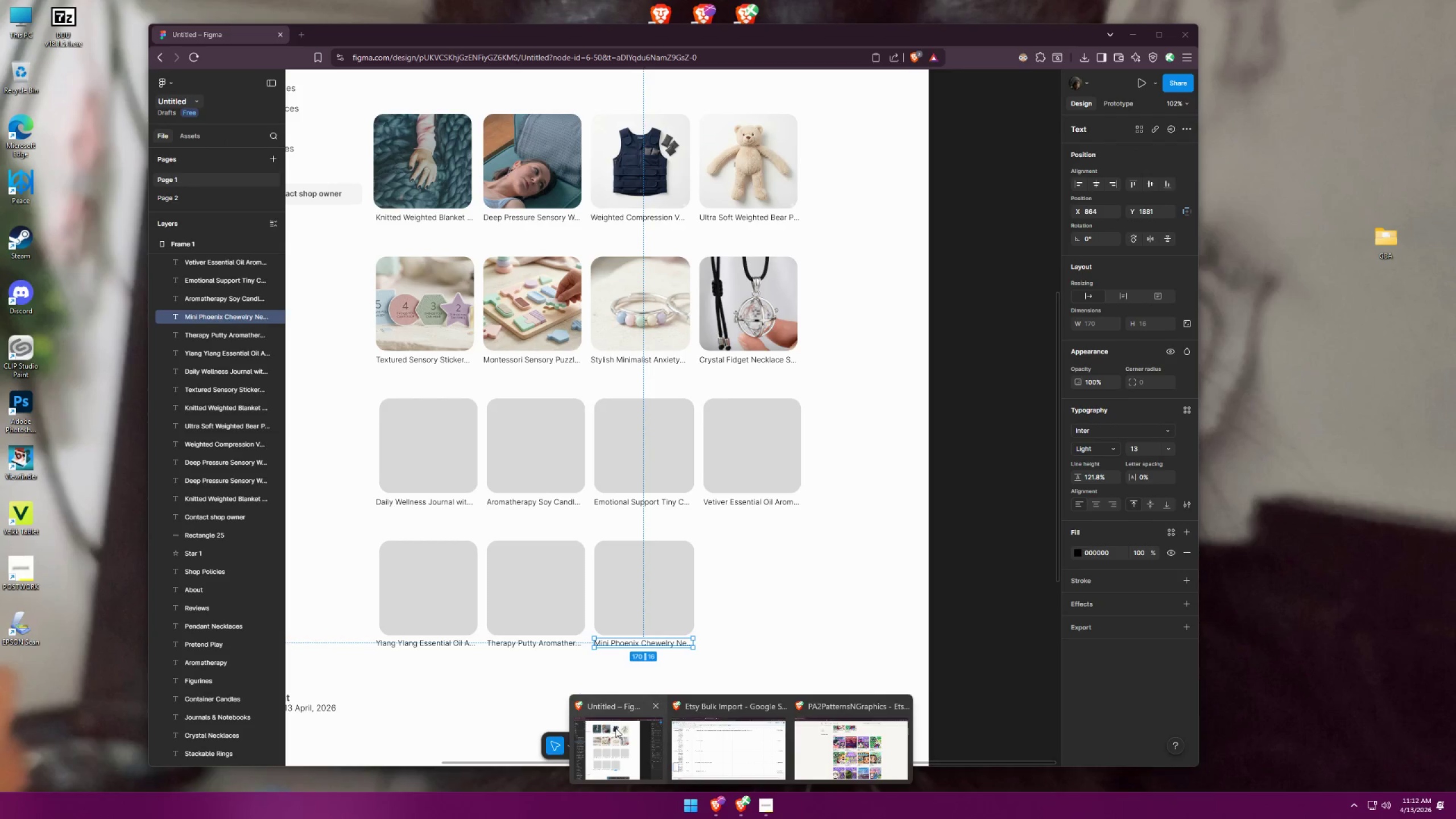 
left_click([615, 728])
 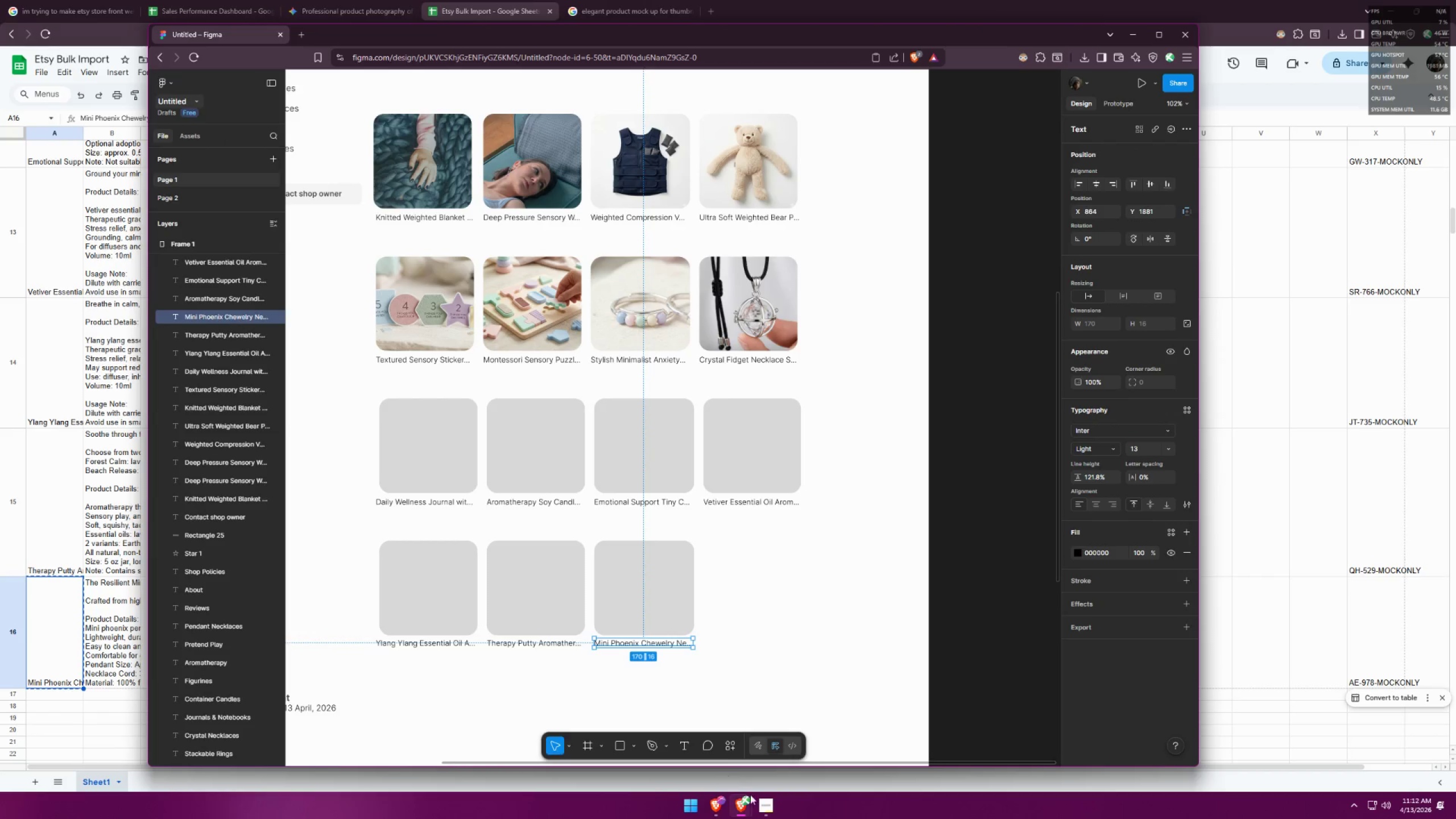 
left_click([752, 804])
 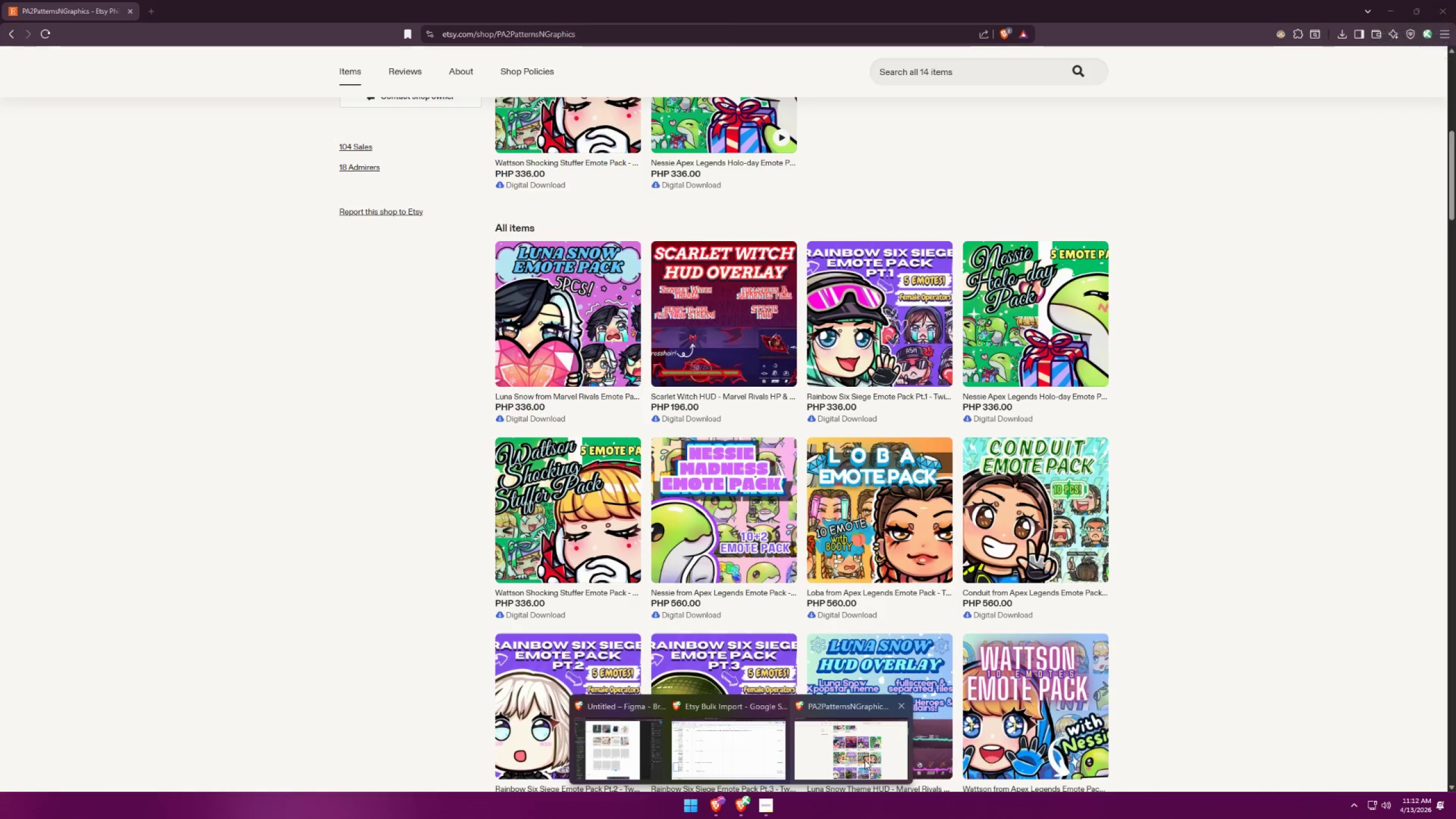 
left_click([780, 752])
 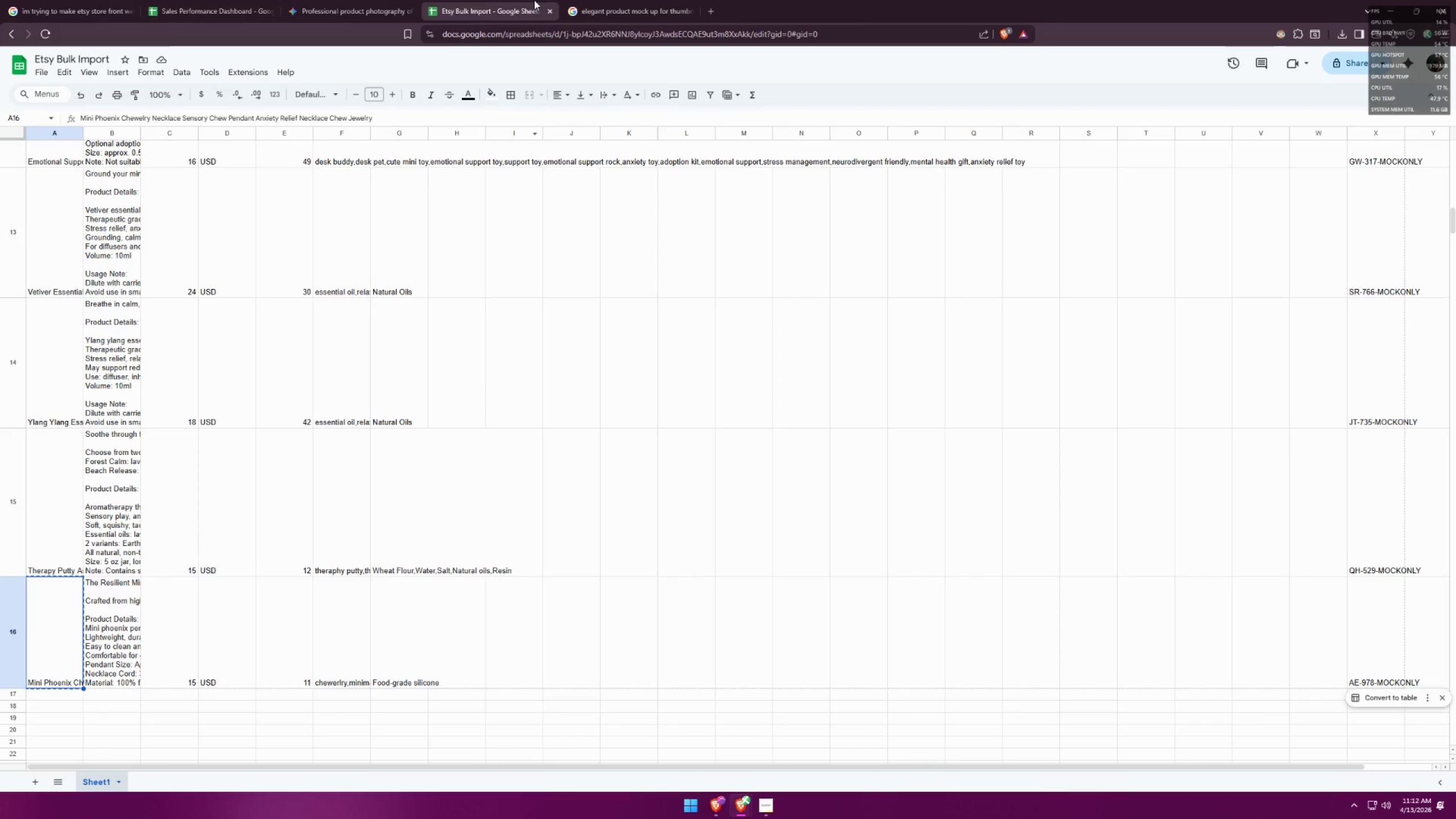 
left_click([321, 0])
 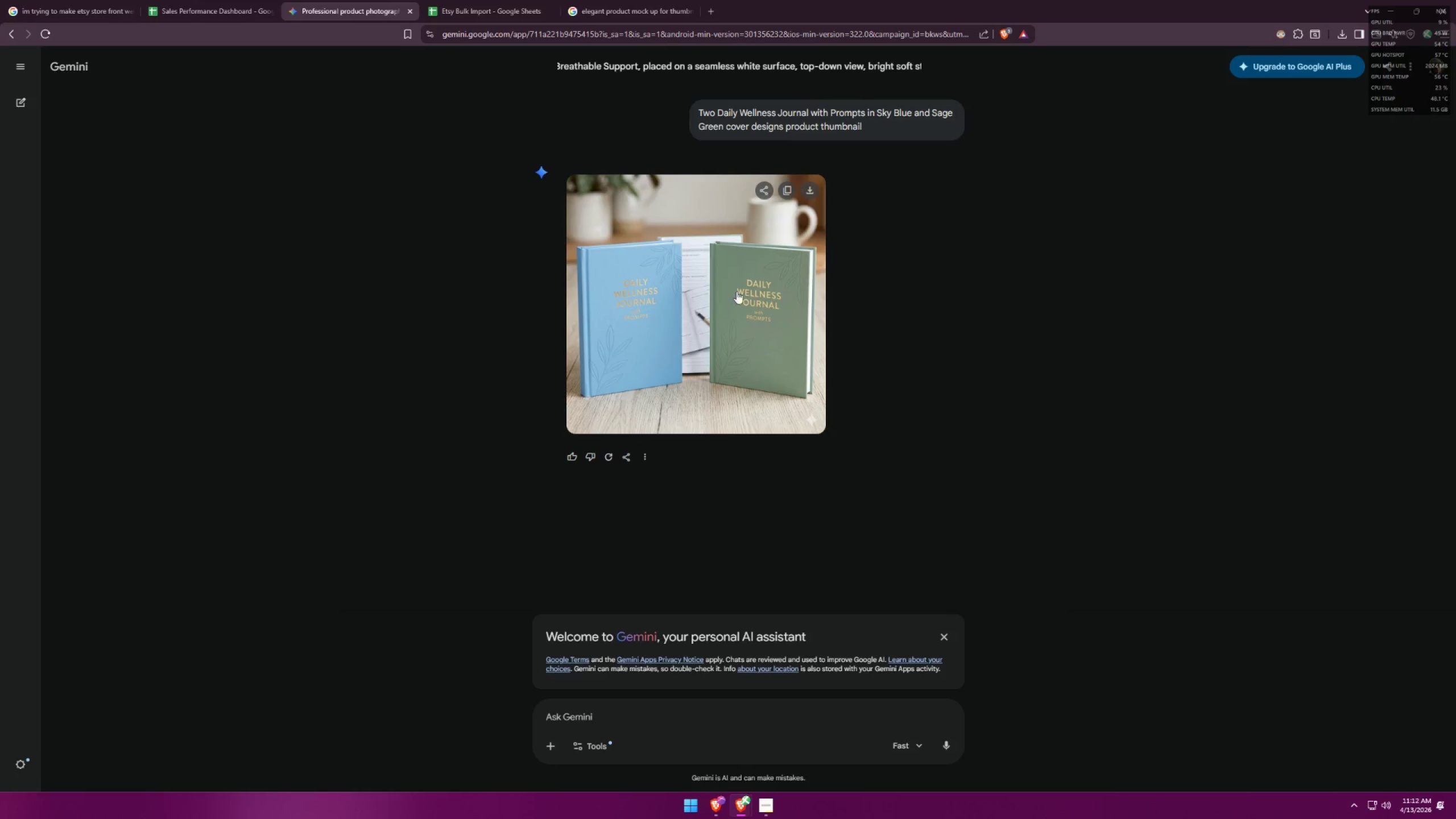 
left_click([806, 191])
 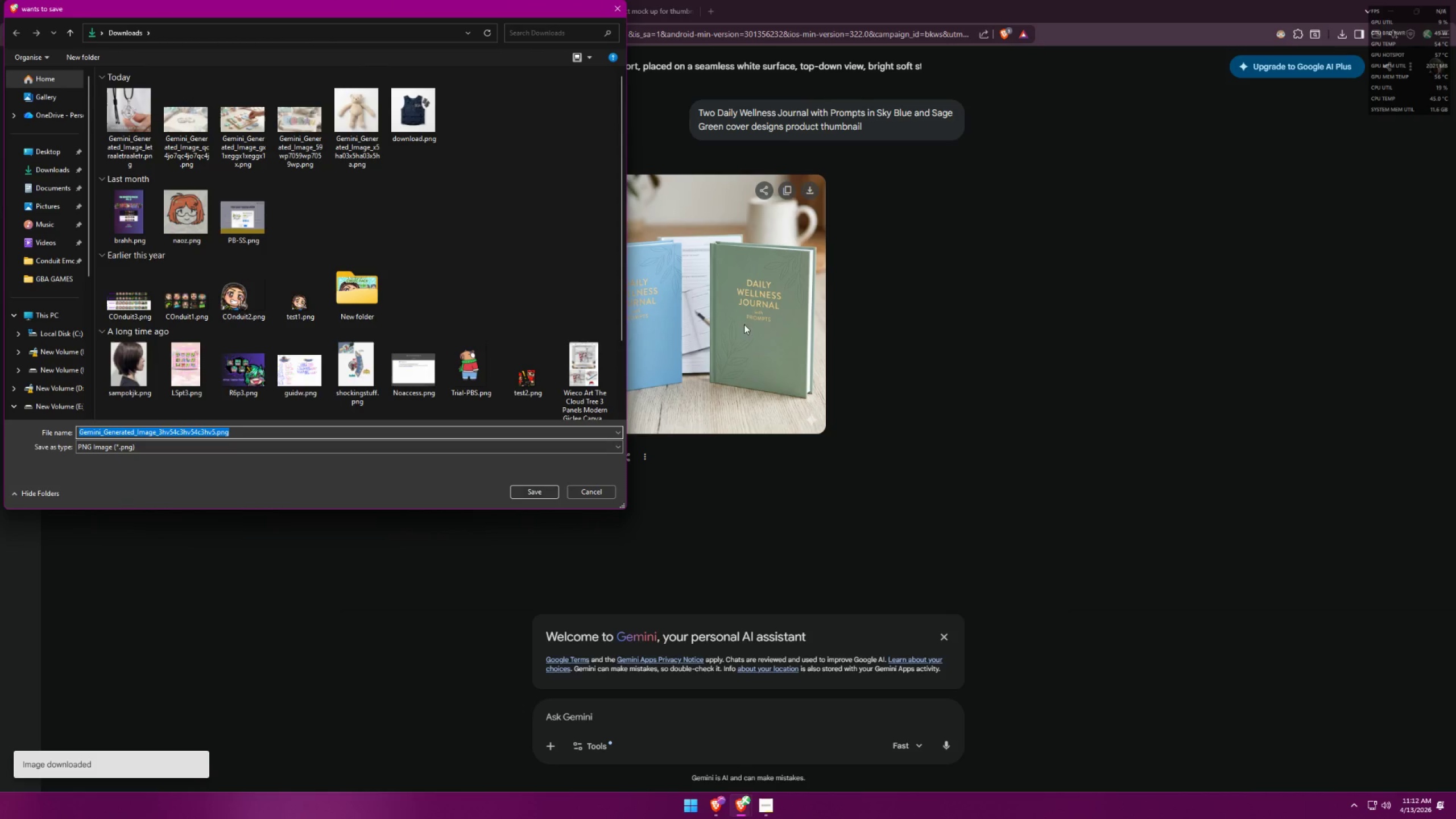 
left_click([531, 491])
 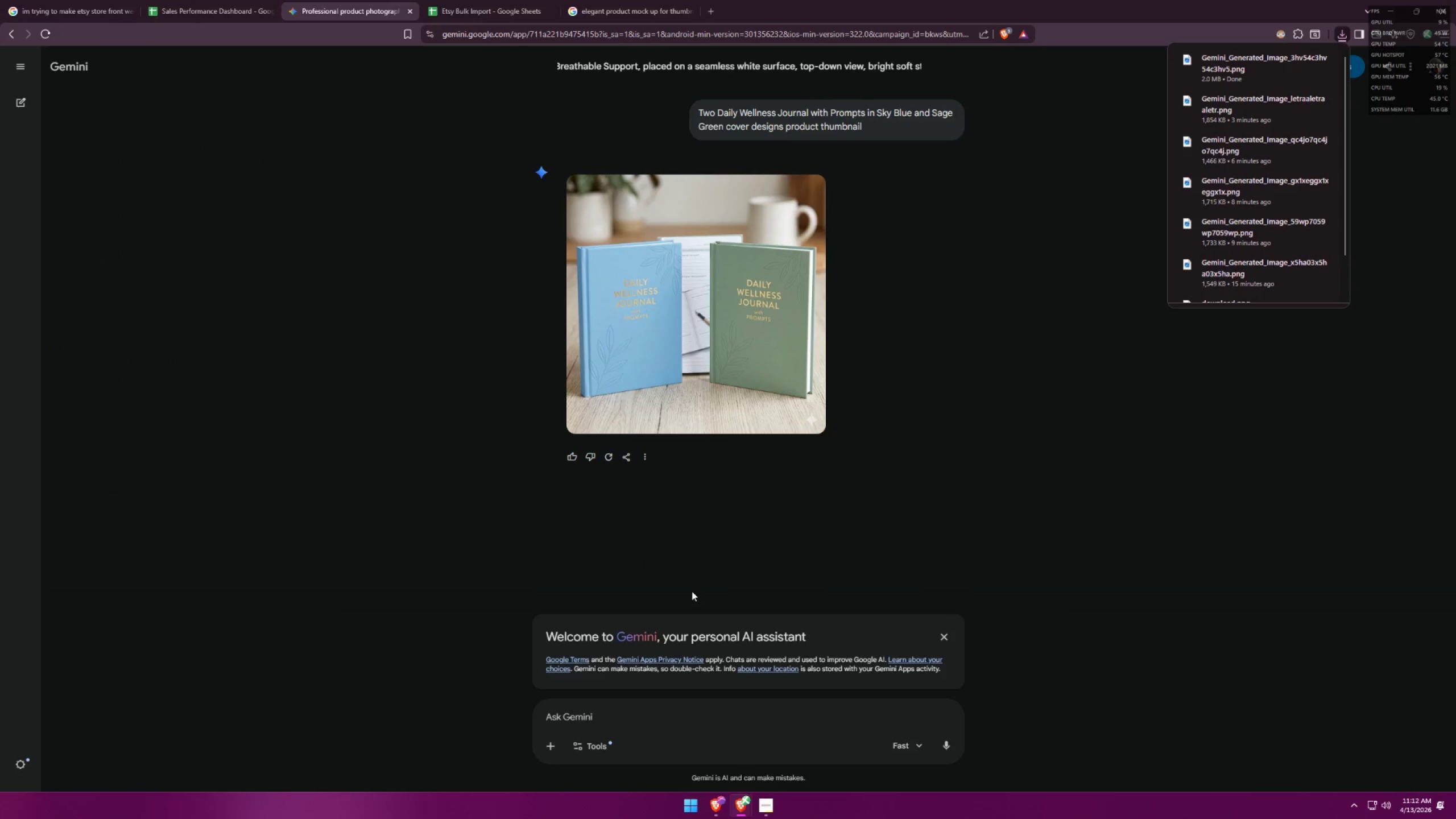 
mouse_move([746, 800])
 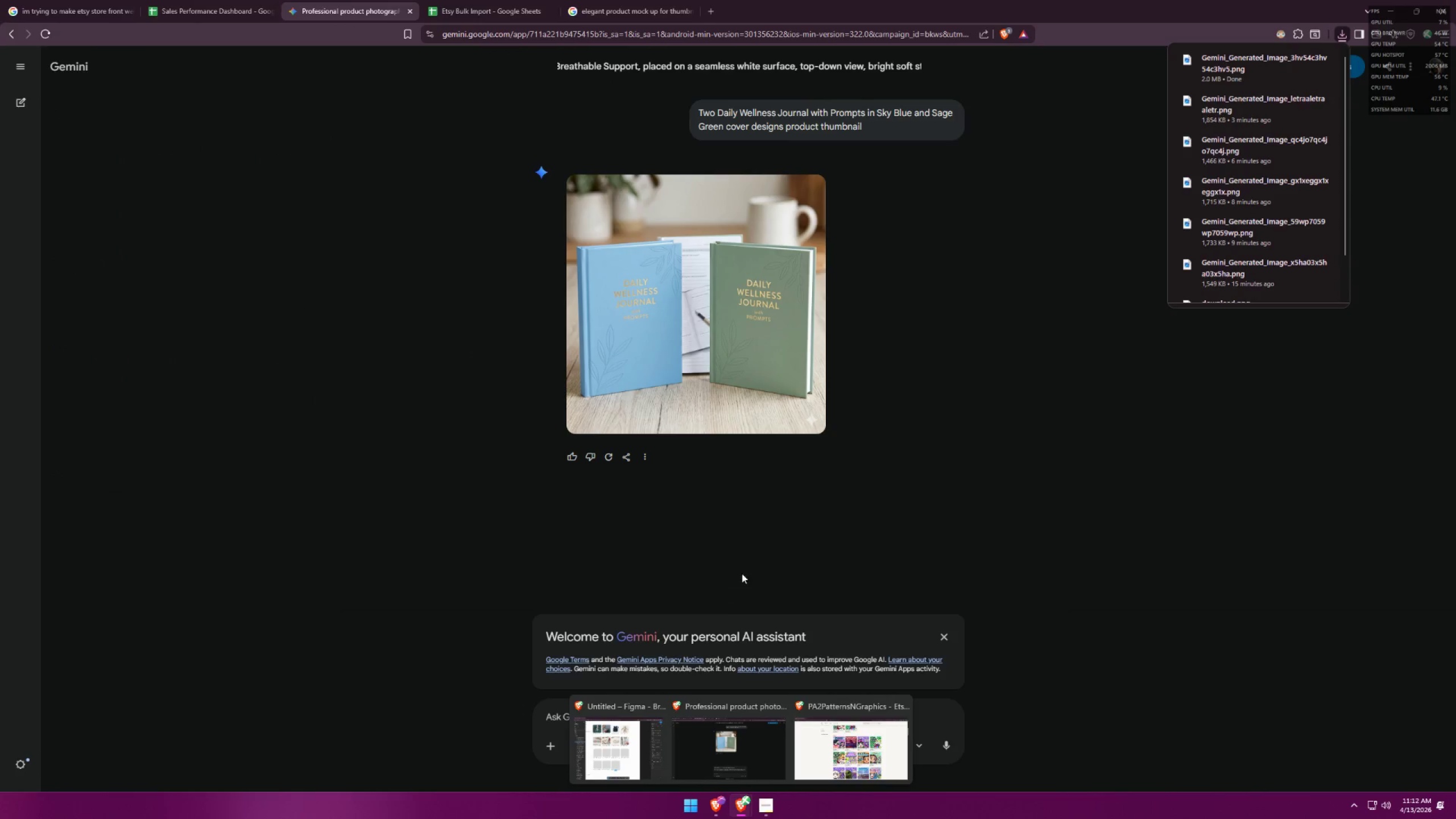 
left_click([744, 565])
 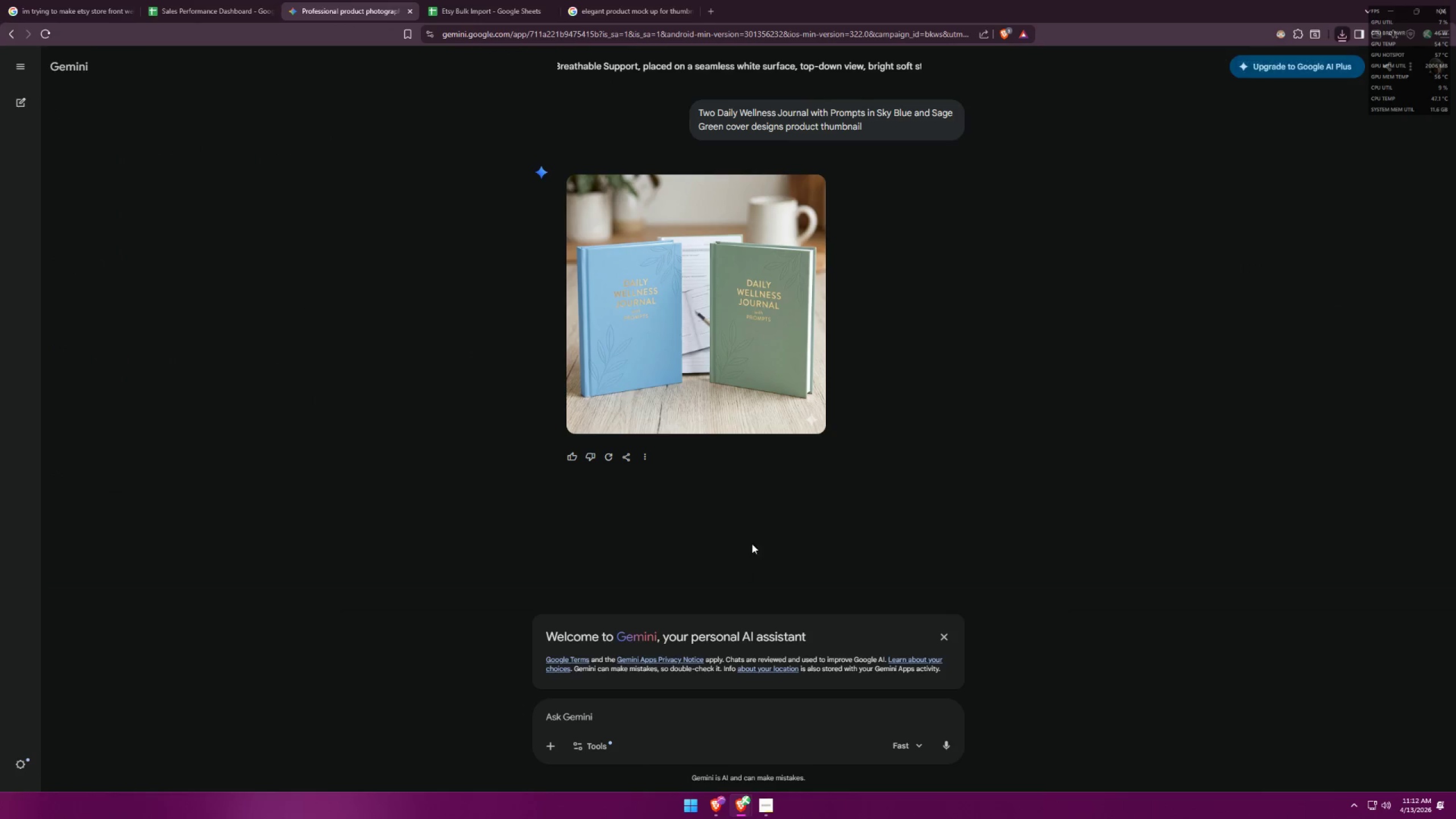 
scroll: coordinate [768, 471], scroll_direction: up, amount: 3.0
 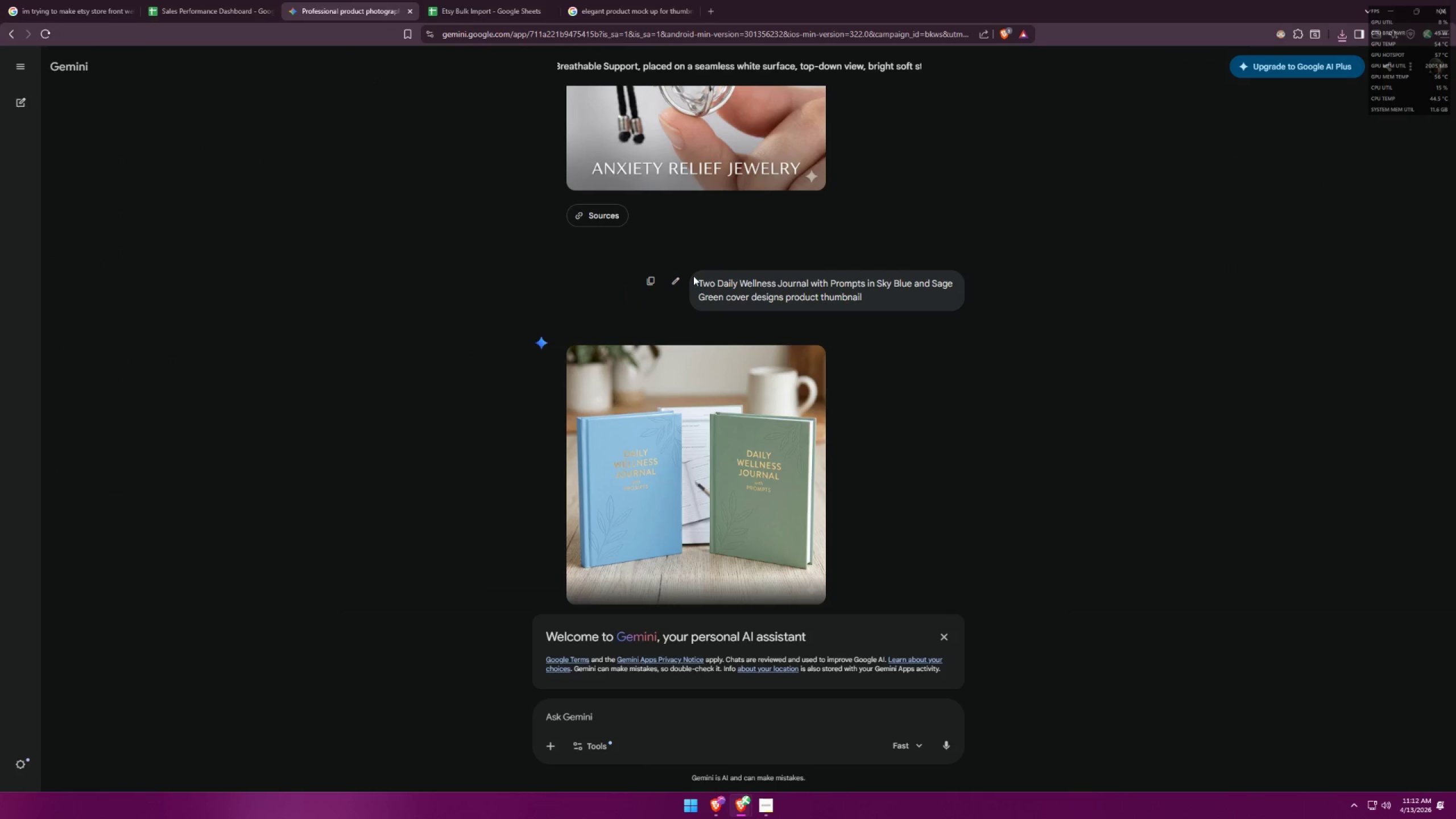 
left_click([185, 0])
 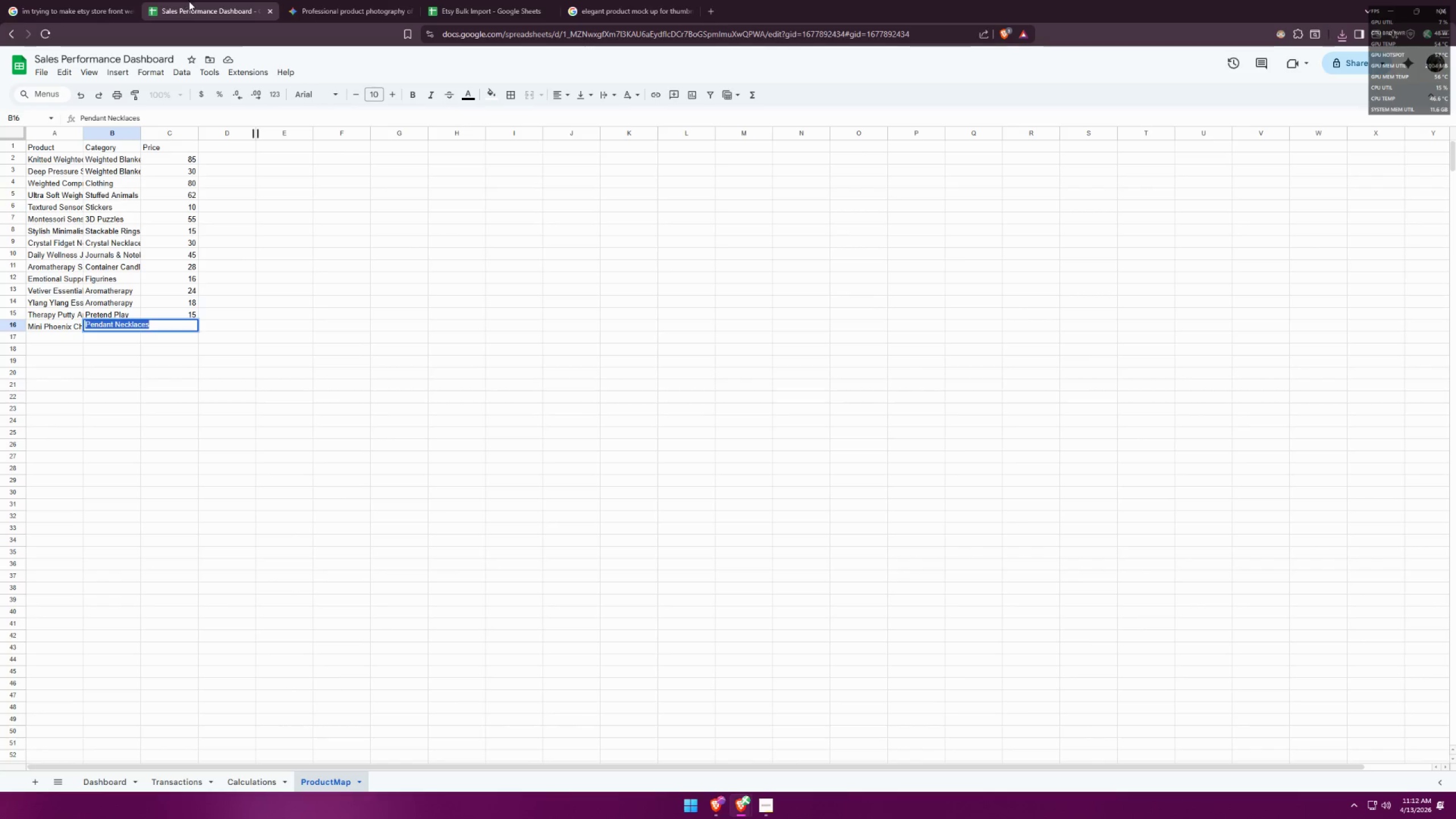 
left_click([473, 0])
 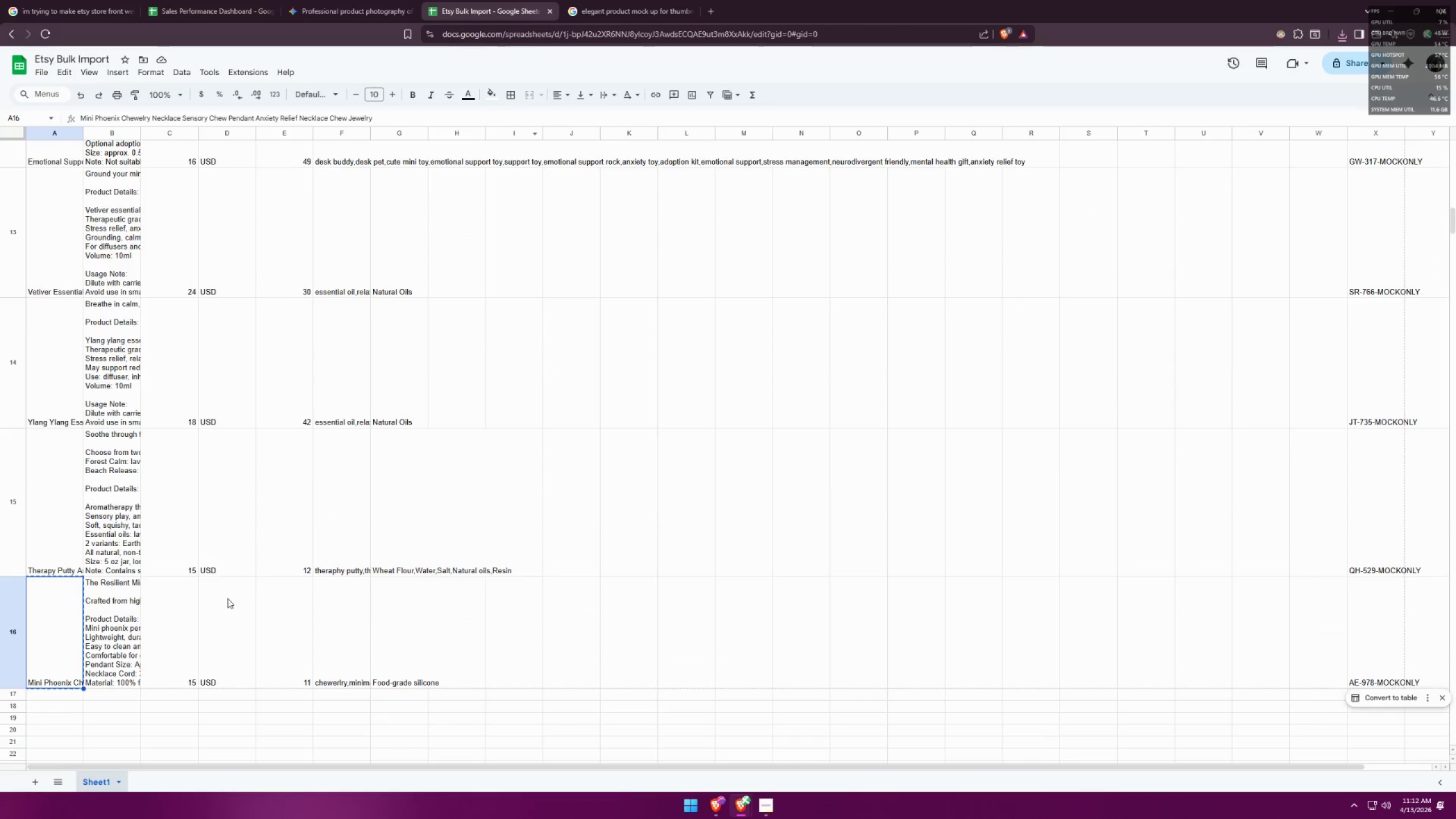 
double_click([119, 635])
 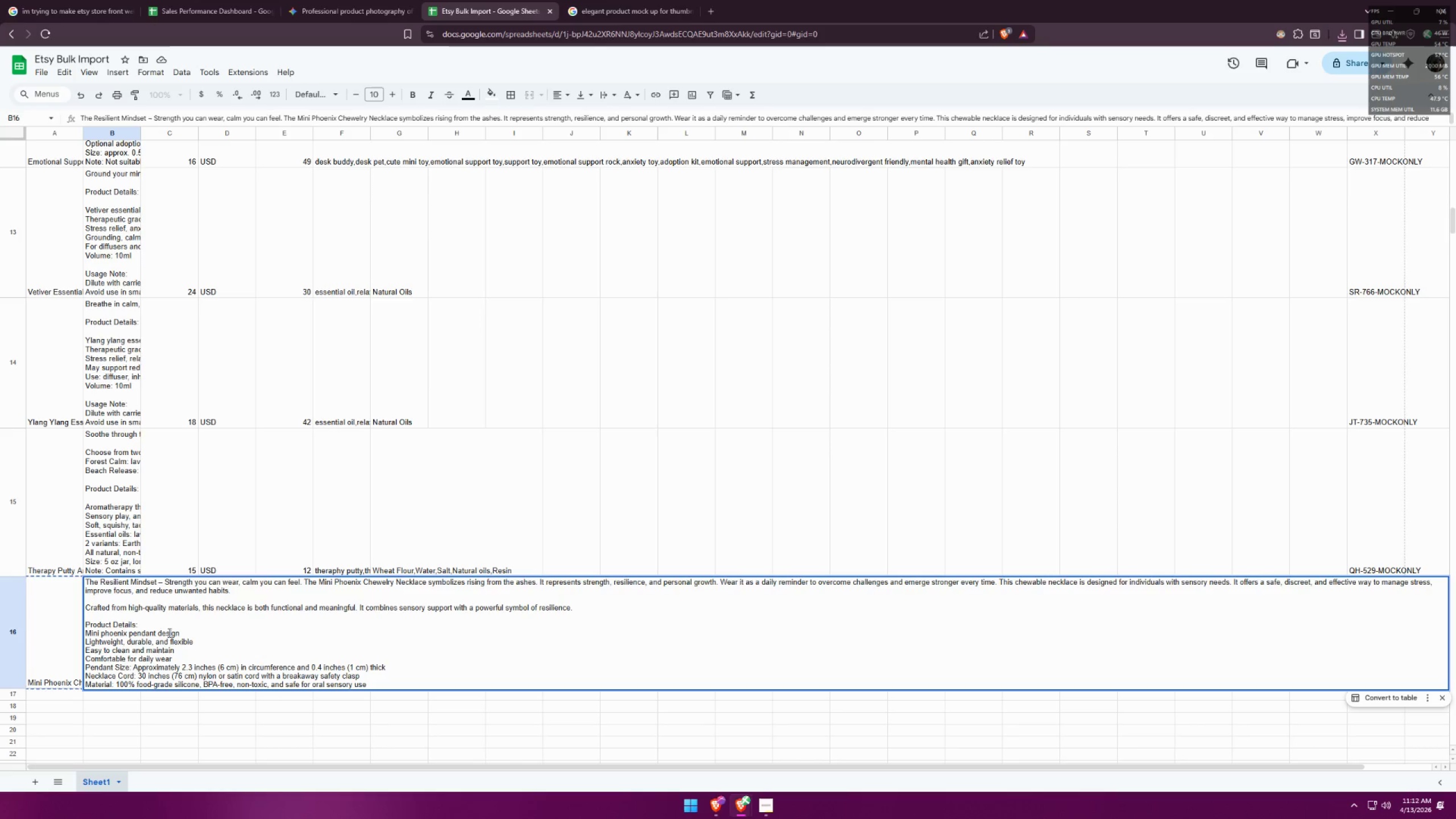 
left_click([457, 506])
 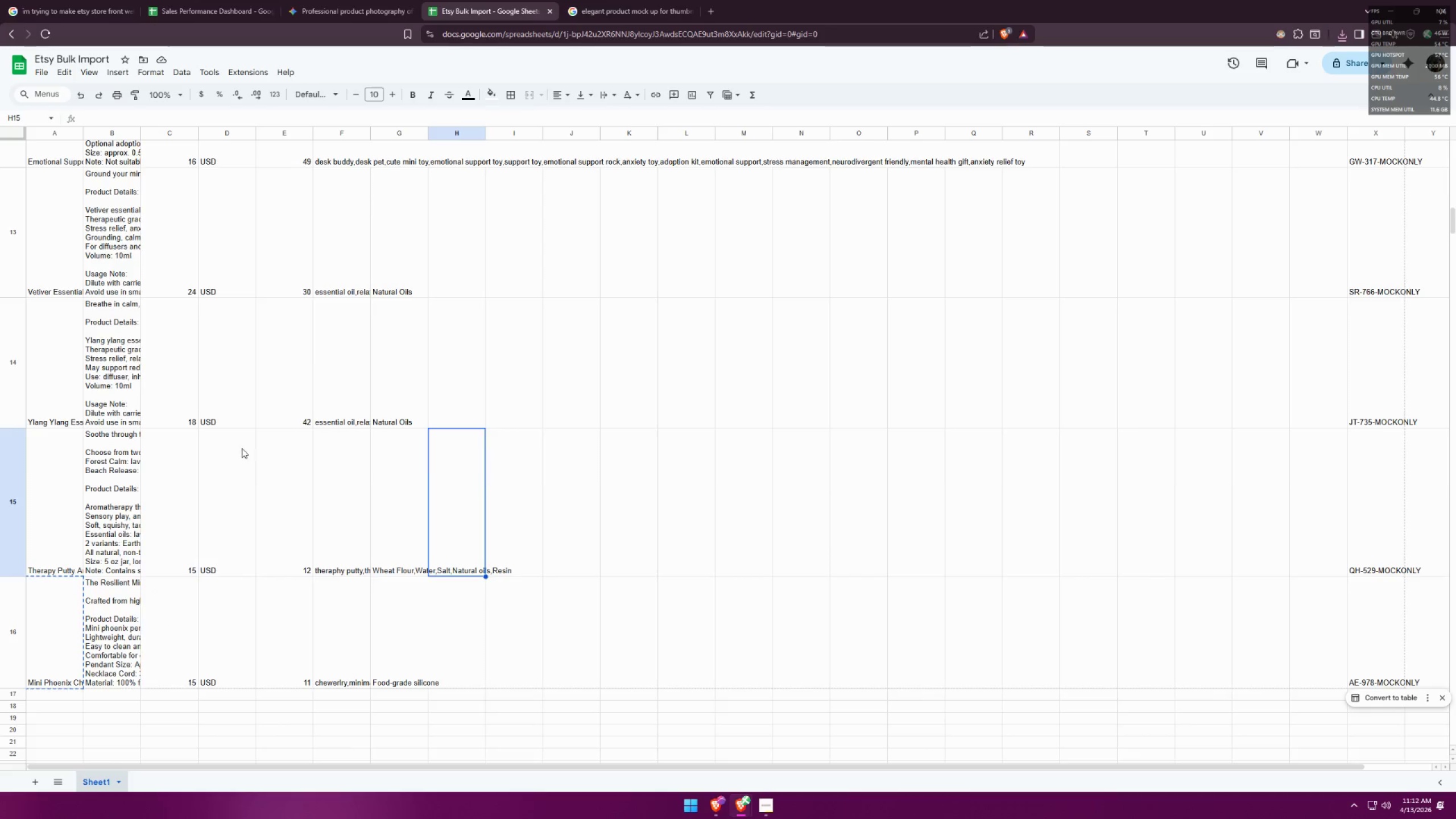 
scroll: coordinate [94, 420], scroll_direction: up, amount: 8.0
 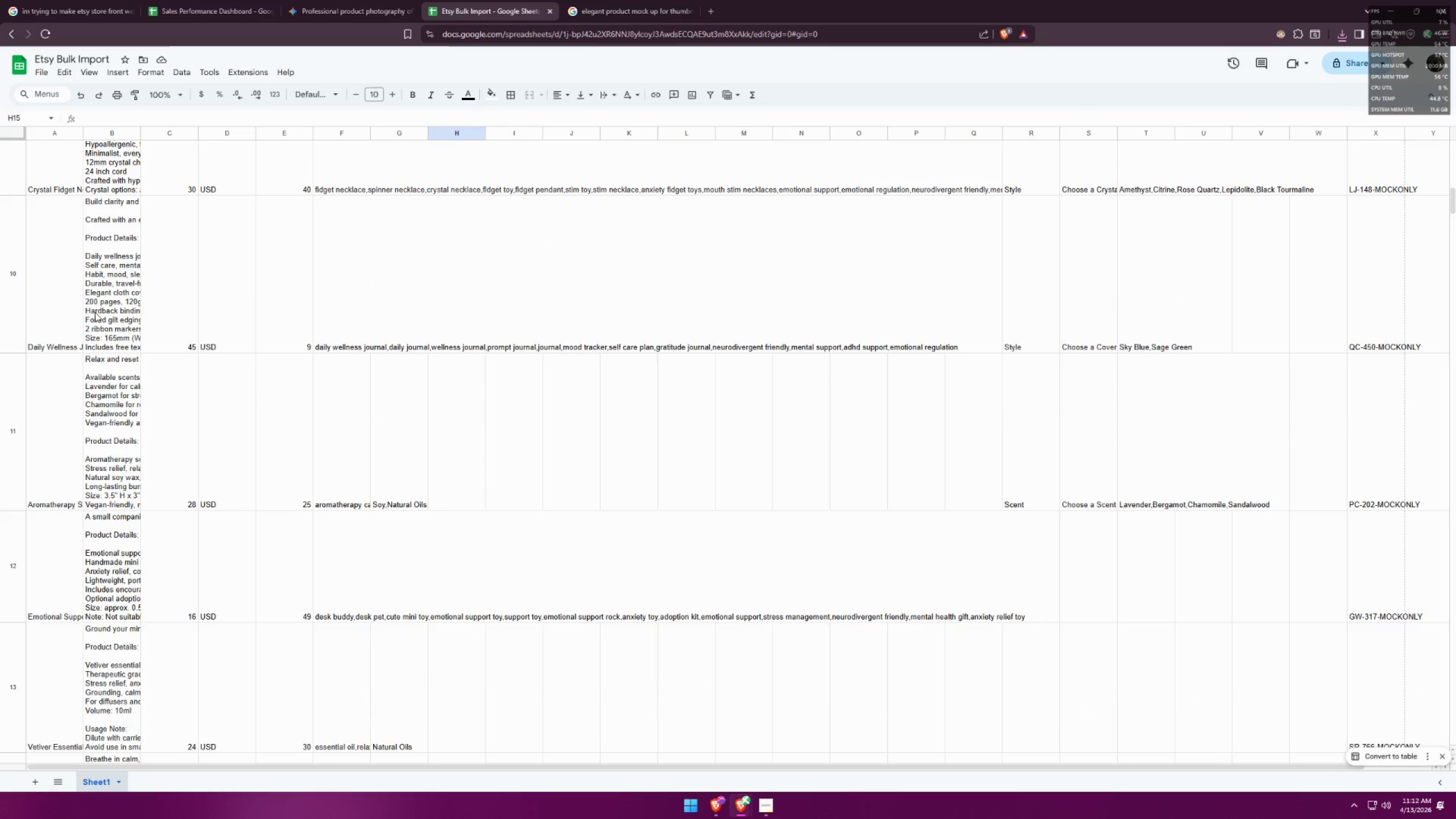 
double_click([126, 300])
 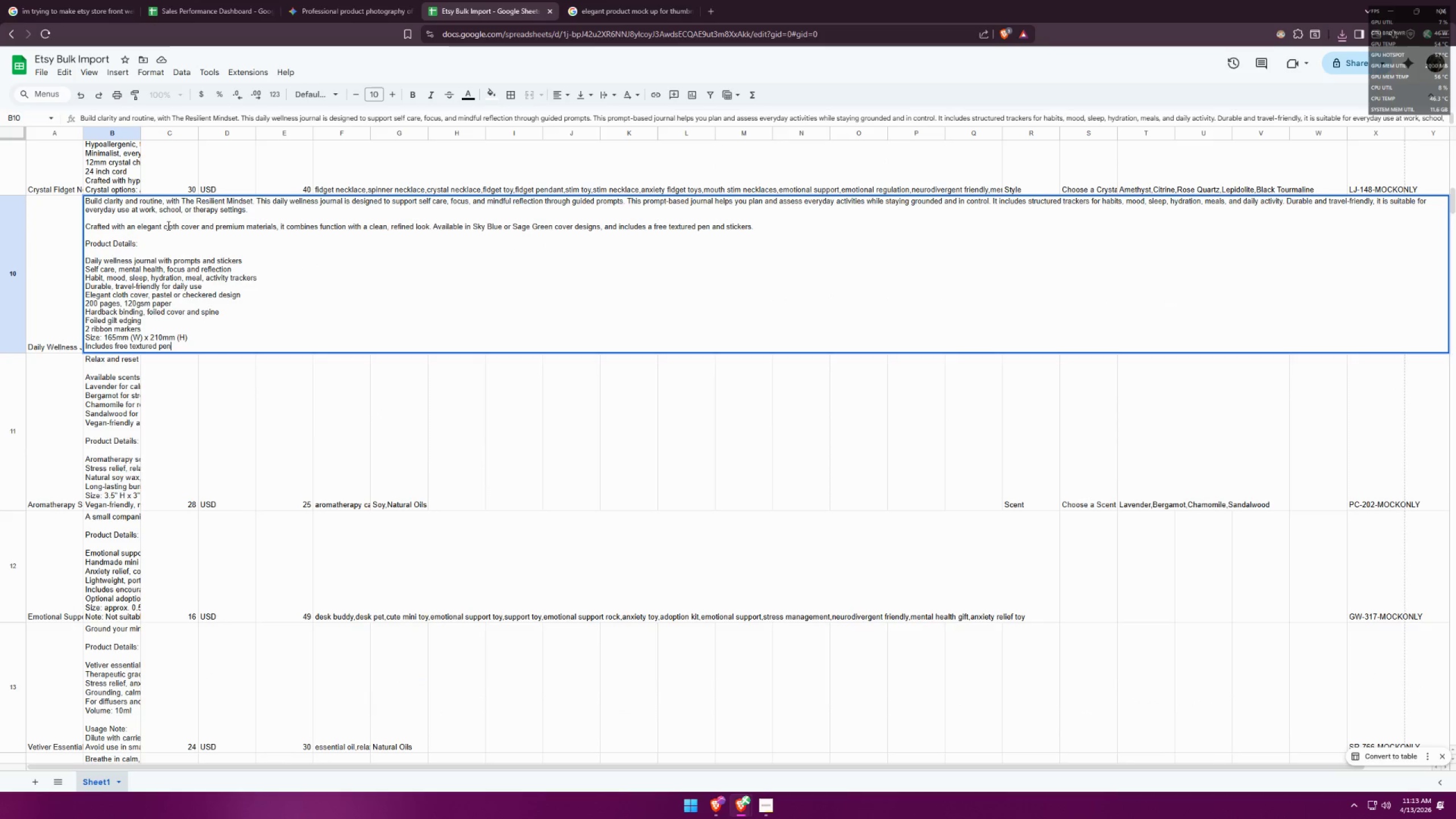 
left_click_drag(start_coordinate=[138, 226], to_coordinate=[201, 228])
 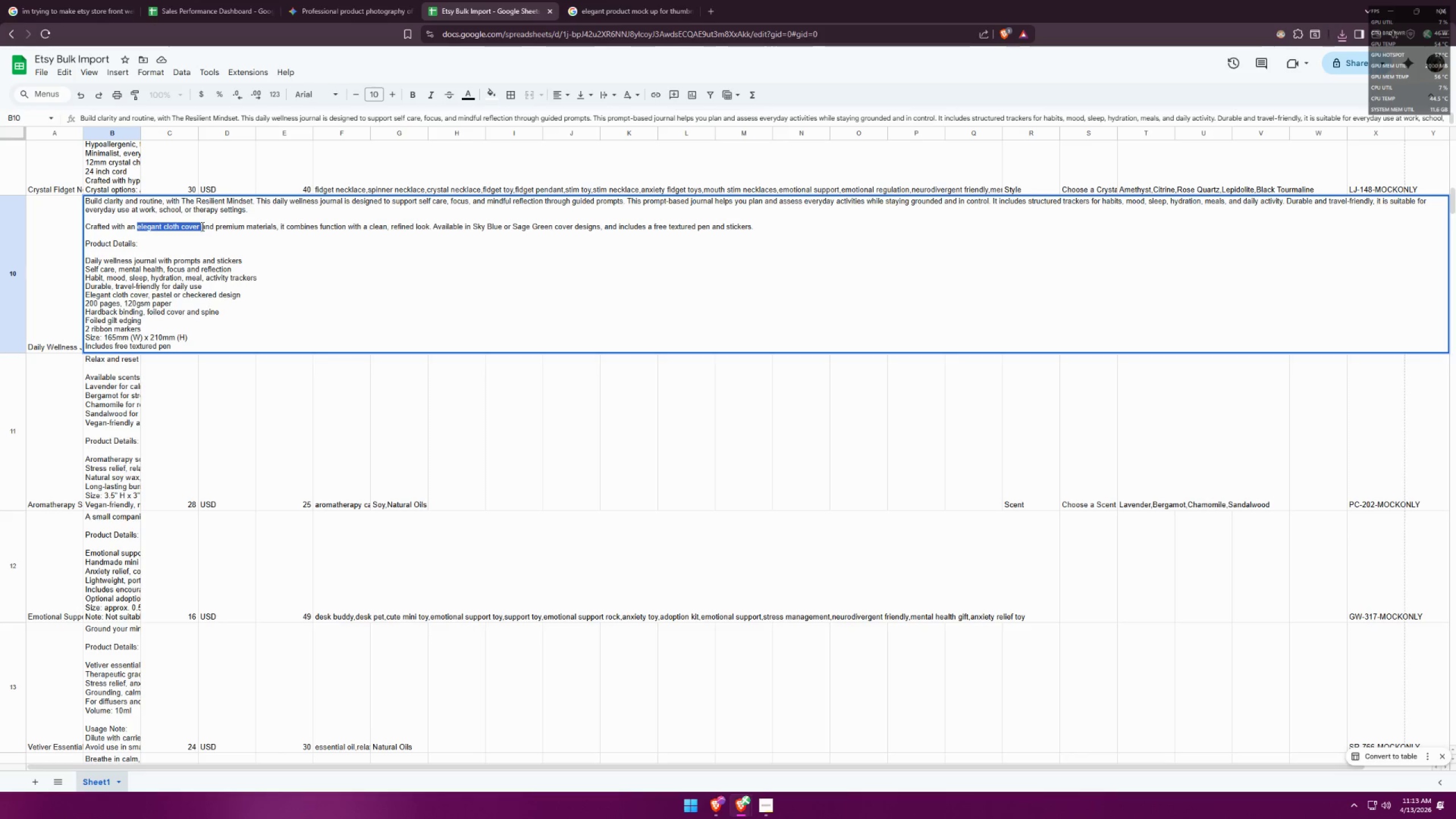 
key(Control+C)
 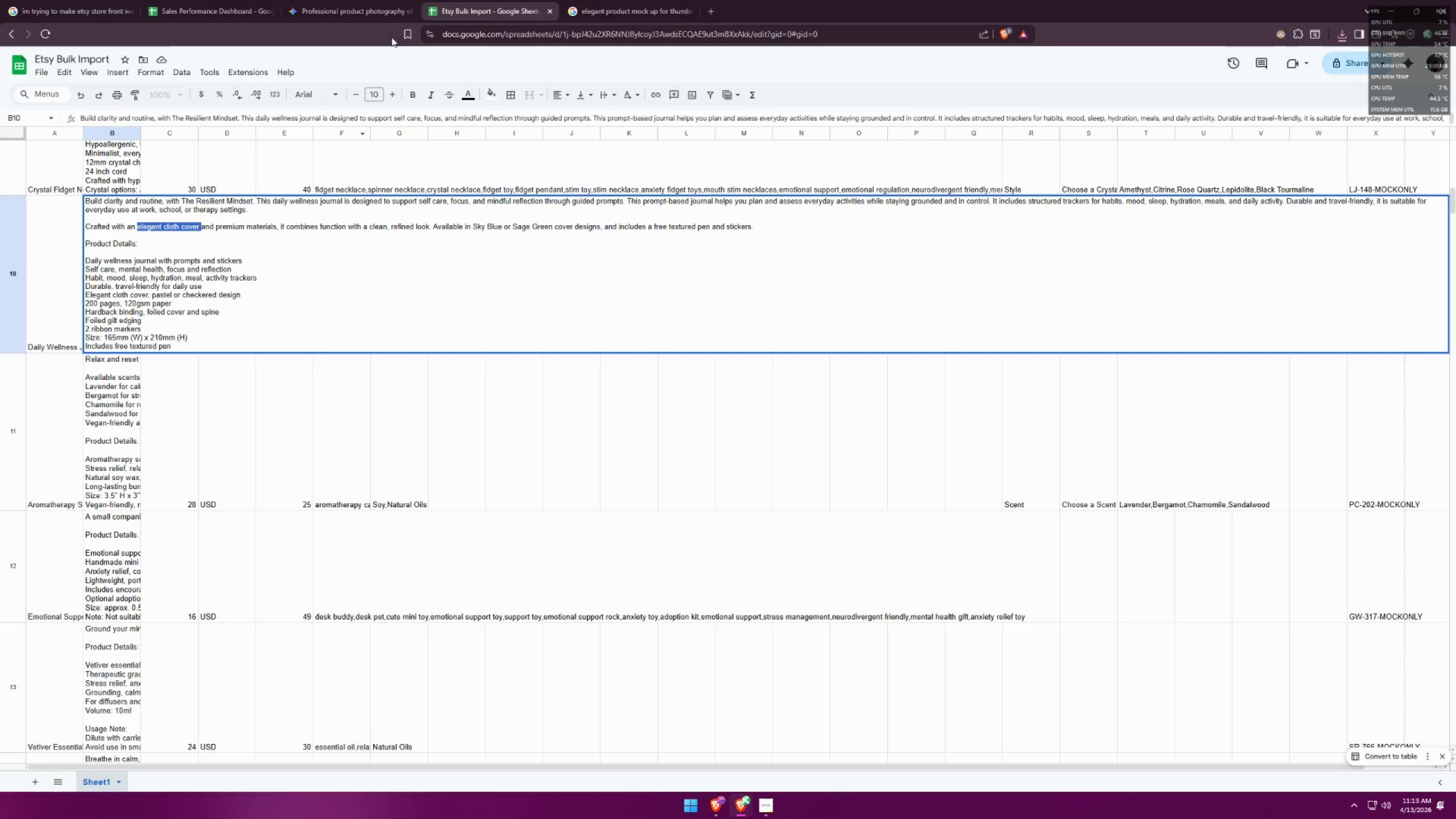 
key(Control+C)
 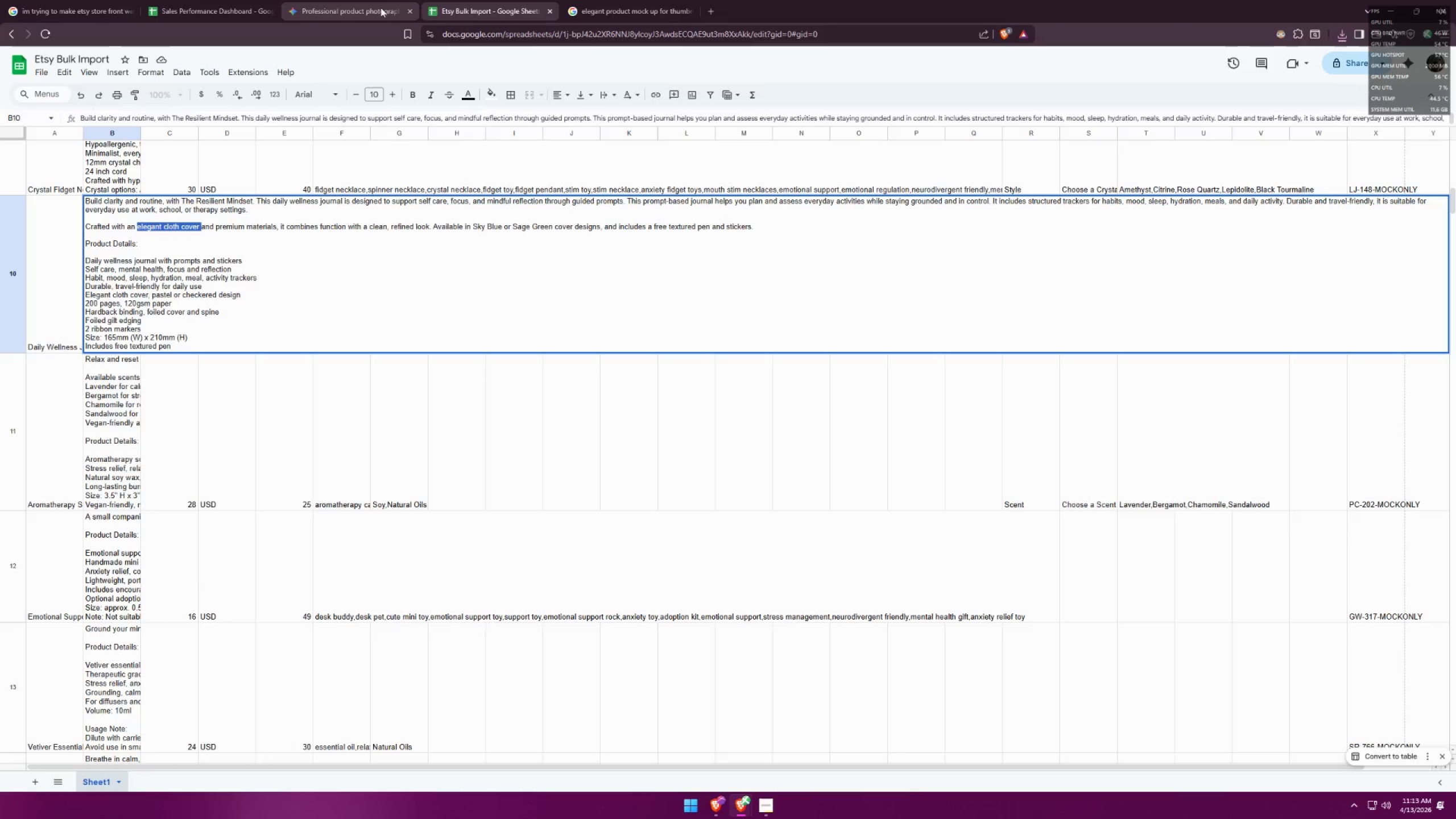 
left_click([377, 7])
 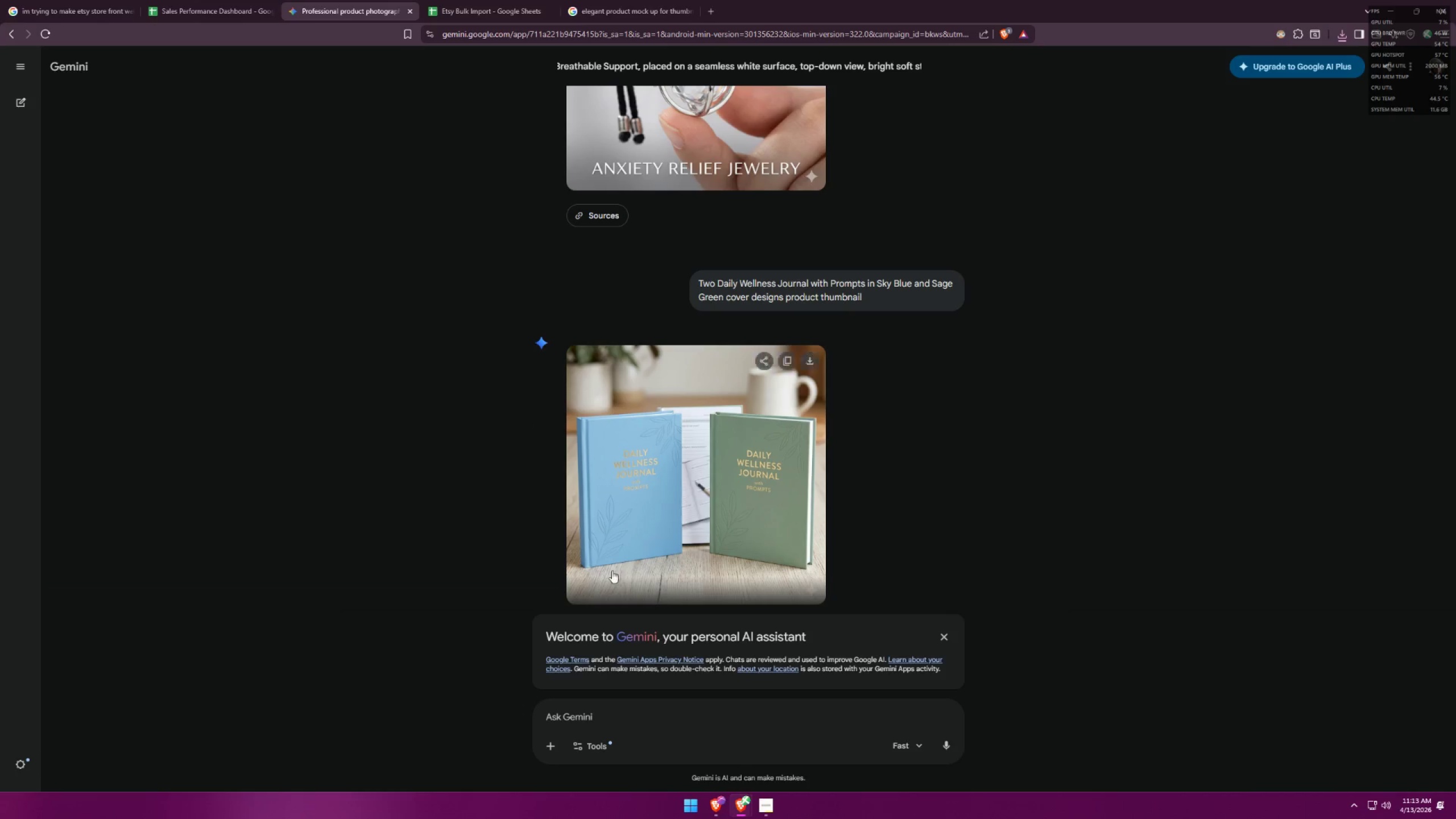 
scroll: coordinate [708, 642], scroll_direction: down, amount: 3.0
 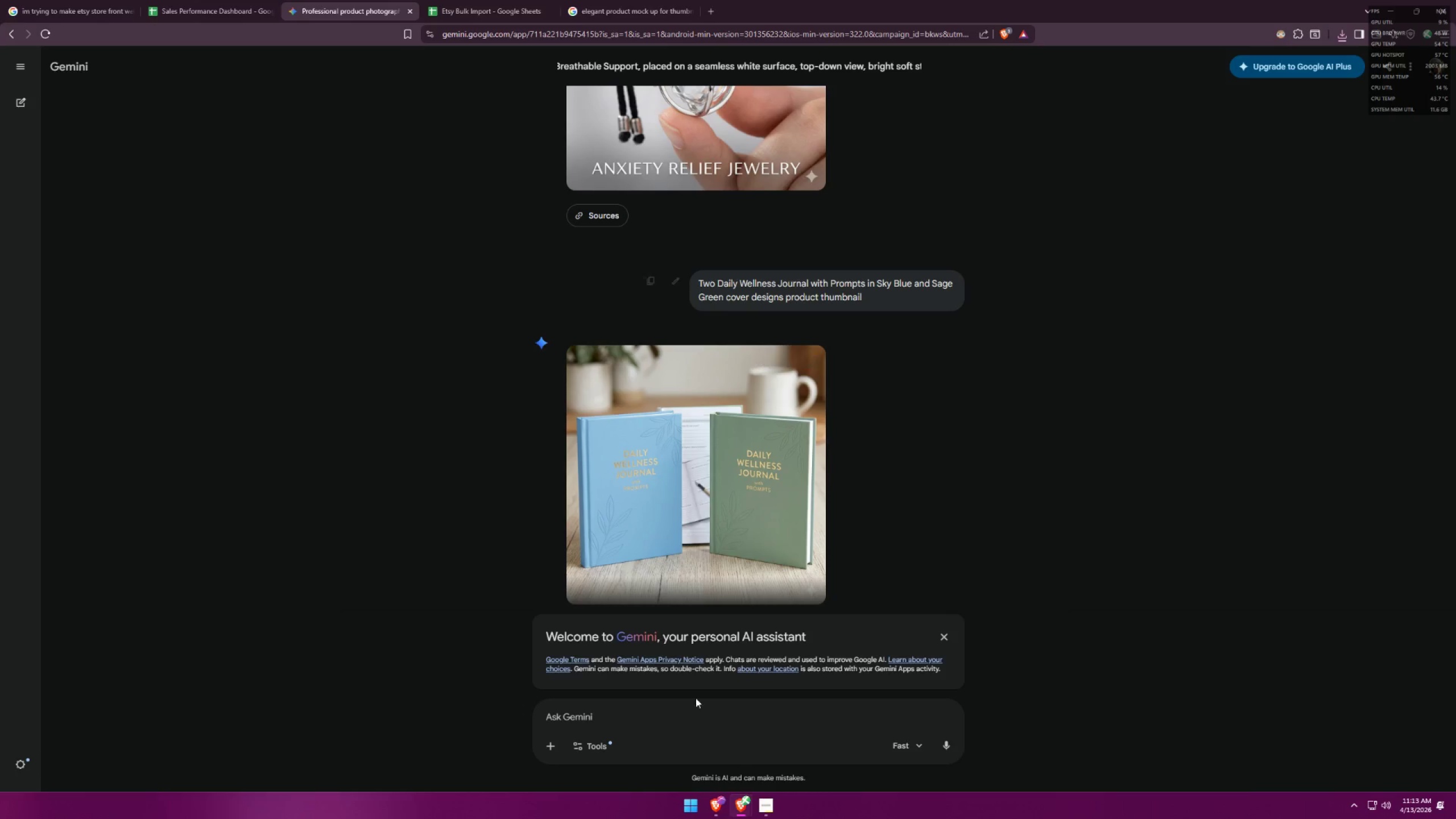 
left_click([705, 708])
 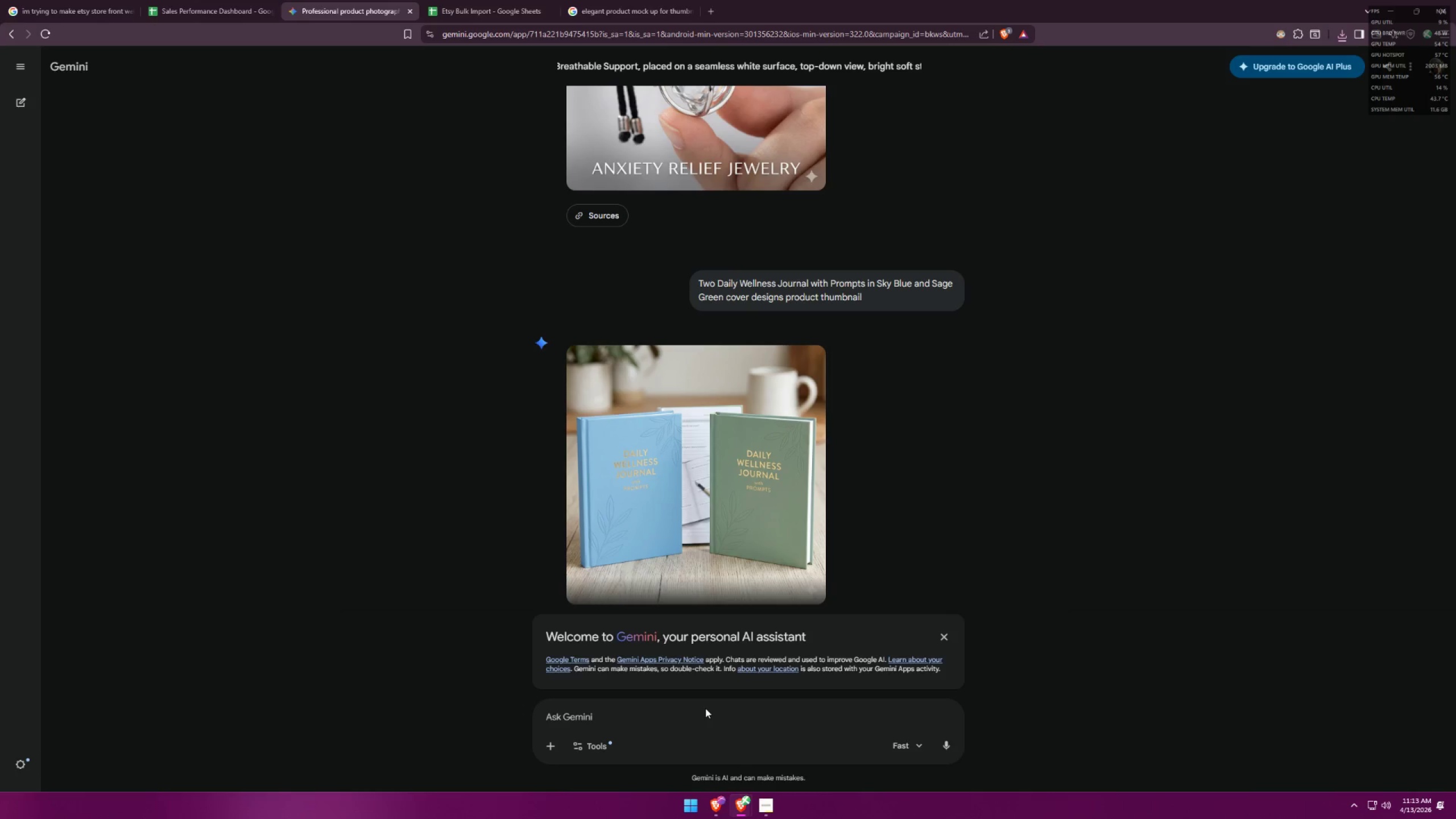 
key(Control+ControlLeft)
 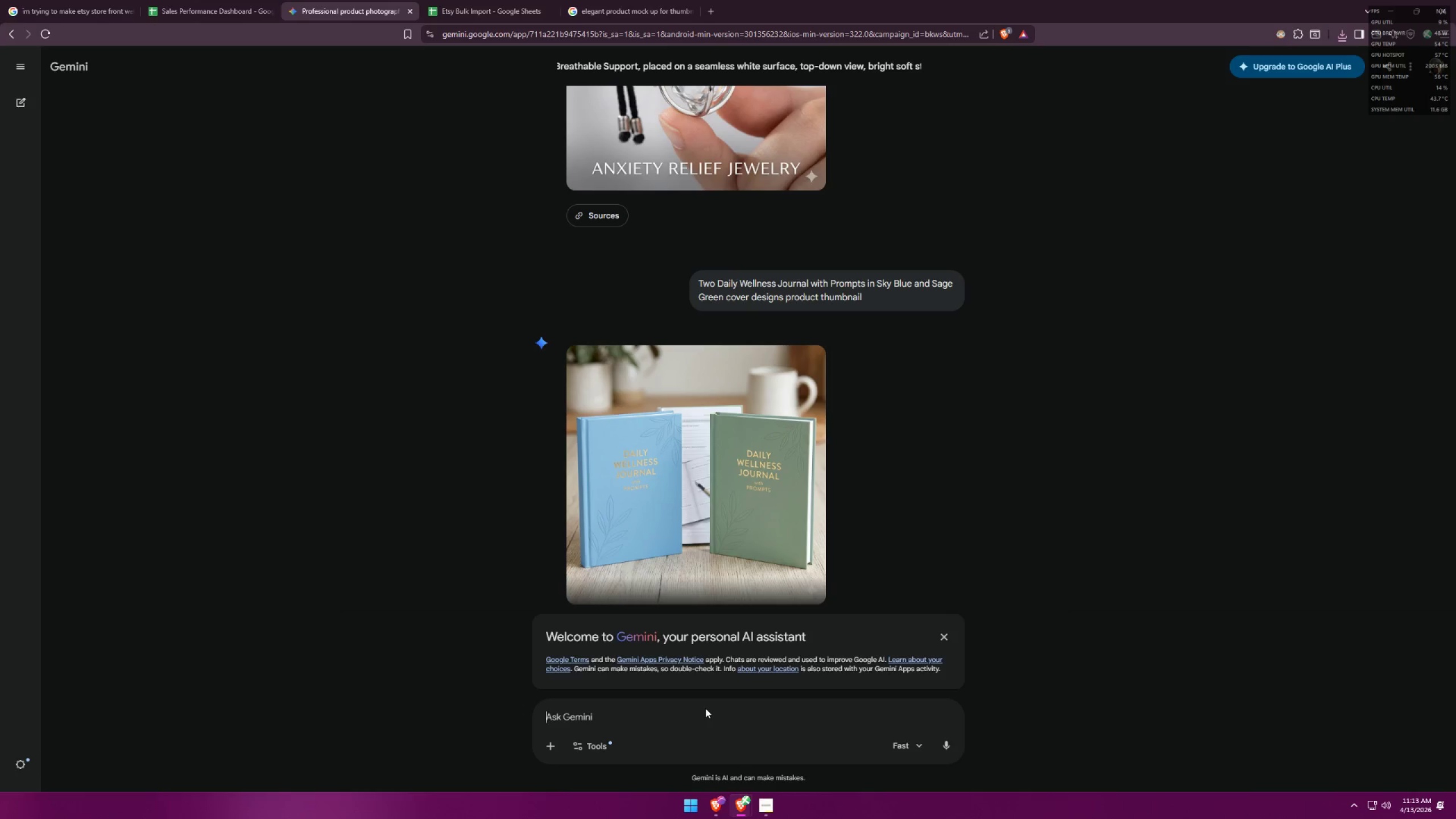 
key(Control+V)
 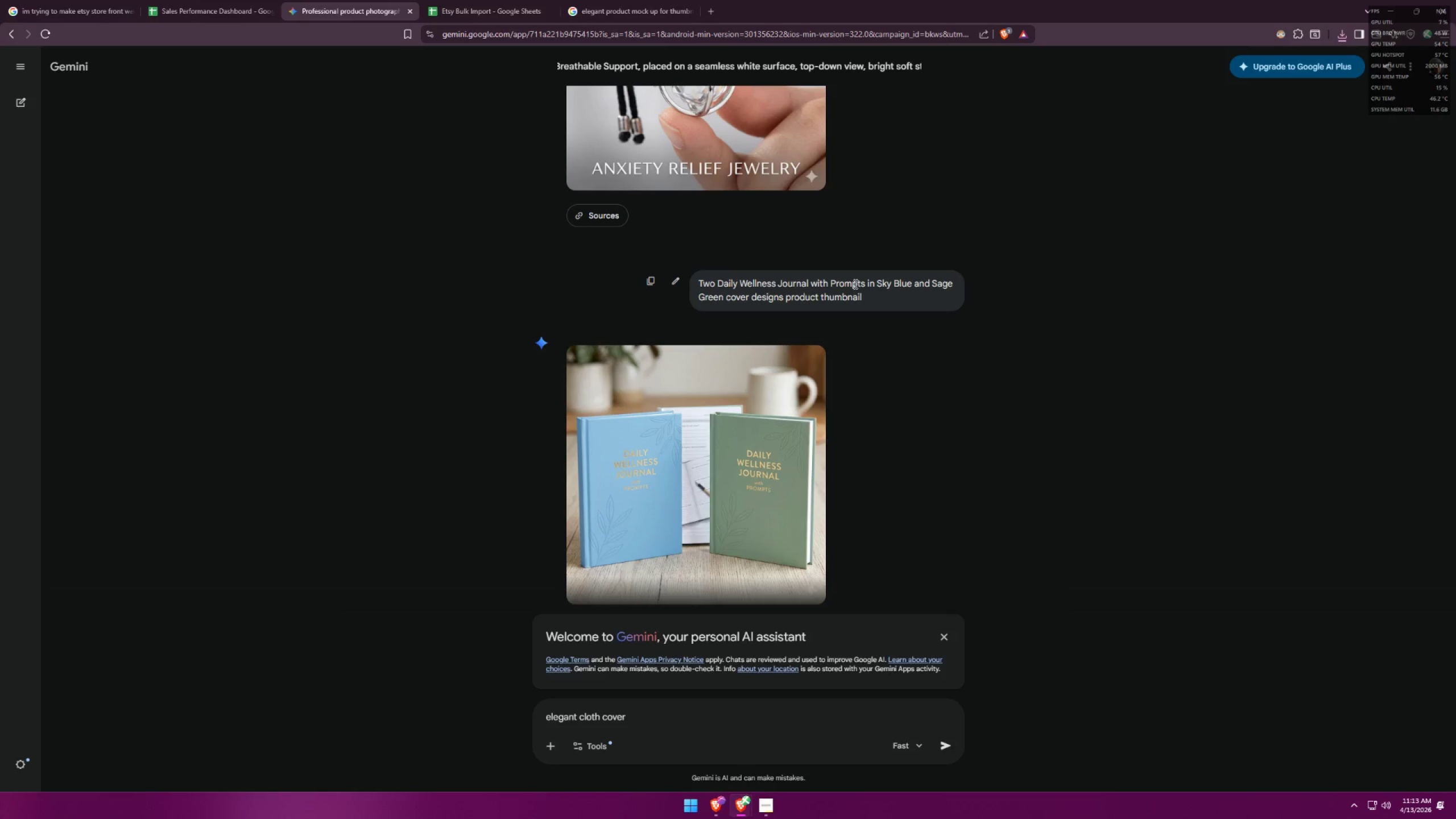 
left_click_drag(start_coordinate=[874, 297], to_coordinate=[673, 279])
 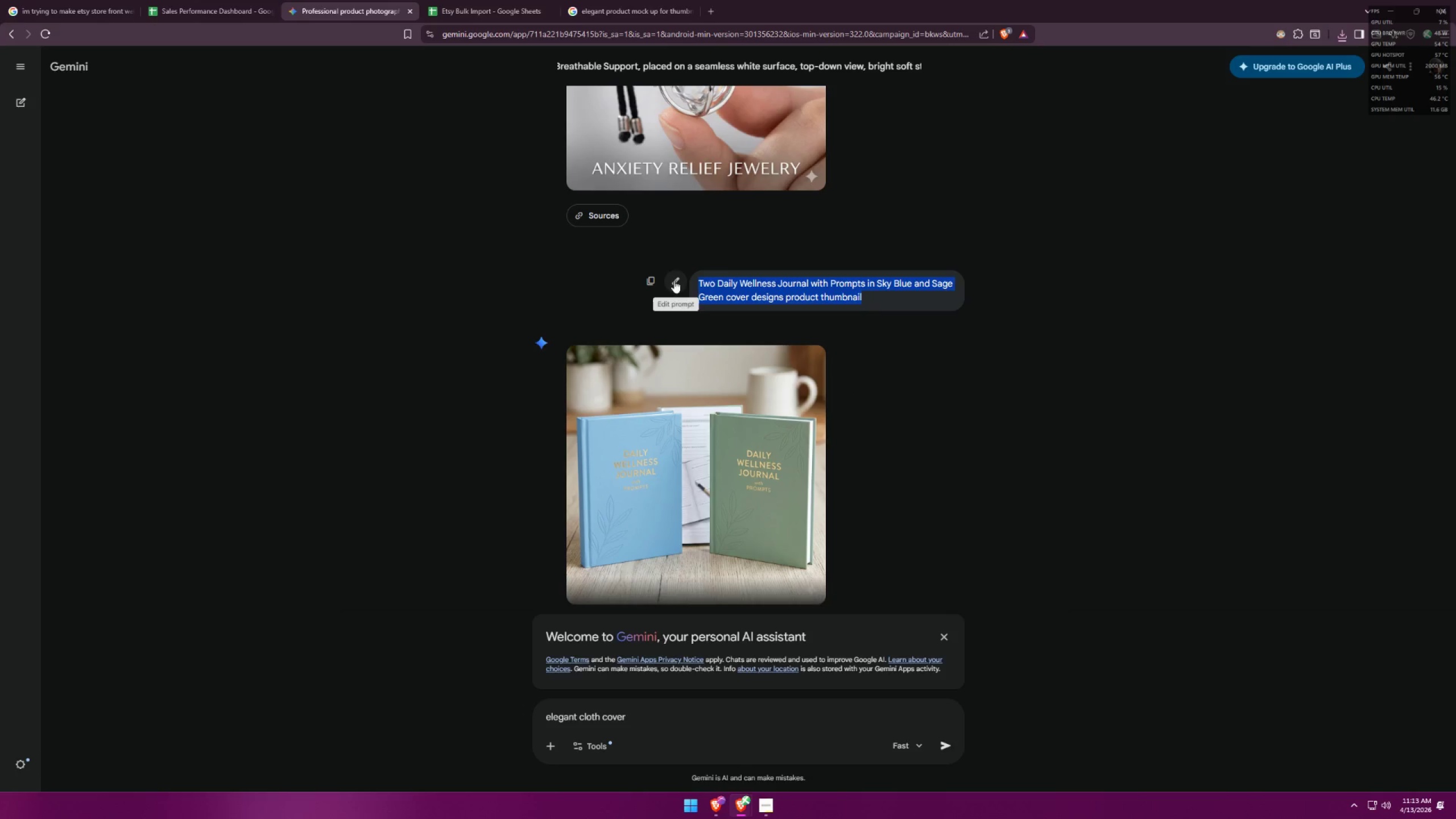 
key(Control+ControlLeft)
 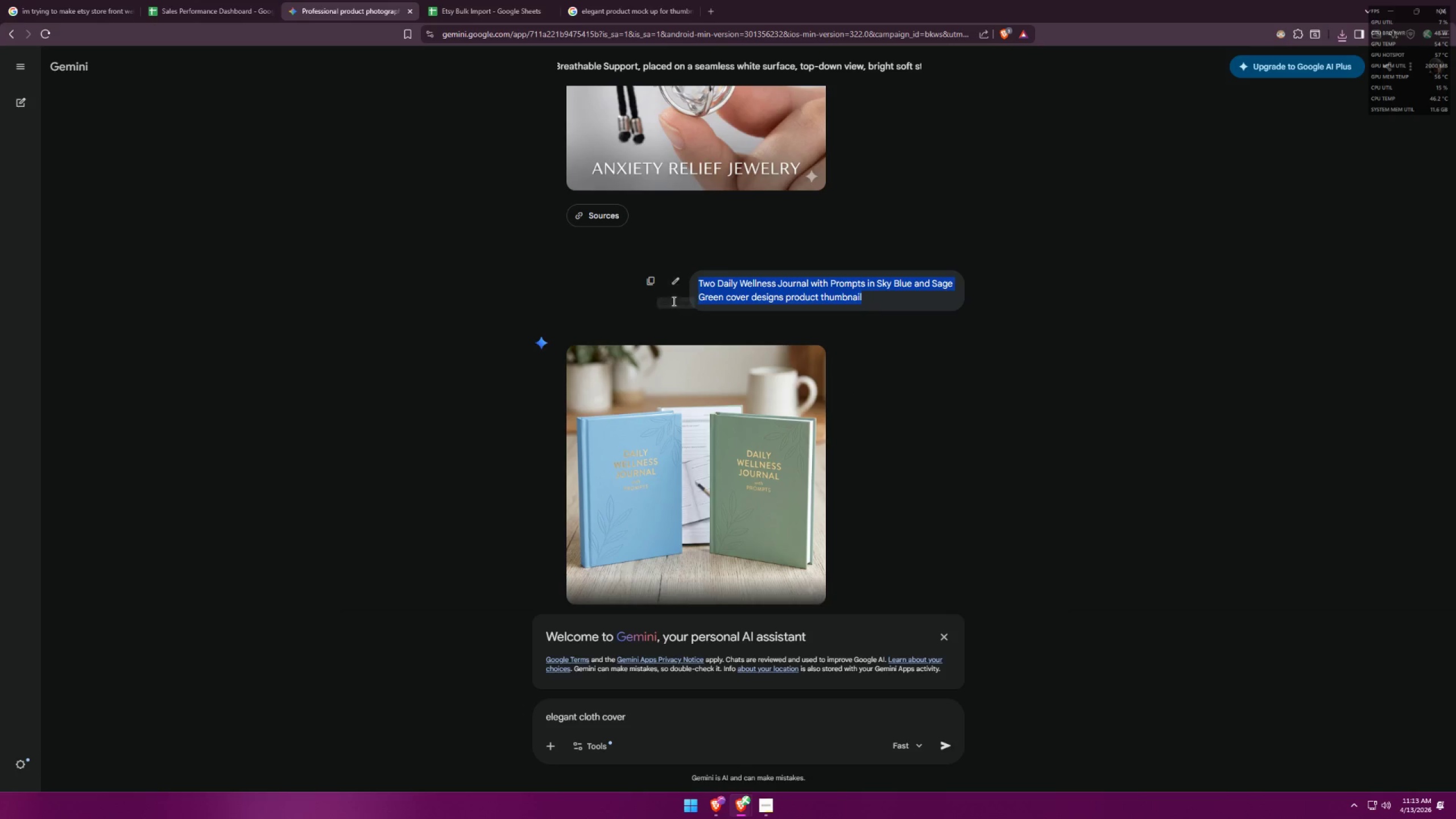 
key(Control+C)
 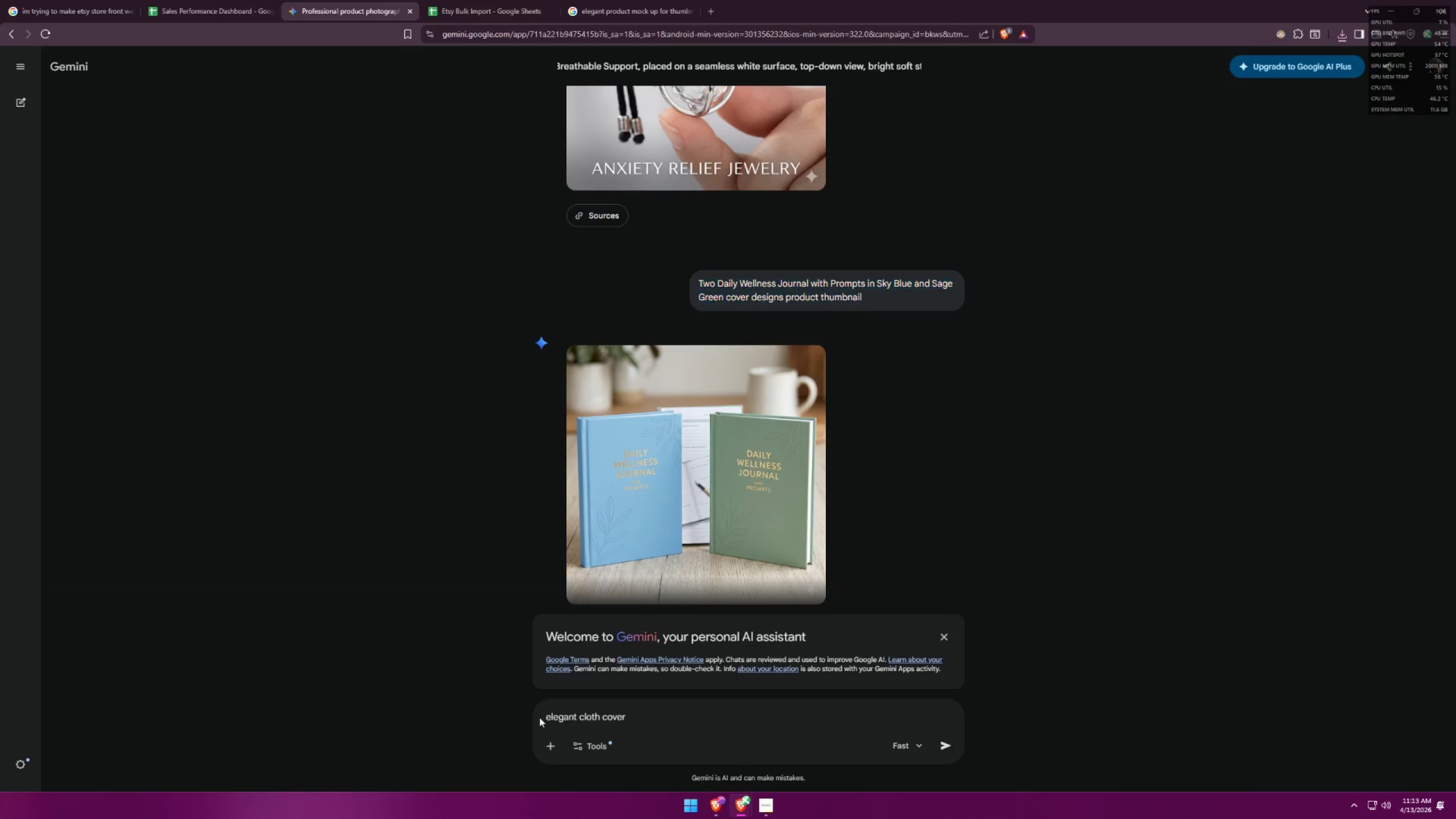 
double_click([543, 717])
 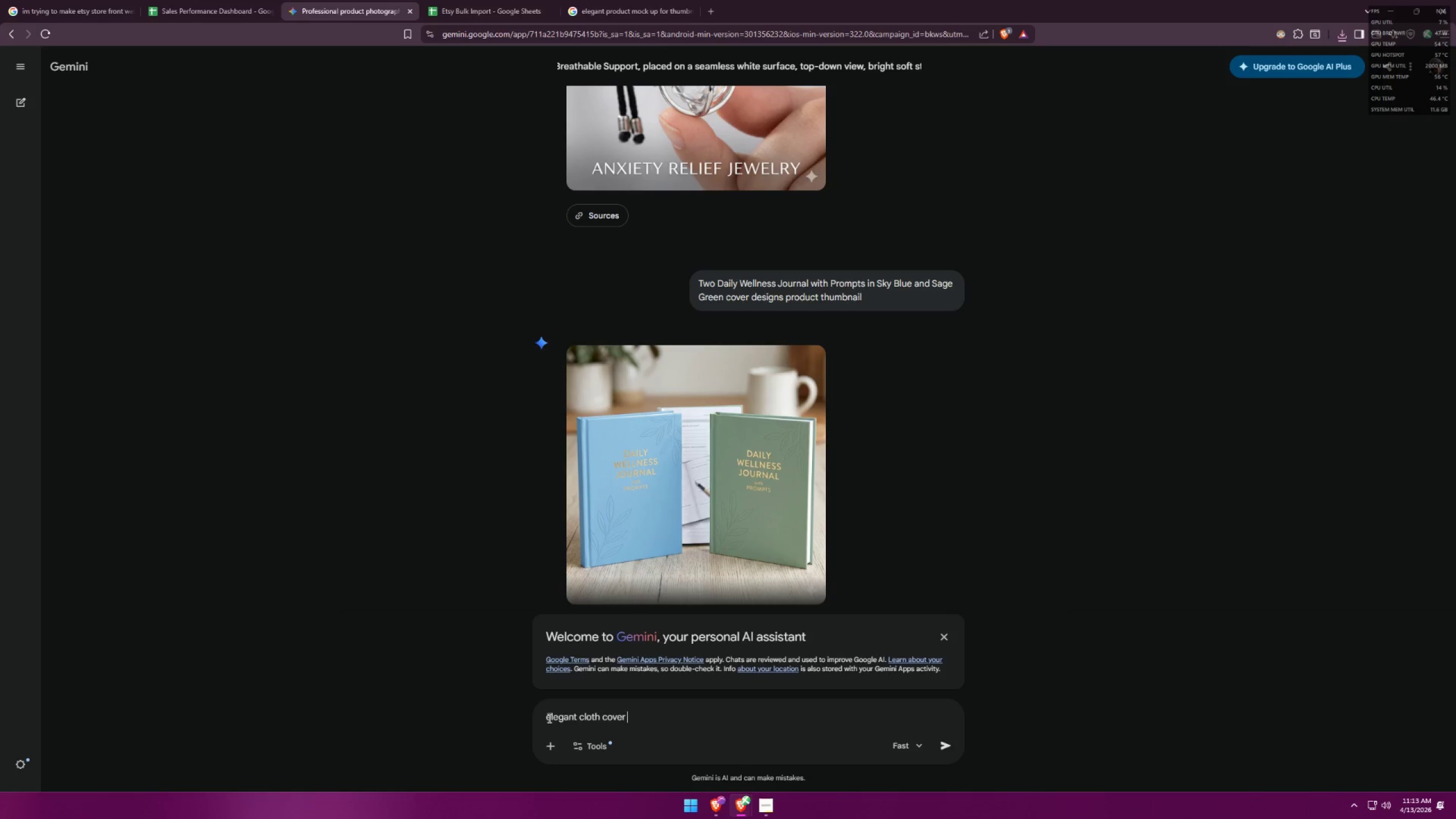 
triple_click([548, 718])
 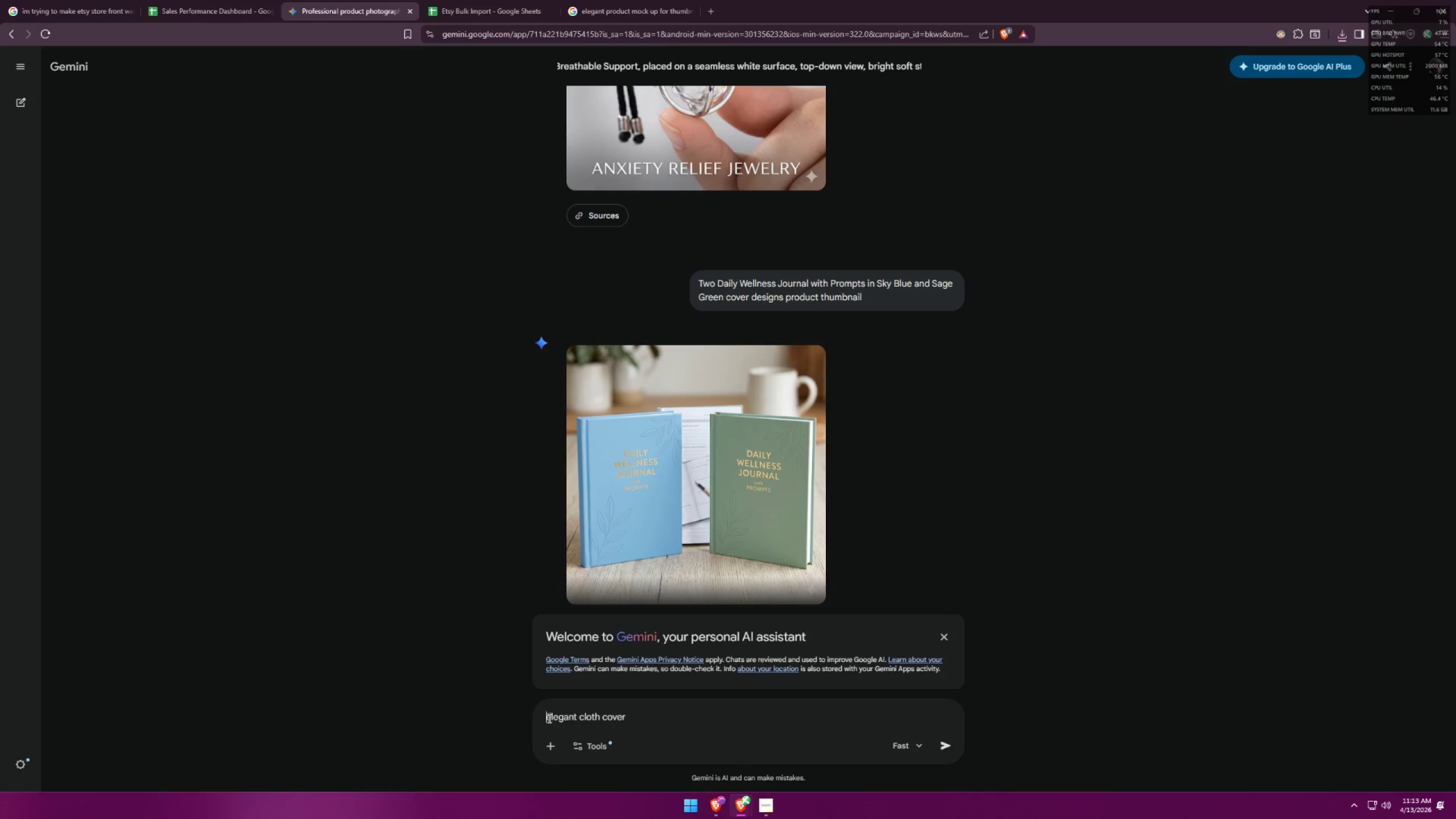 
key(Control+ControlLeft)
 